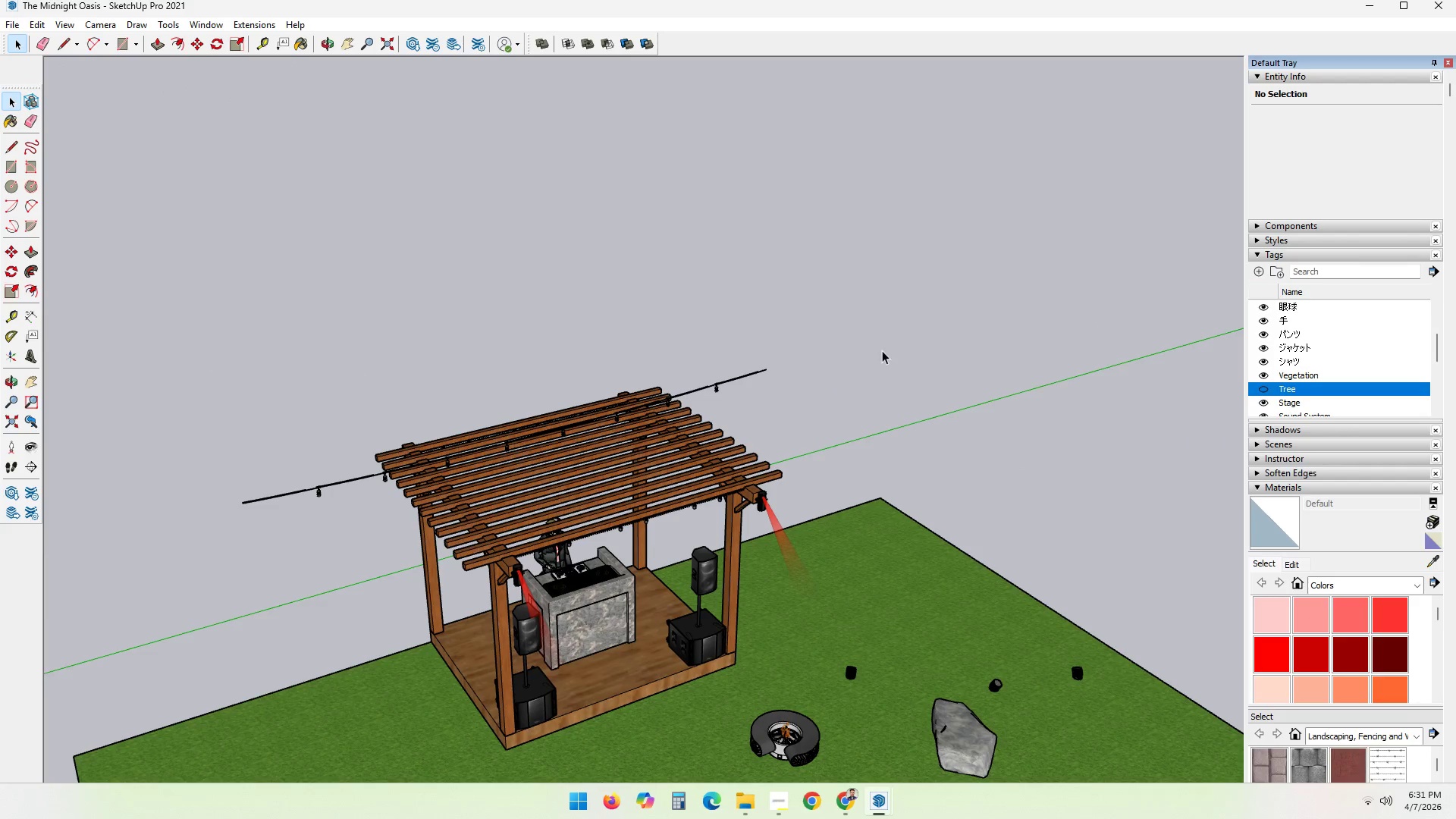 
scroll: coordinate [738, 354], scroll_direction: up, amount: 6.0
 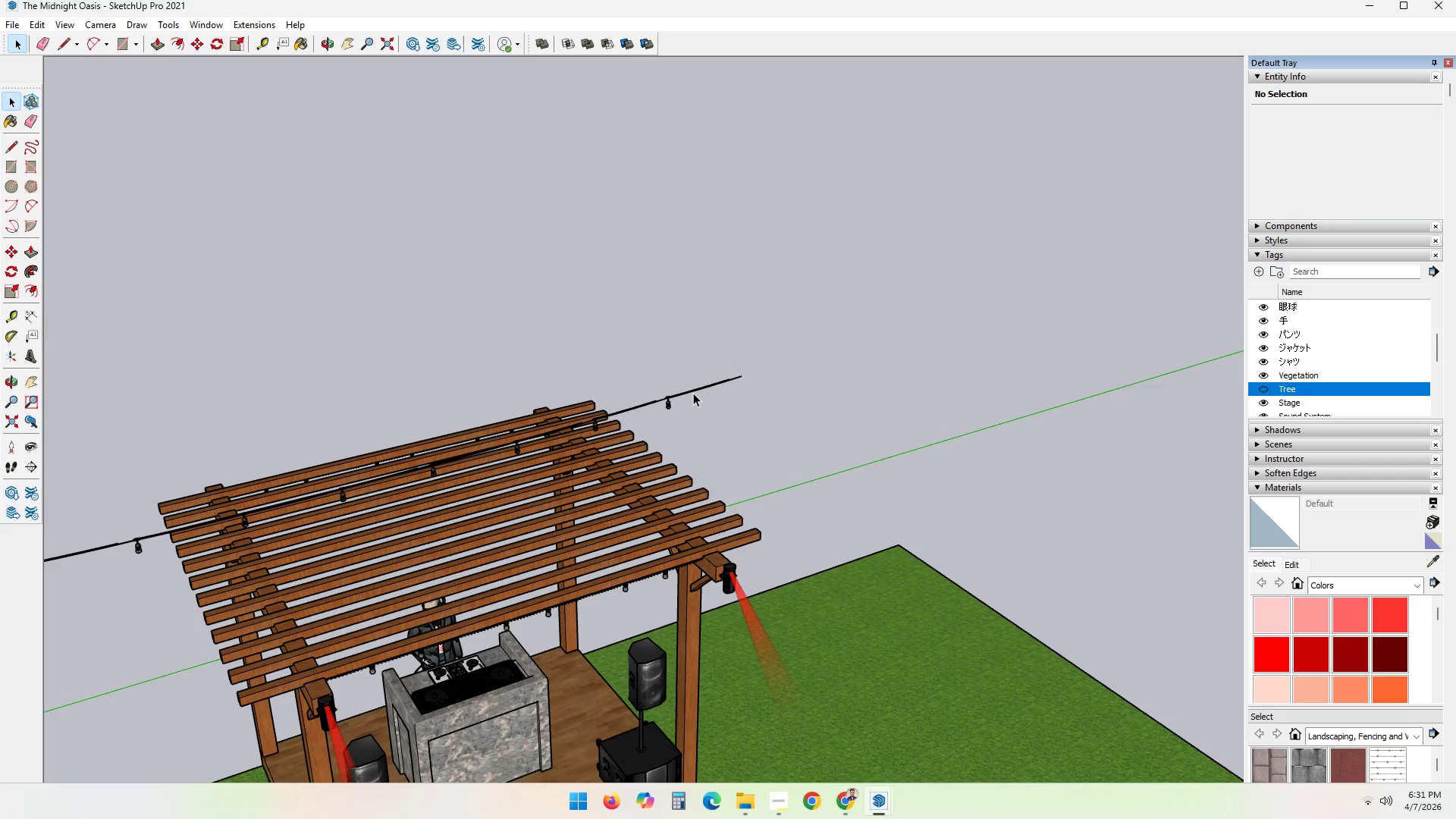 
left_click([696, 391])
 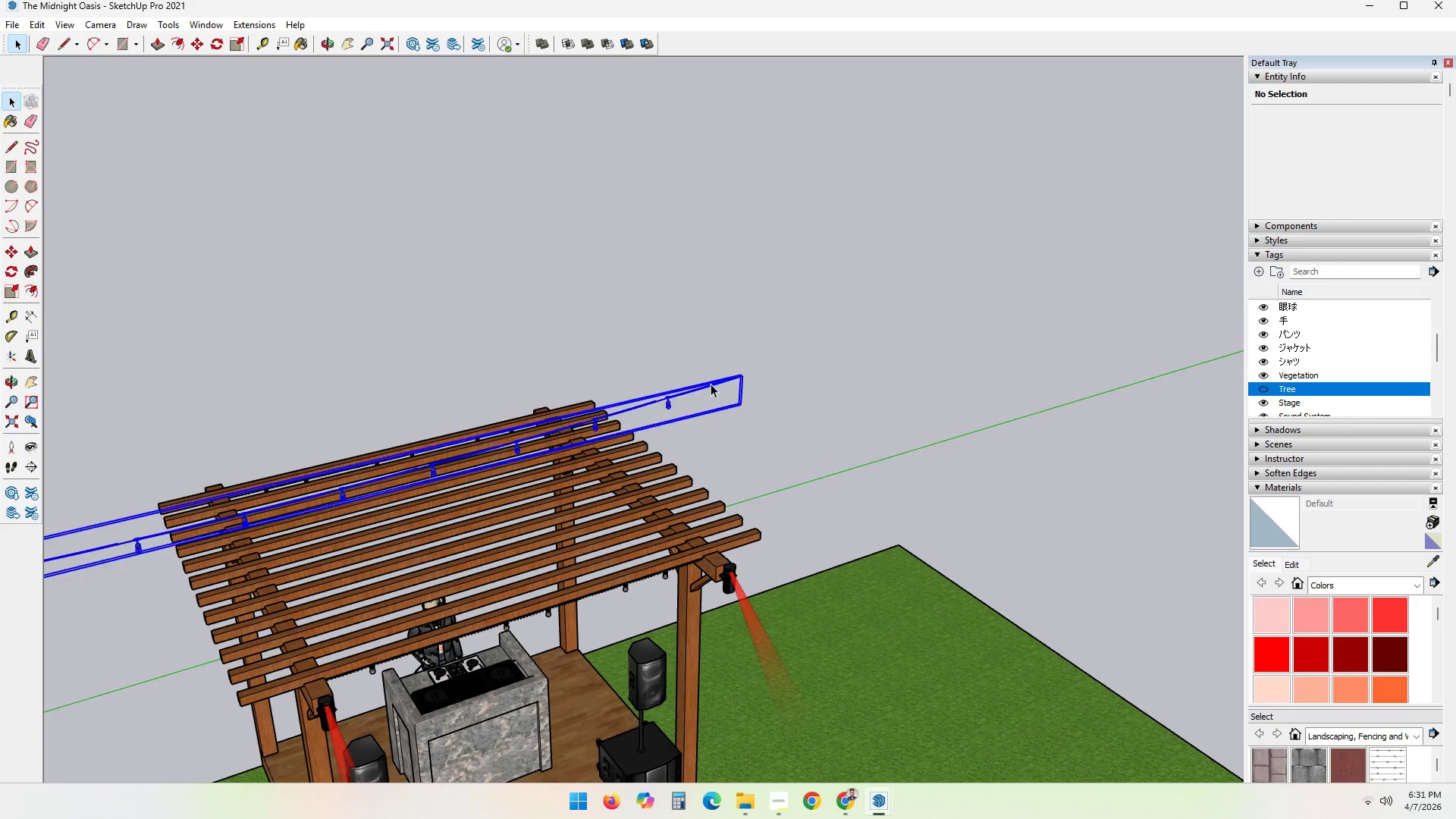 
scroll: coordinate [556, 400], scroll_direction: up, amount: 7.0
 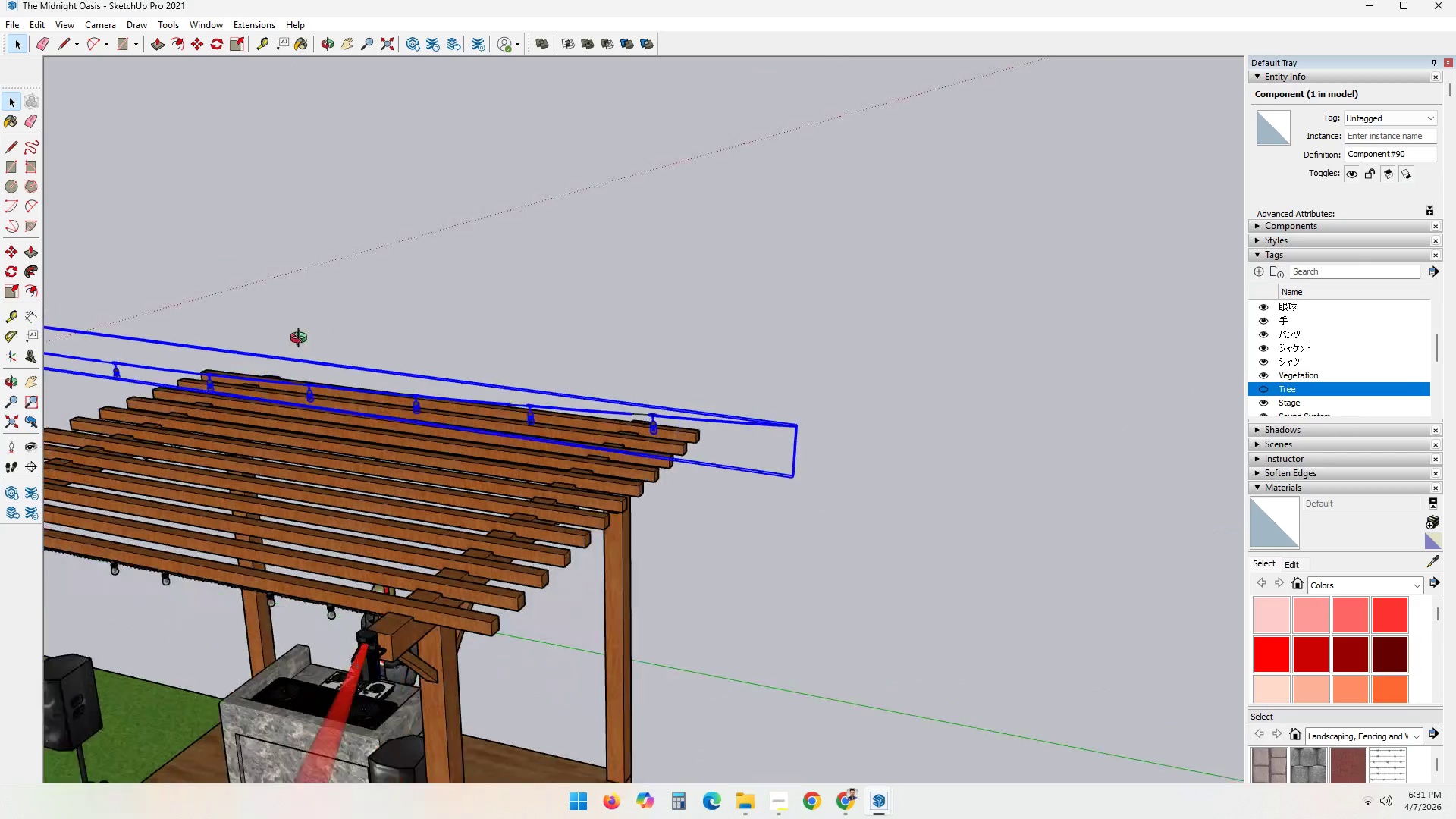 
key(S)
 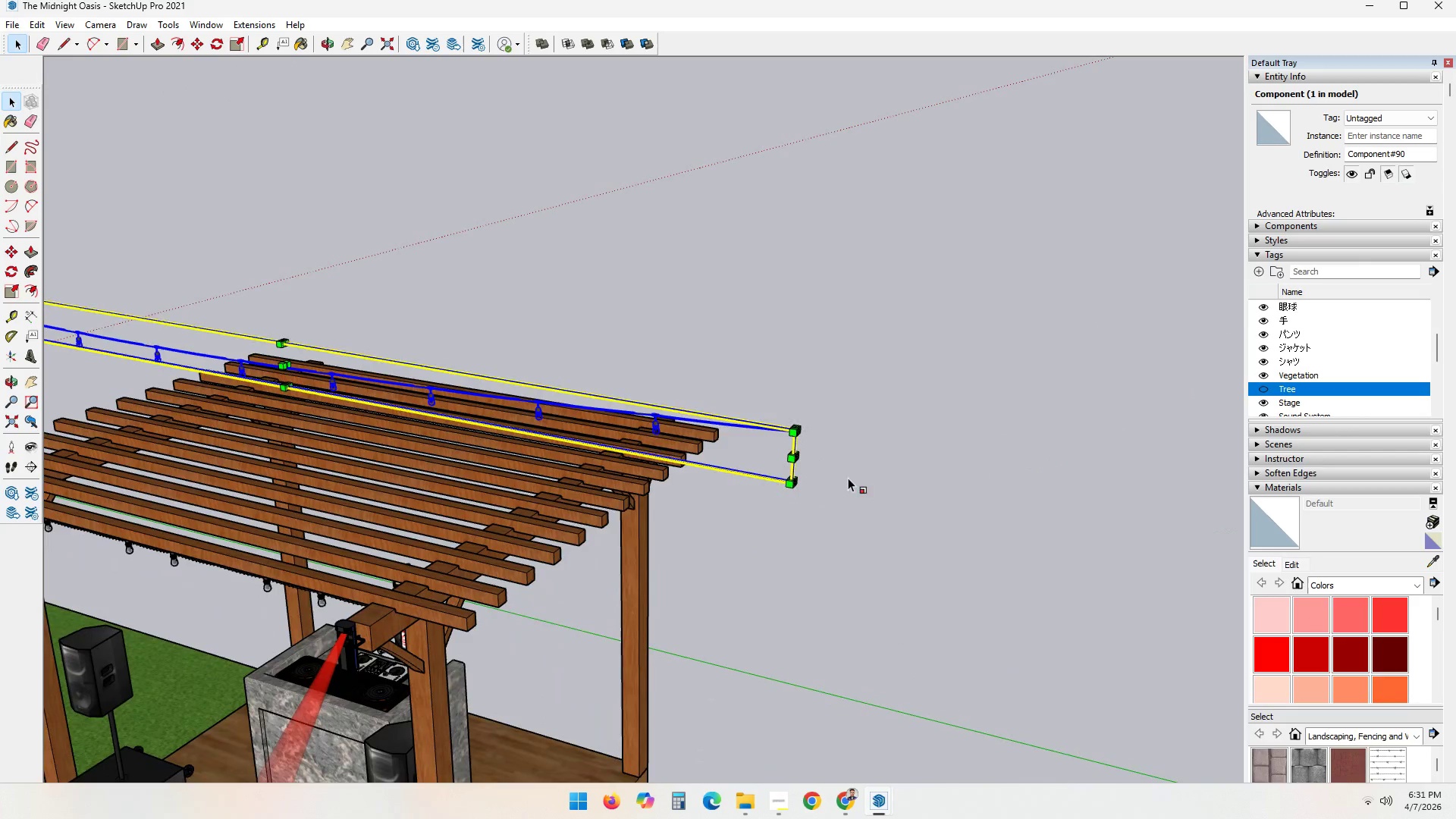 
scroll: coordinate [744, 436], scroll_direction: up, amount: 9.0
 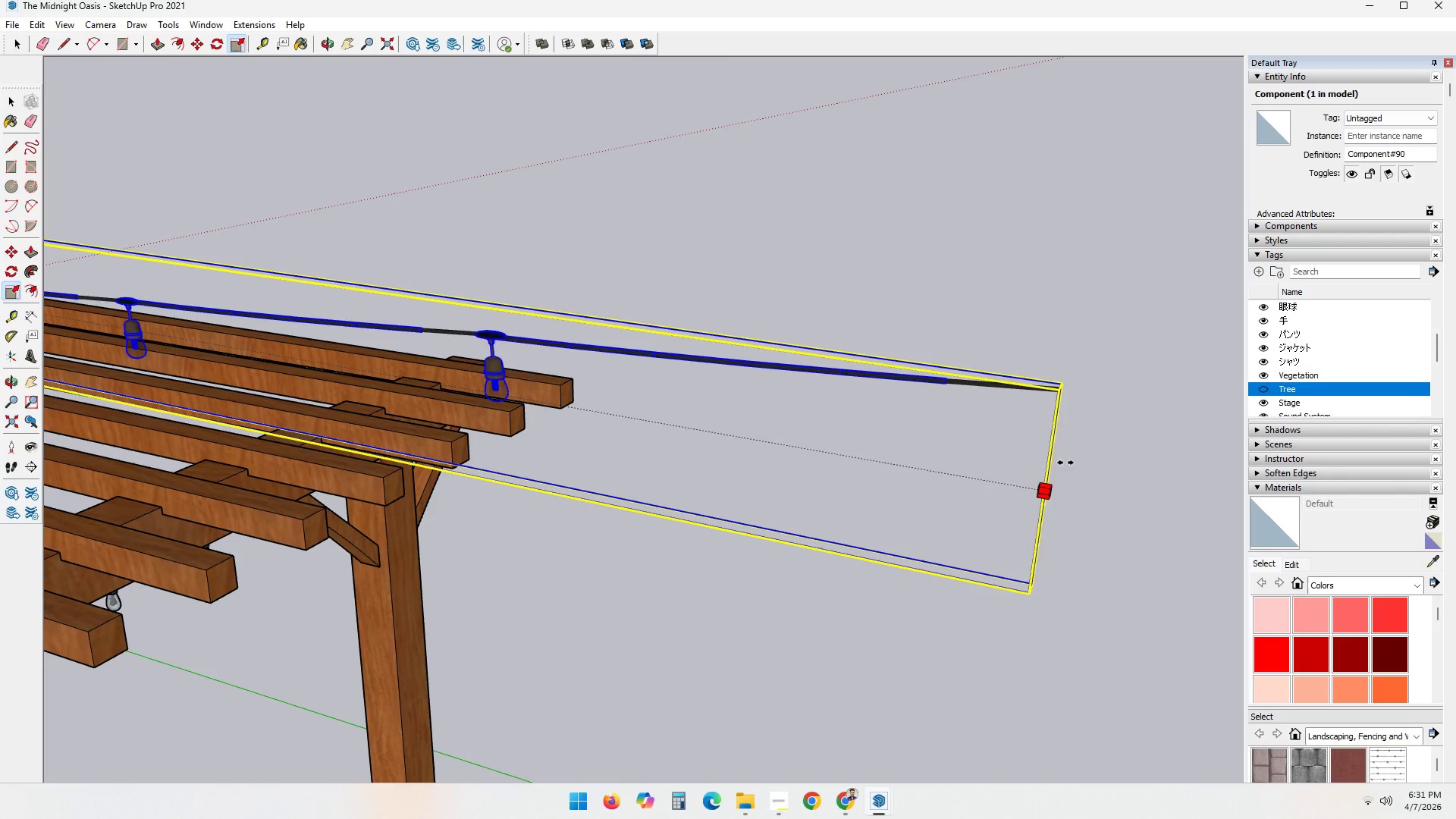 
left_click([1166, 479])
 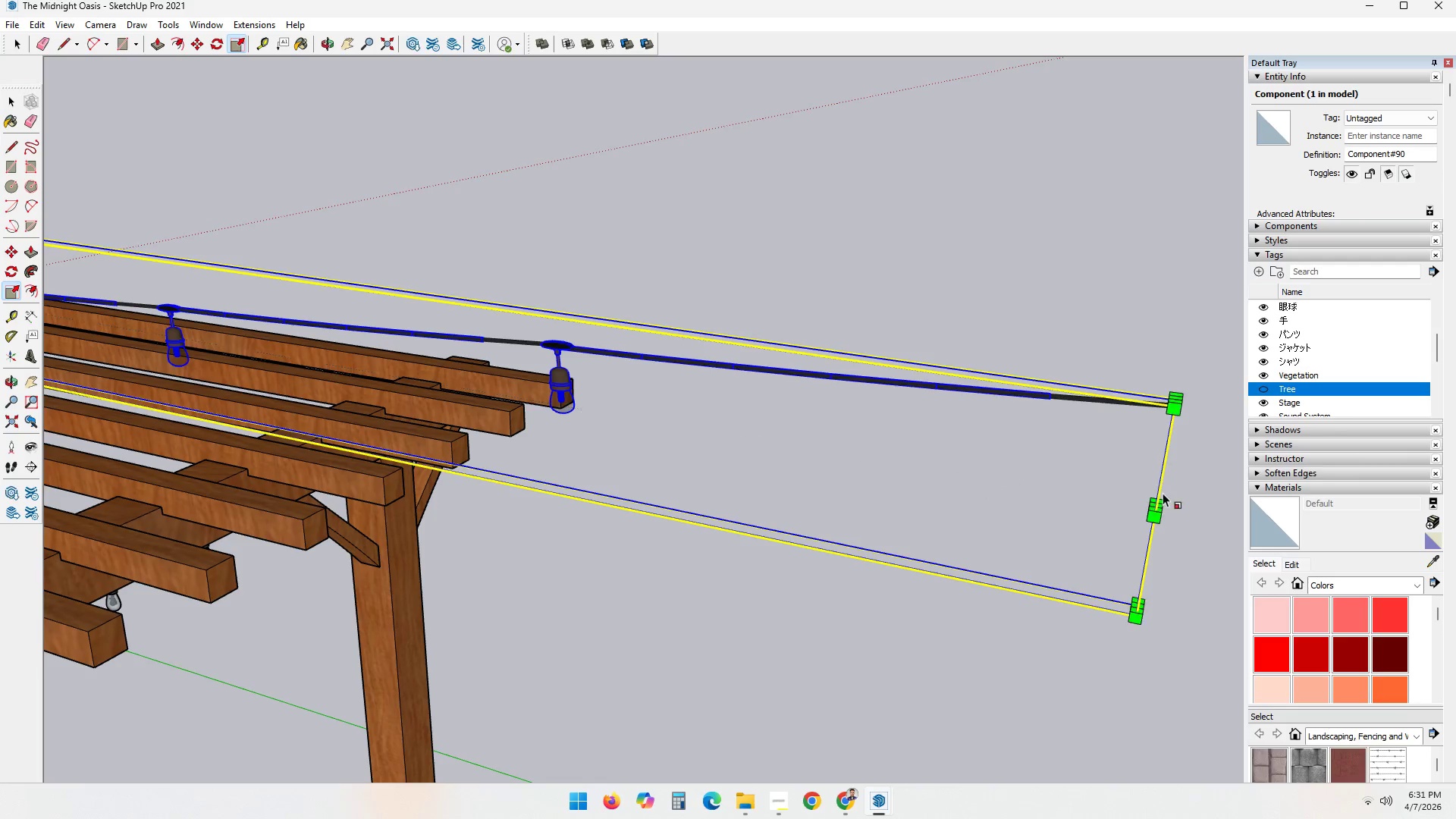 
scroll: coordinate [968, 572], scroll_direction: down, amount: 16.0
 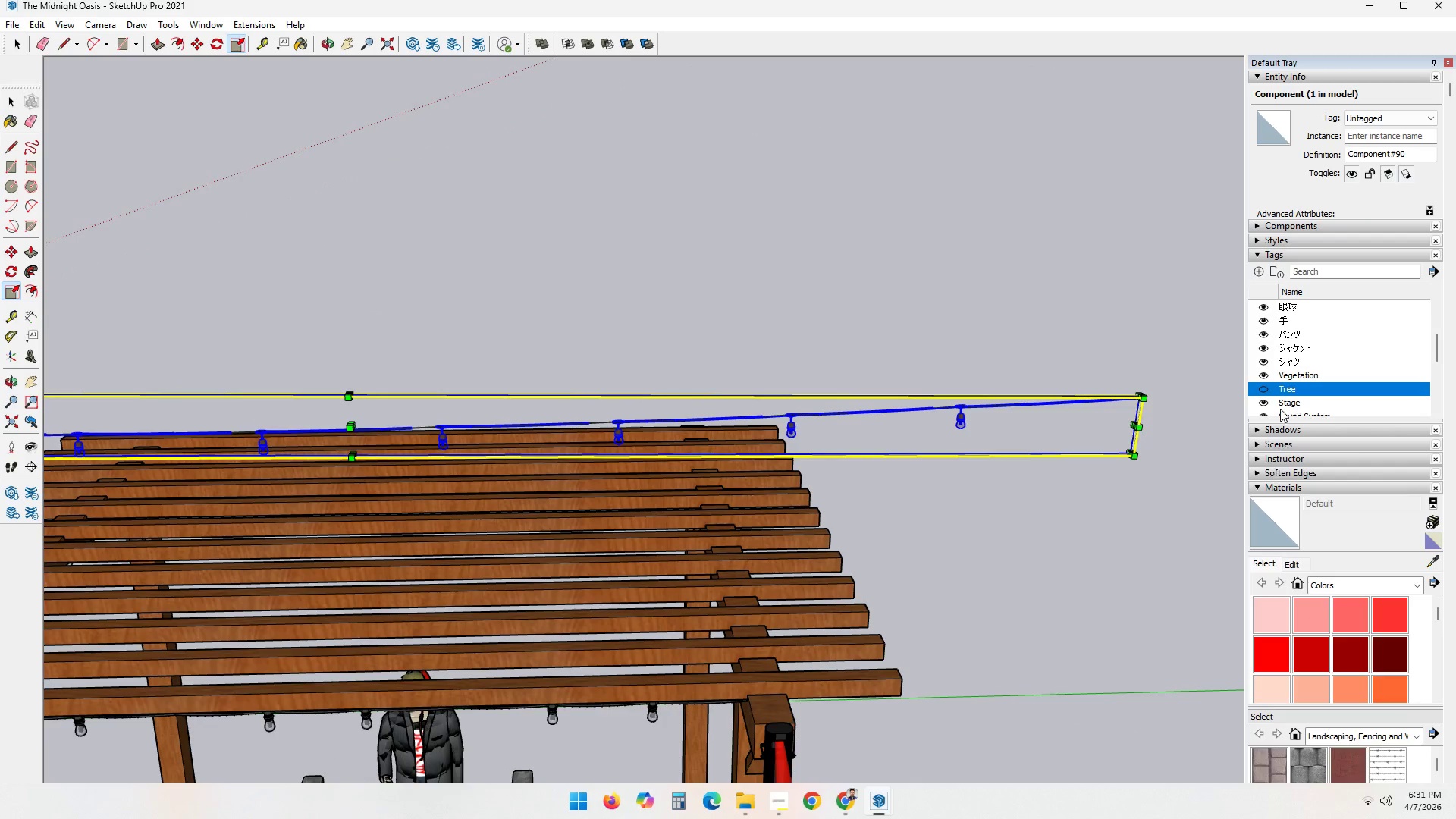 
left_click([1266, 389])
 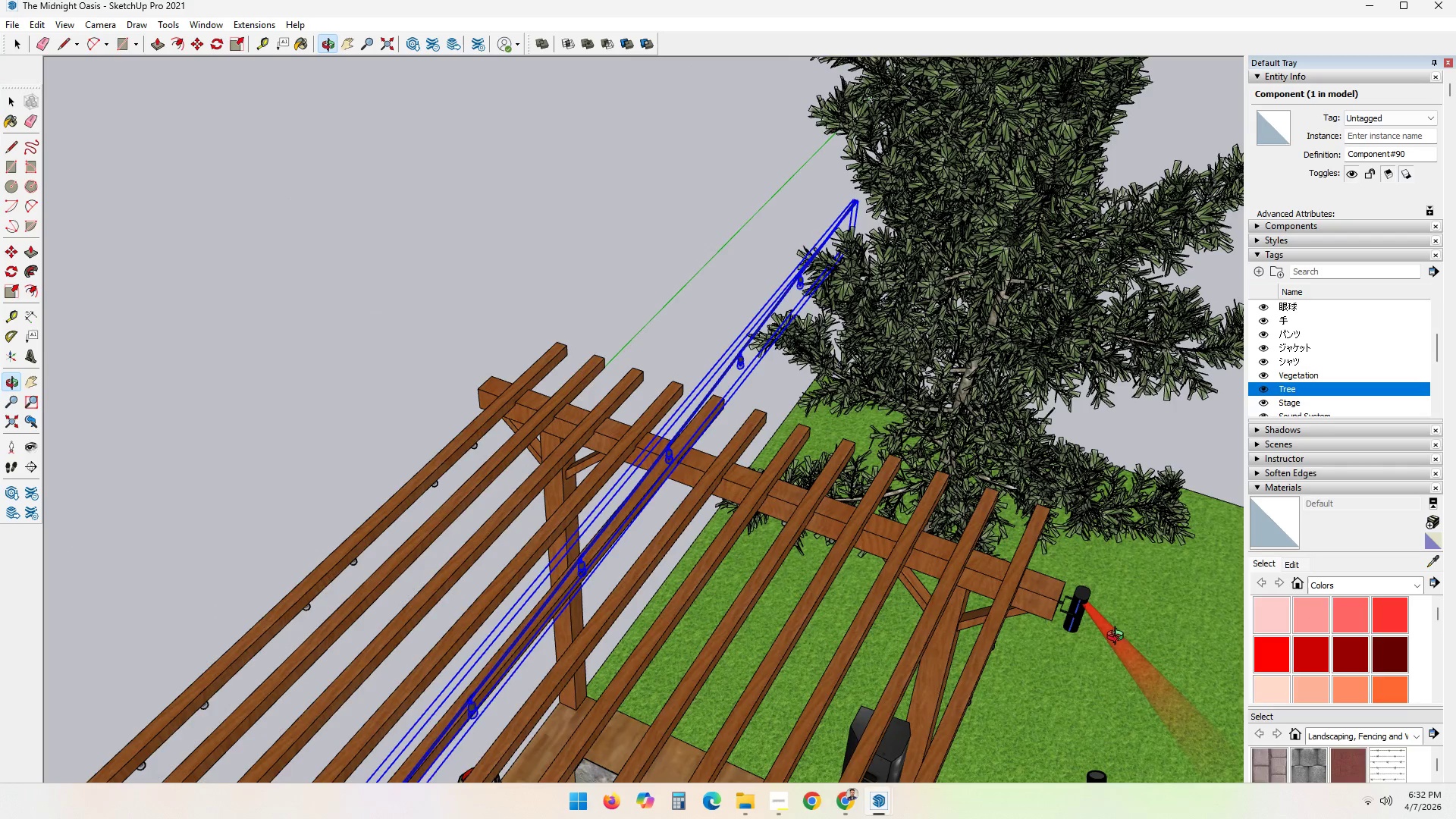 
wait(8.14)
 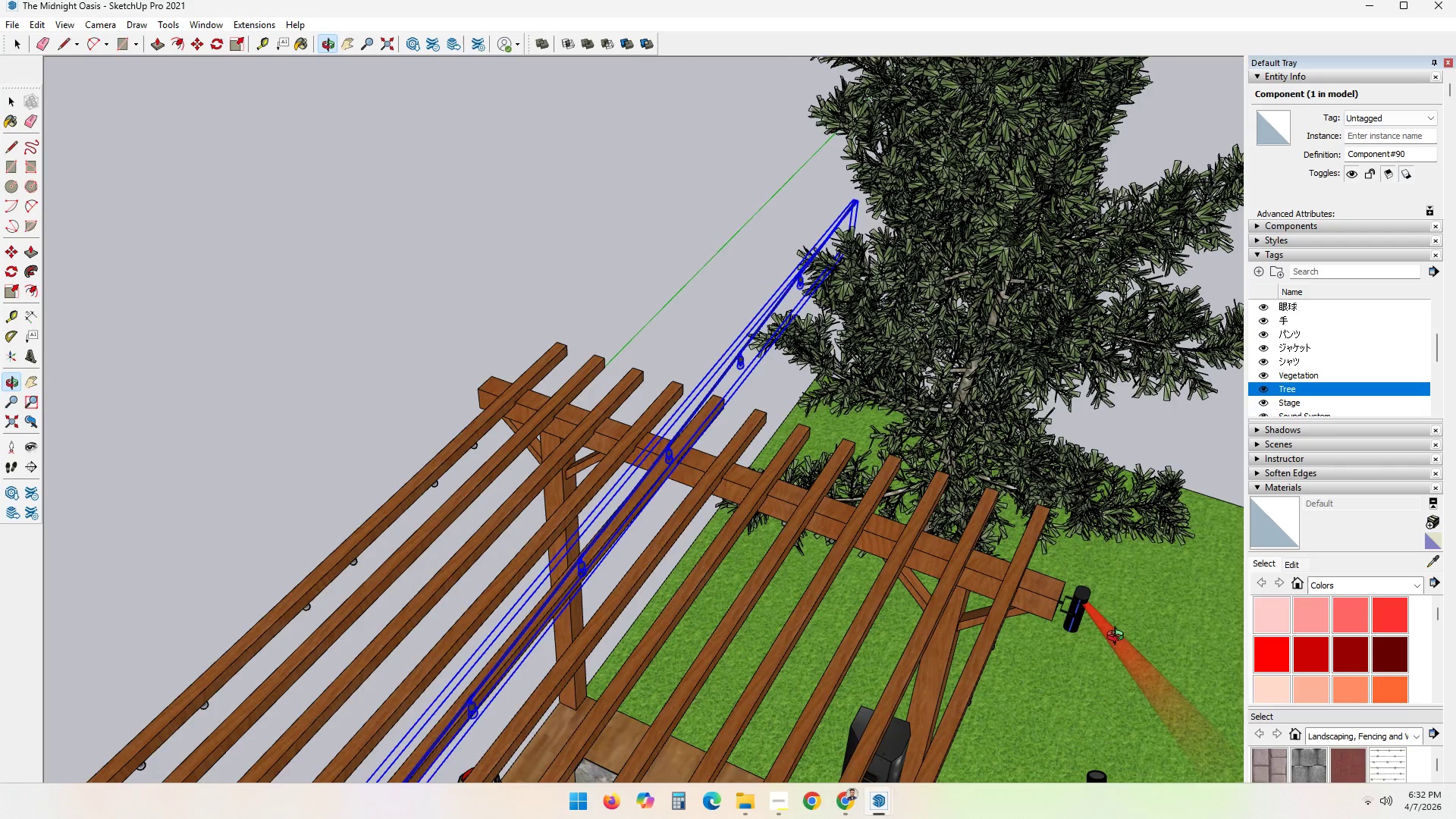 
scroll: coordinate [895, 256], scroll_direction: up, amount: 15.0
 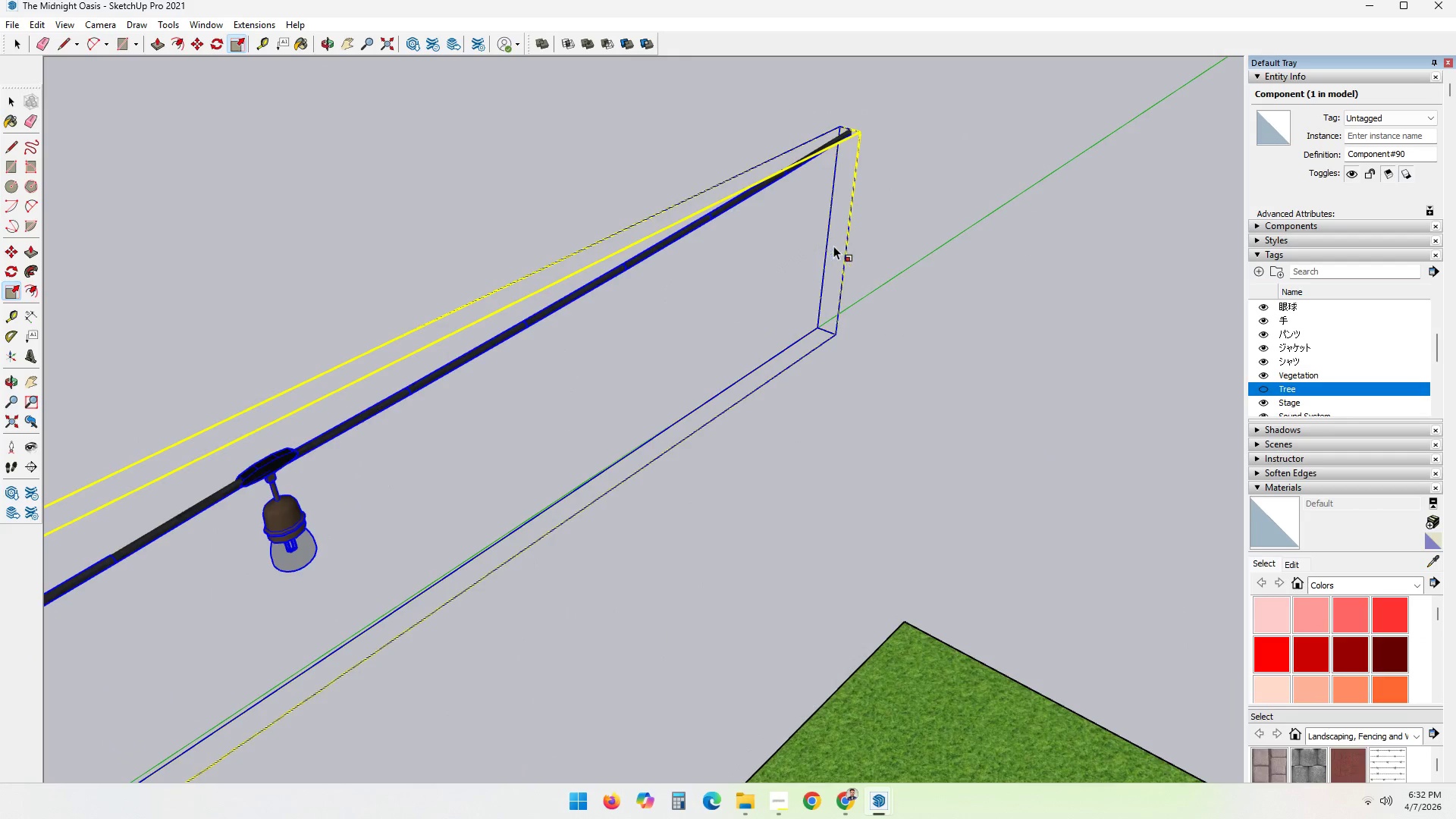 
key(Space)
 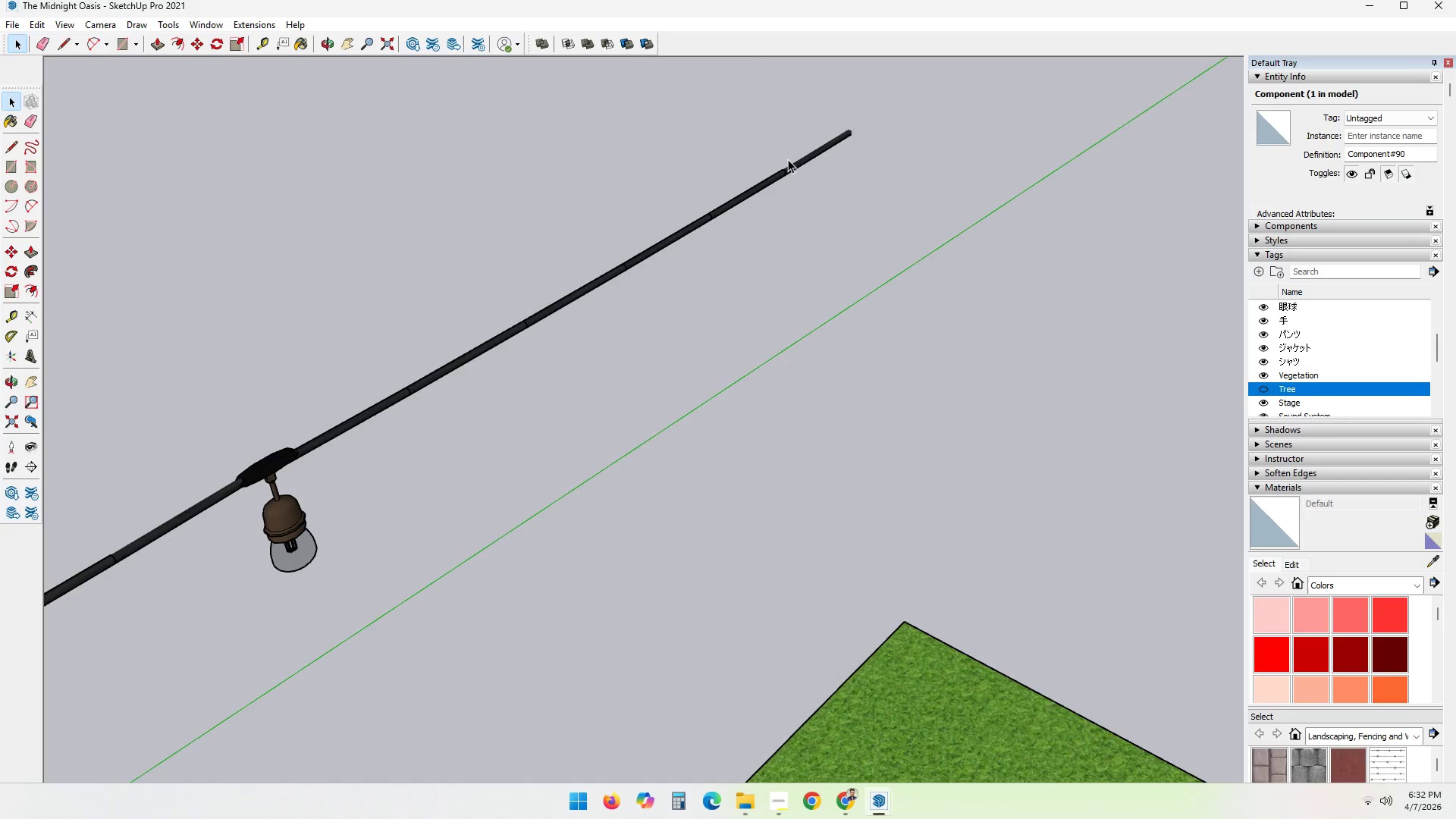 
key(S)
 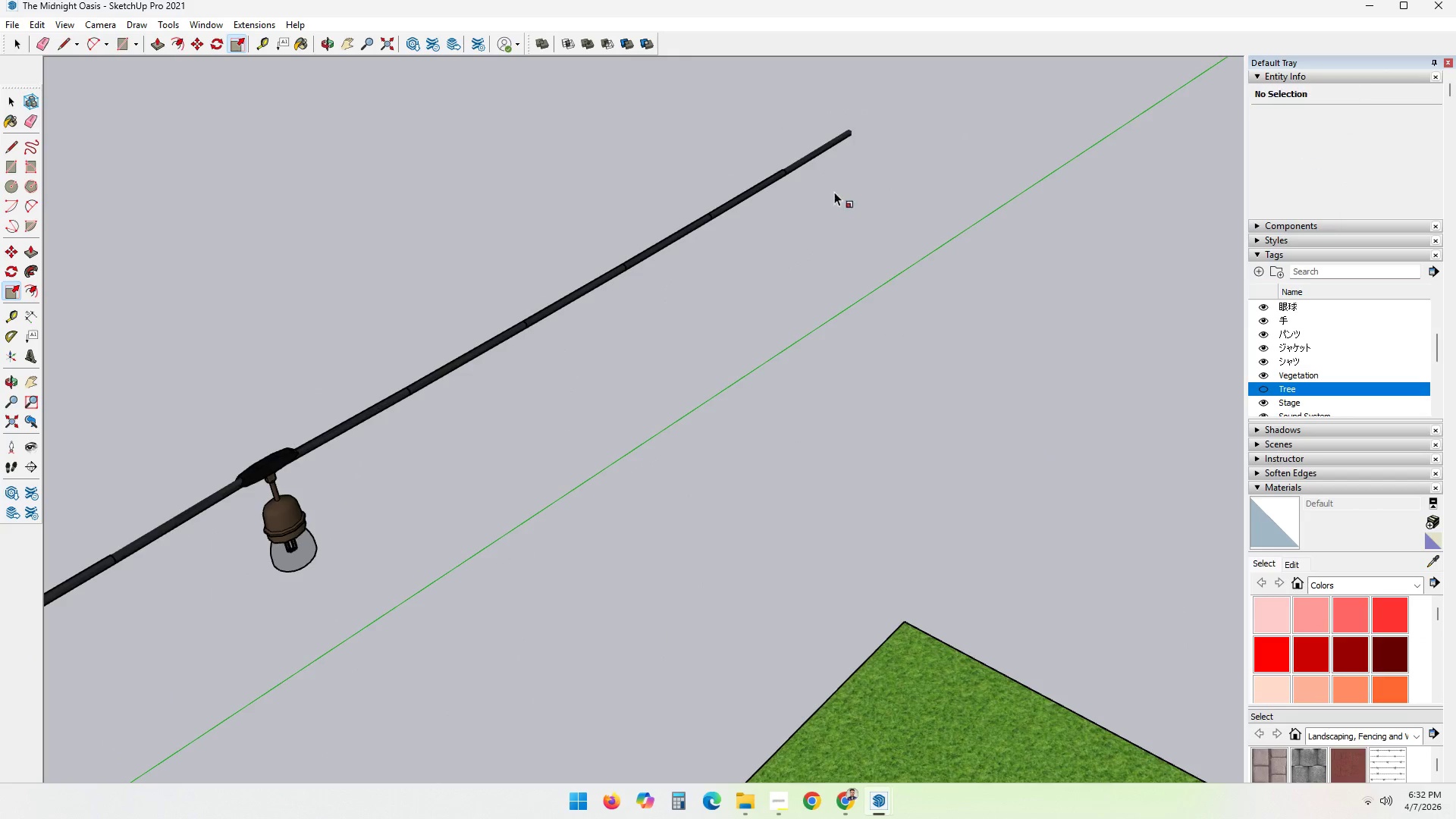 
key(Space)
 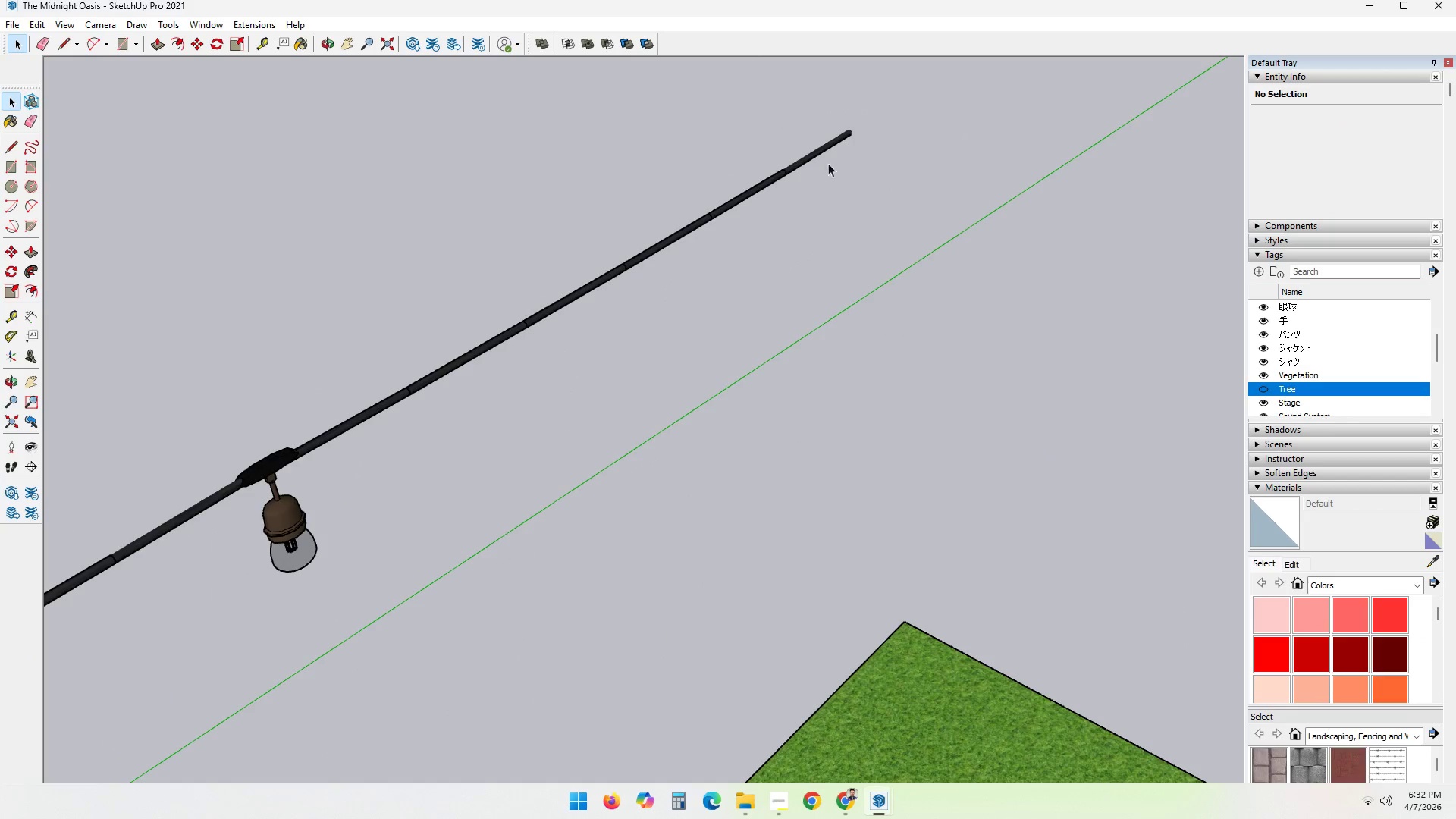 
left_click([787, 152])
 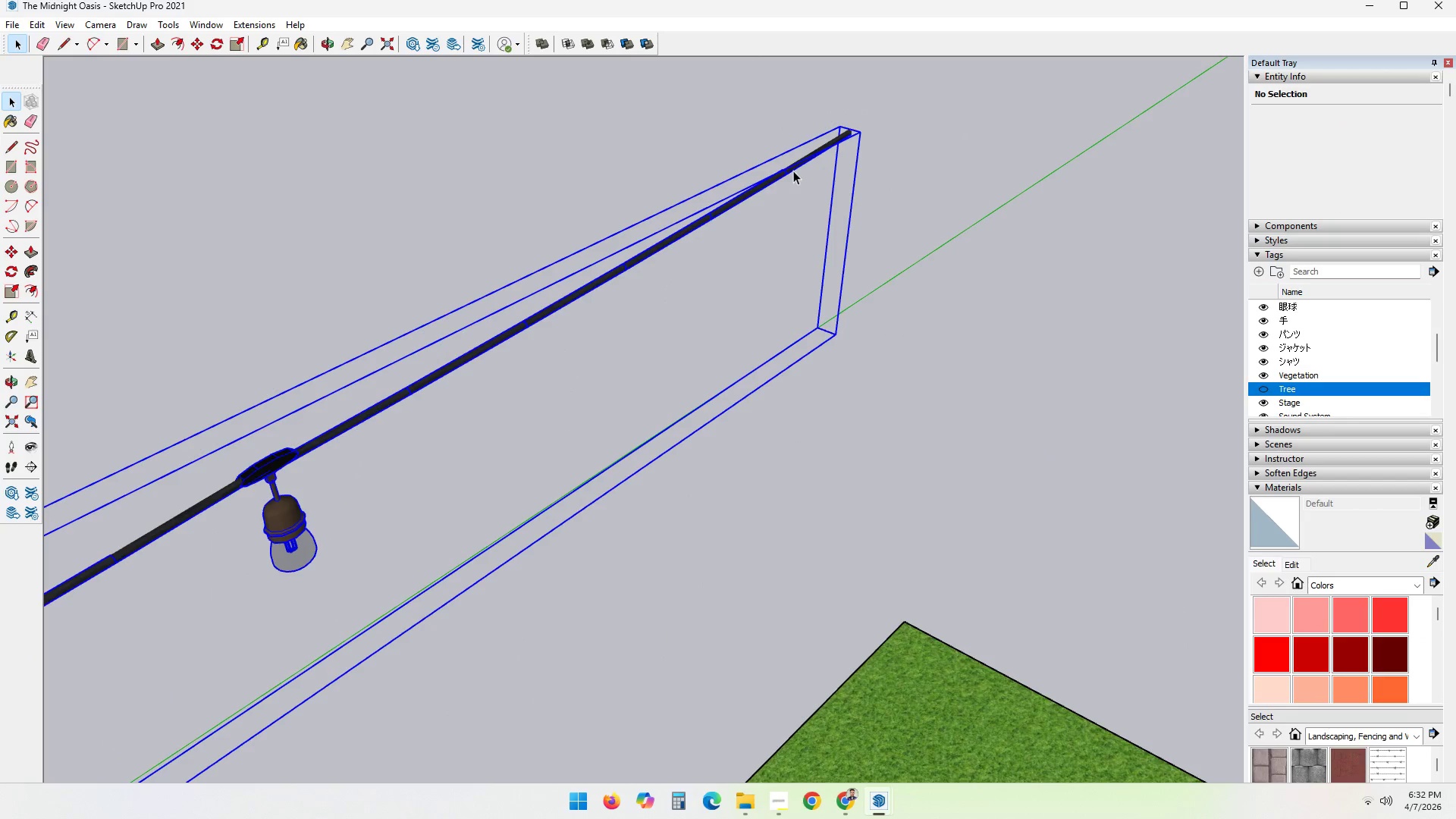 
key(S)
 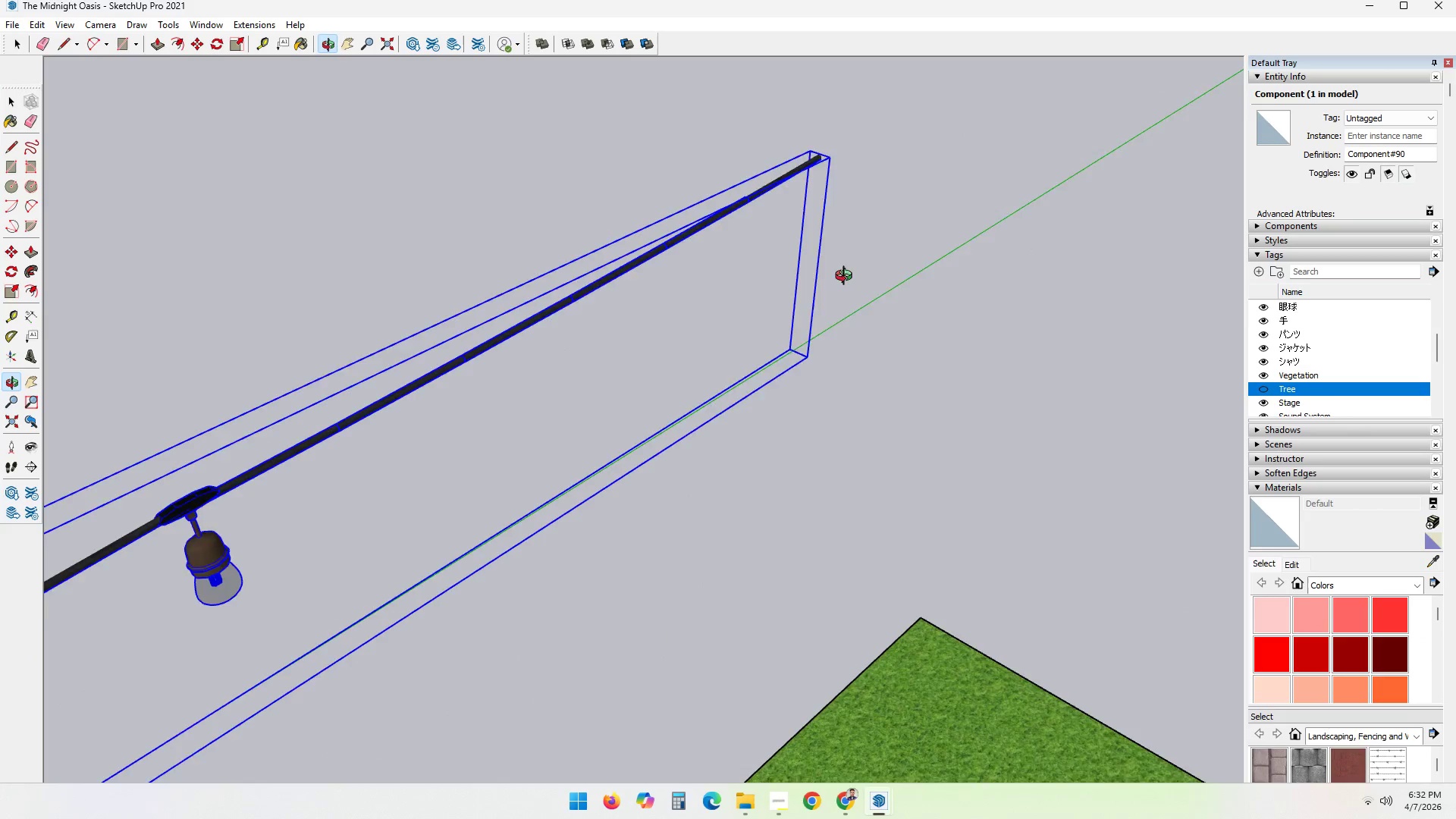 
scroll: coordinate [771, 326], scroll_direction: down, amount: 7.0
 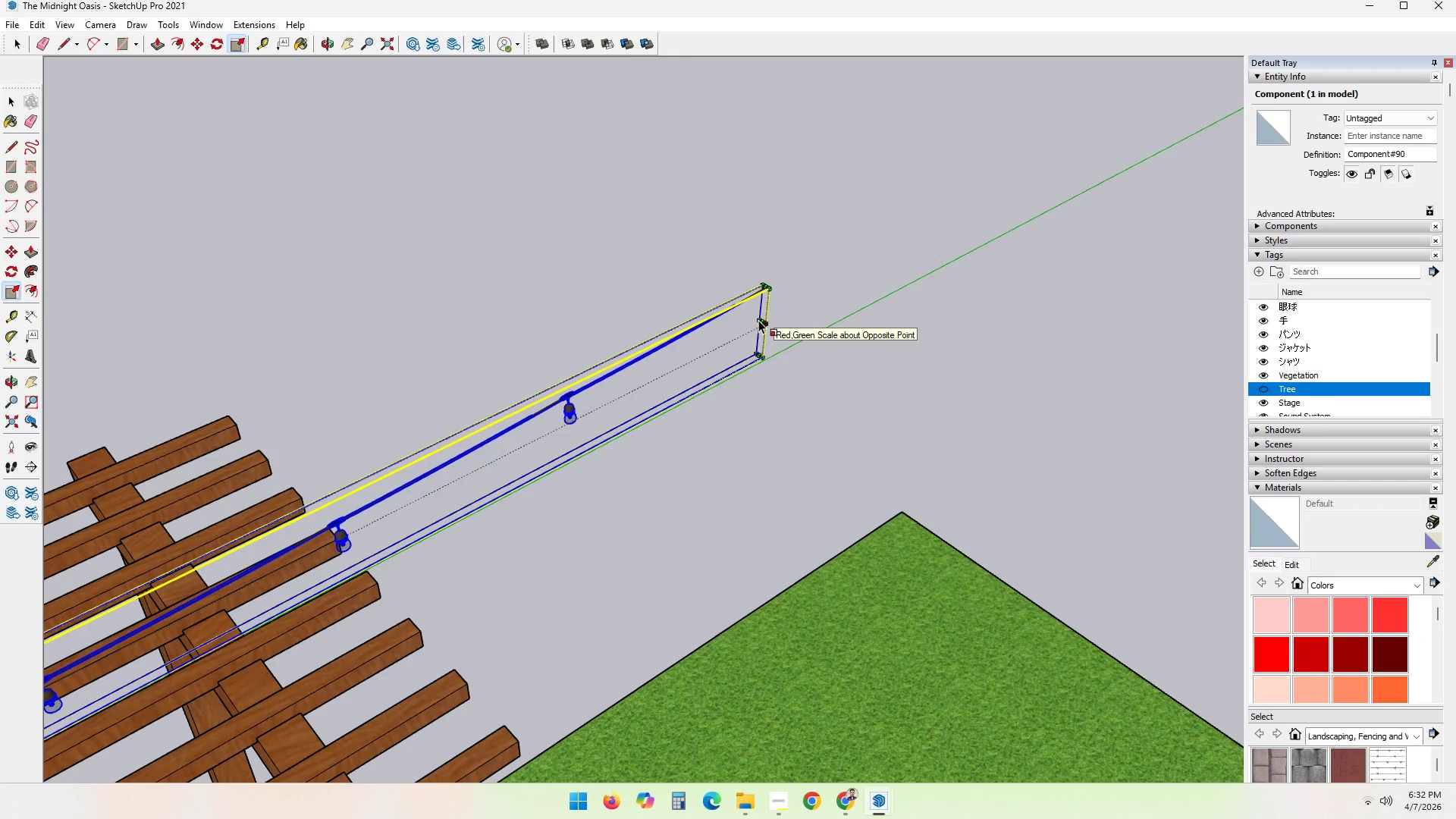 
scroll: coordinate [762, 330], scroll_direction: up, amount: 4.0
 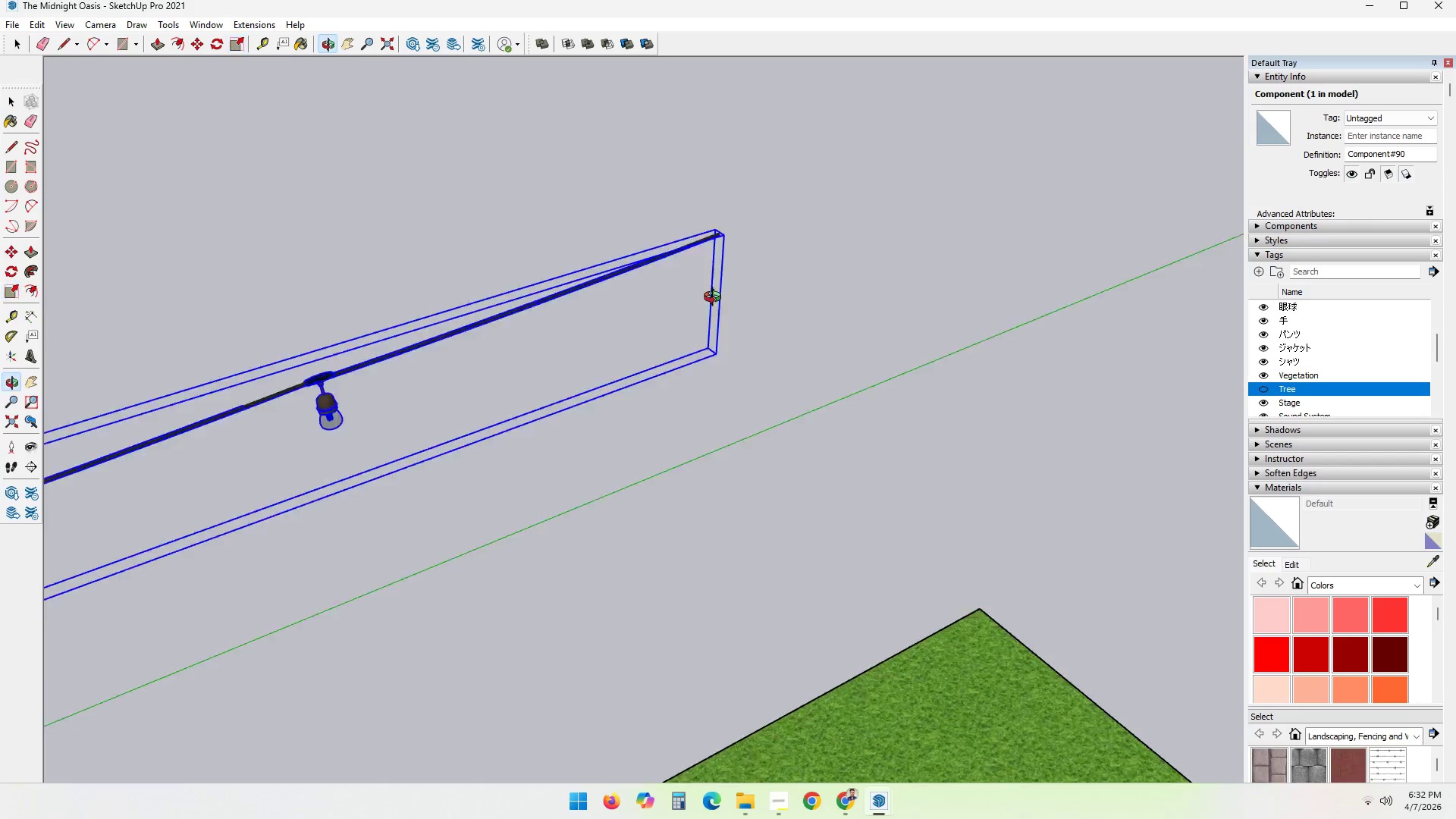 
scroll: coordinate [267, 317], scroll_direction: down, amount: 1.0
 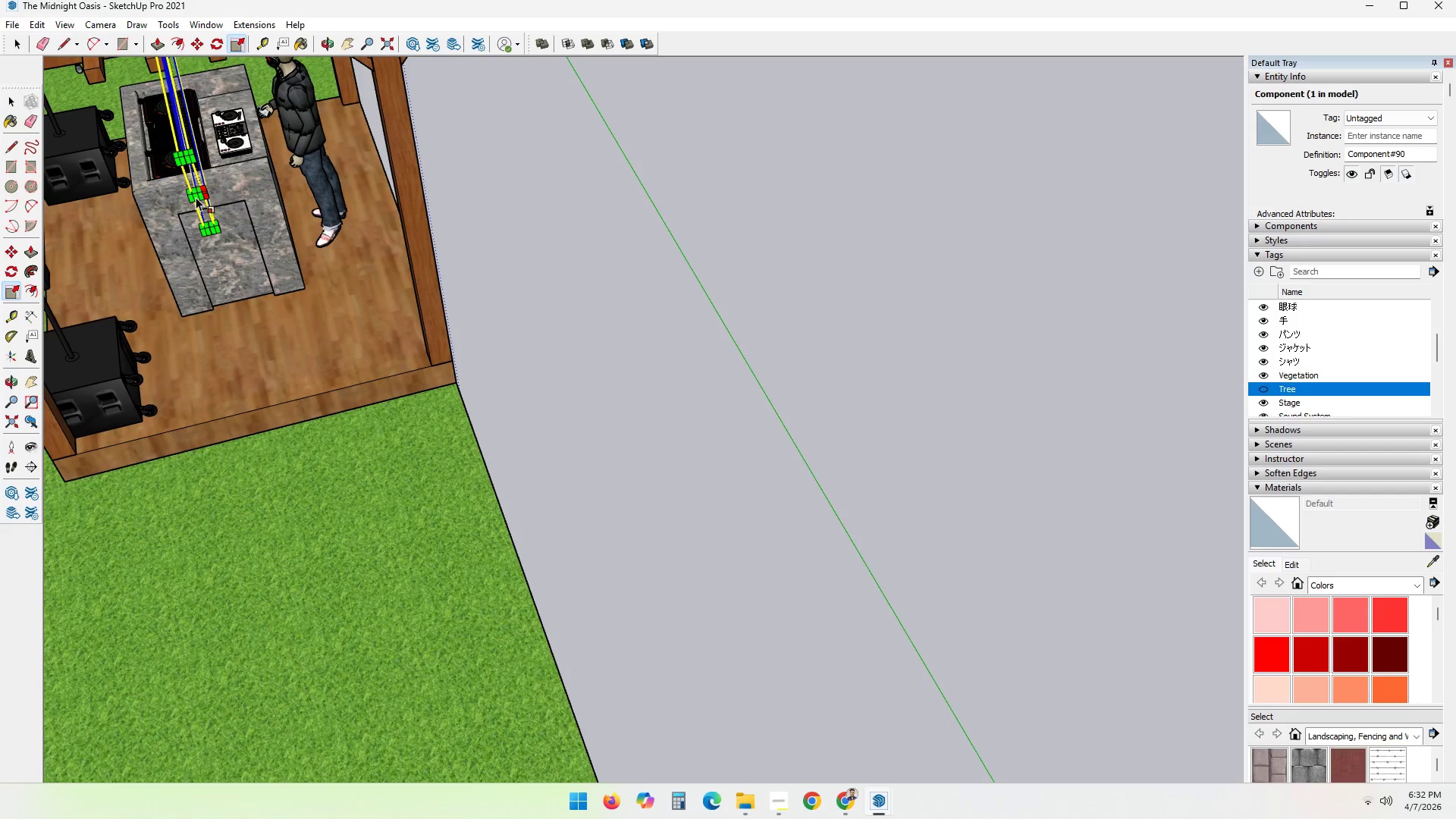 
scroll: coordinate [195, 193], scroll_direction: up, amount: 6.0
 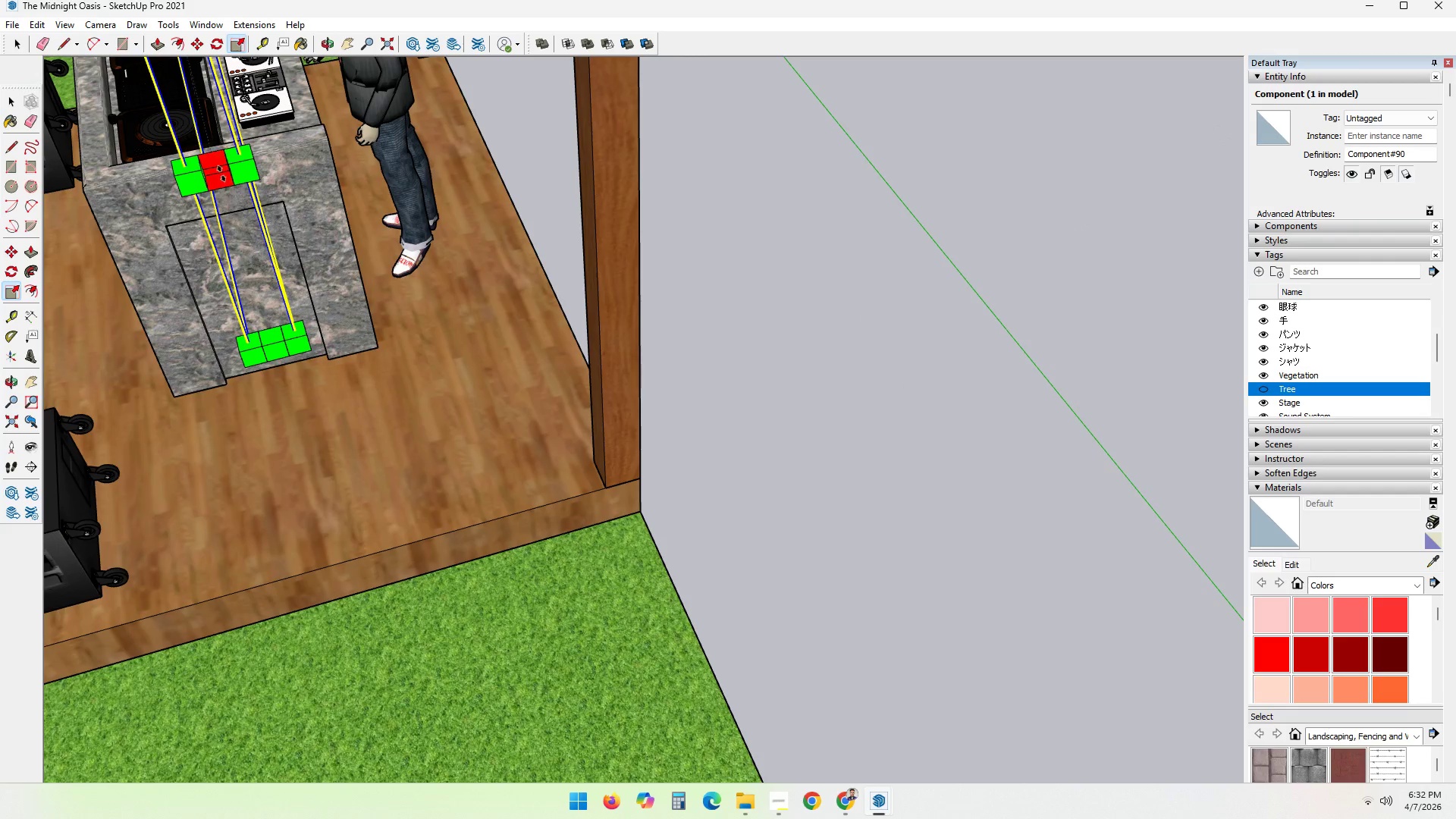 
left_click([218, 173])
 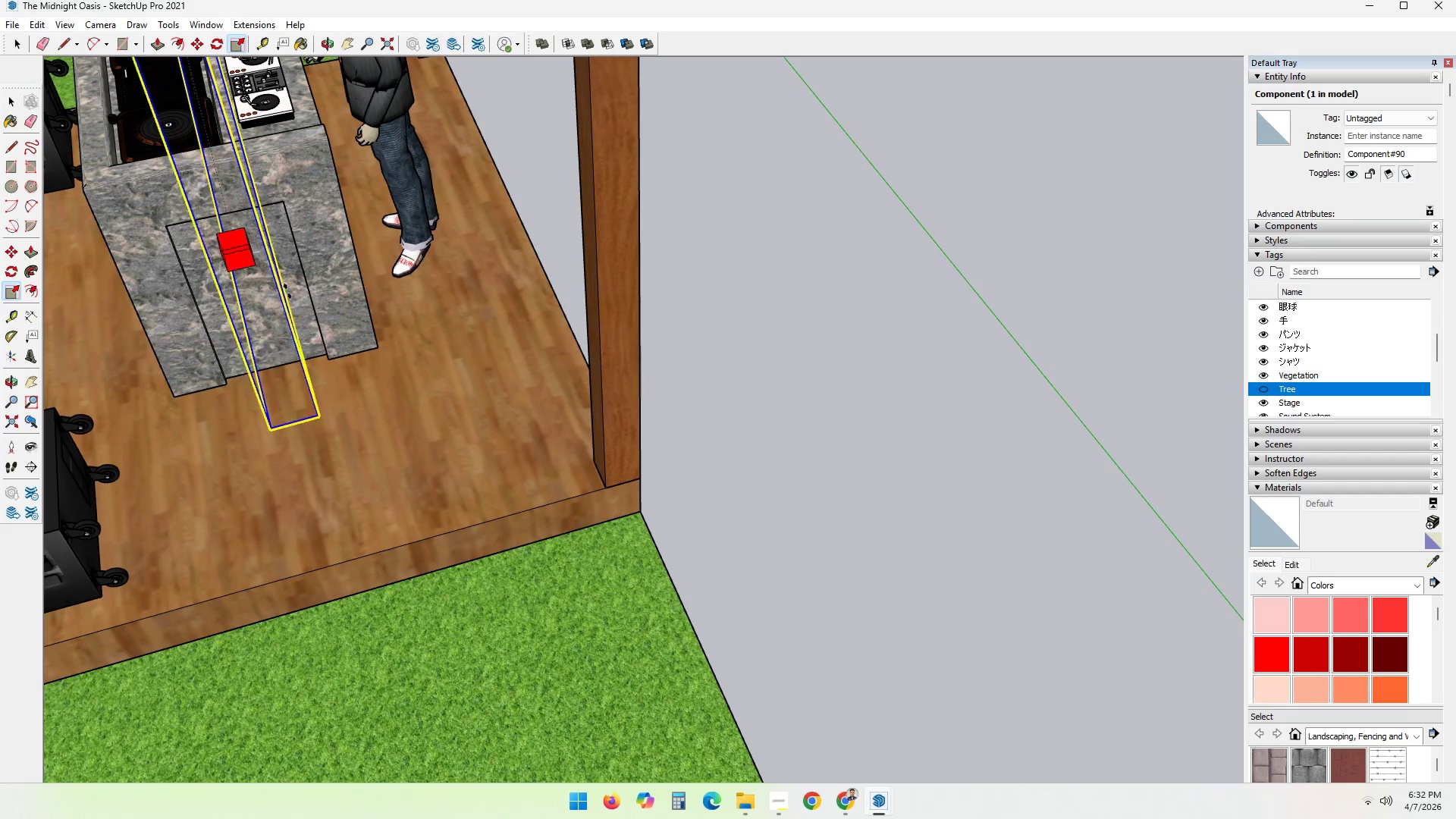 
scroll: coordinate [309, 541], scroll_direction: down, amount: 18.0
 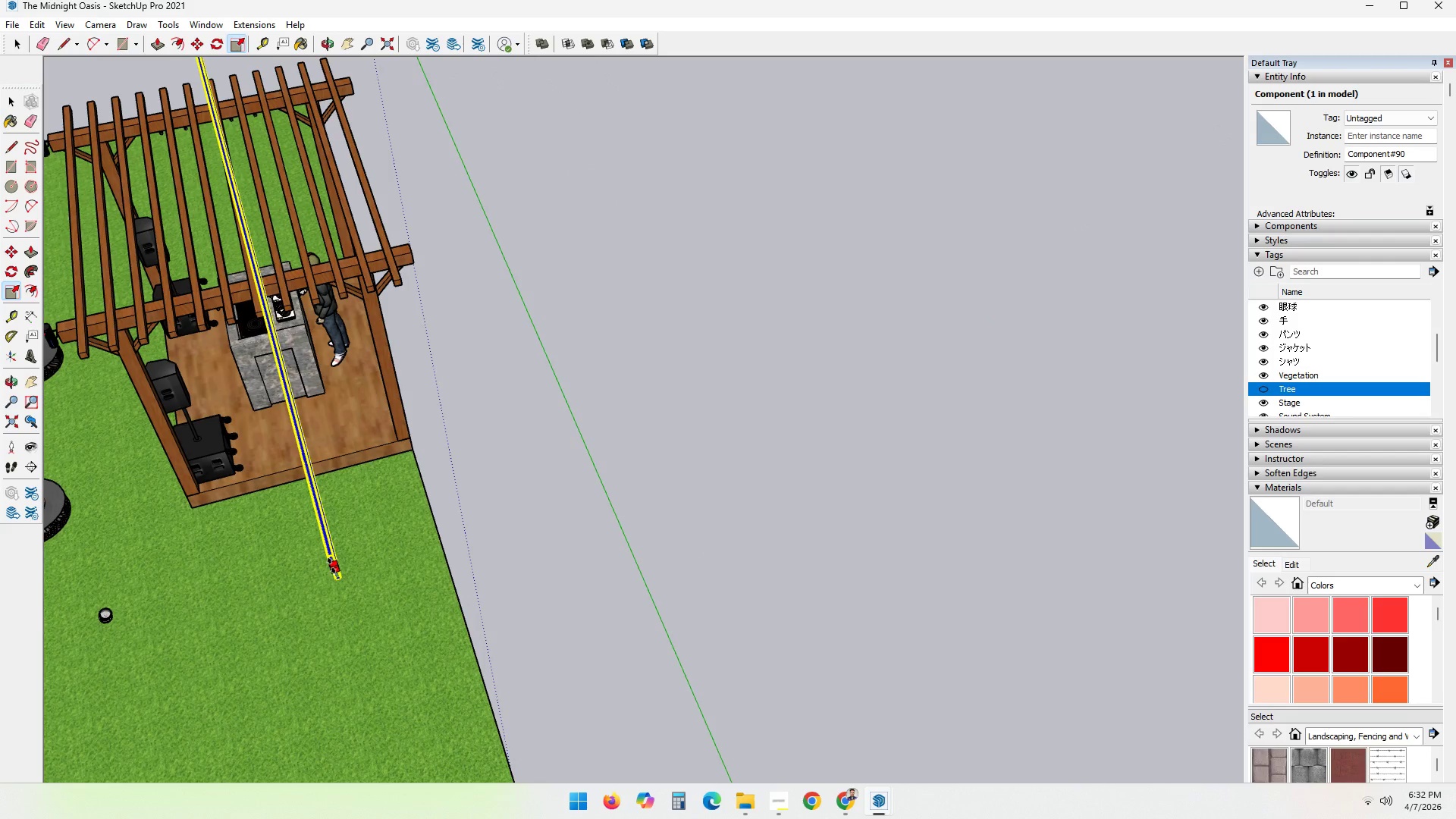 
left_click([329, 563])
 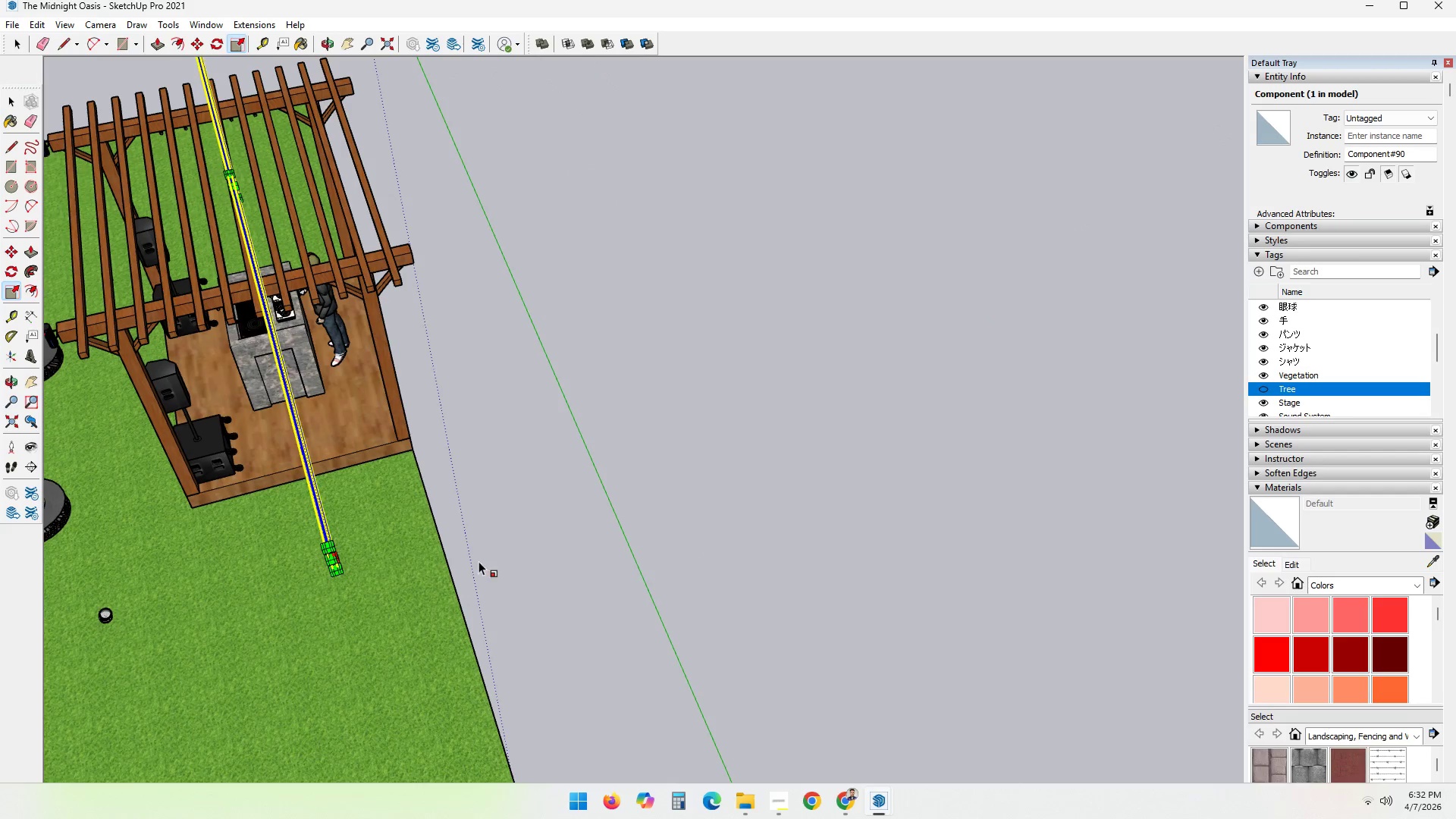 
key(Space)
 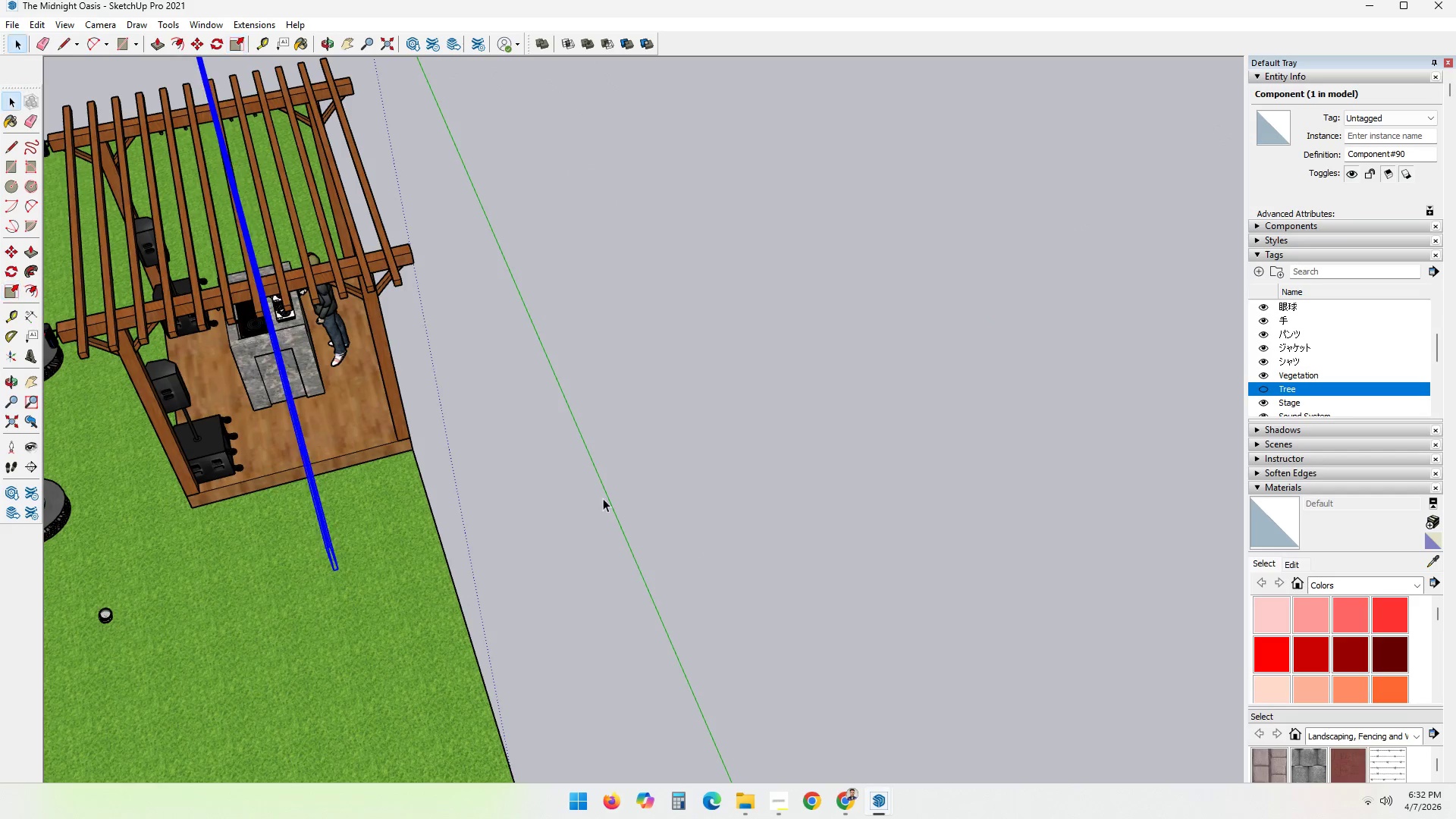 
key(Escape)
 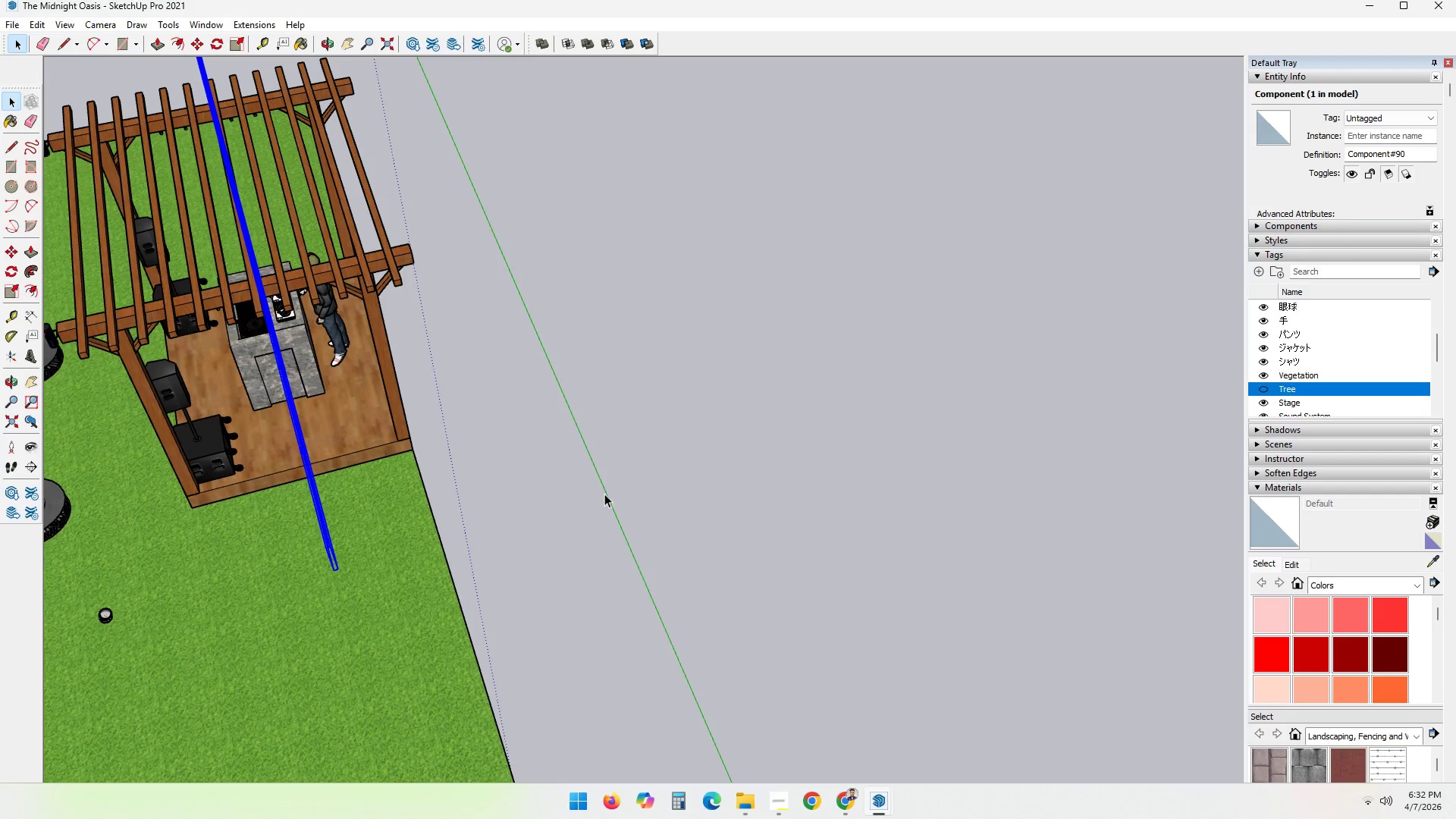 
left_click_drag(start_coordinate=[604, 490], to_coordinate=[620, 482])
 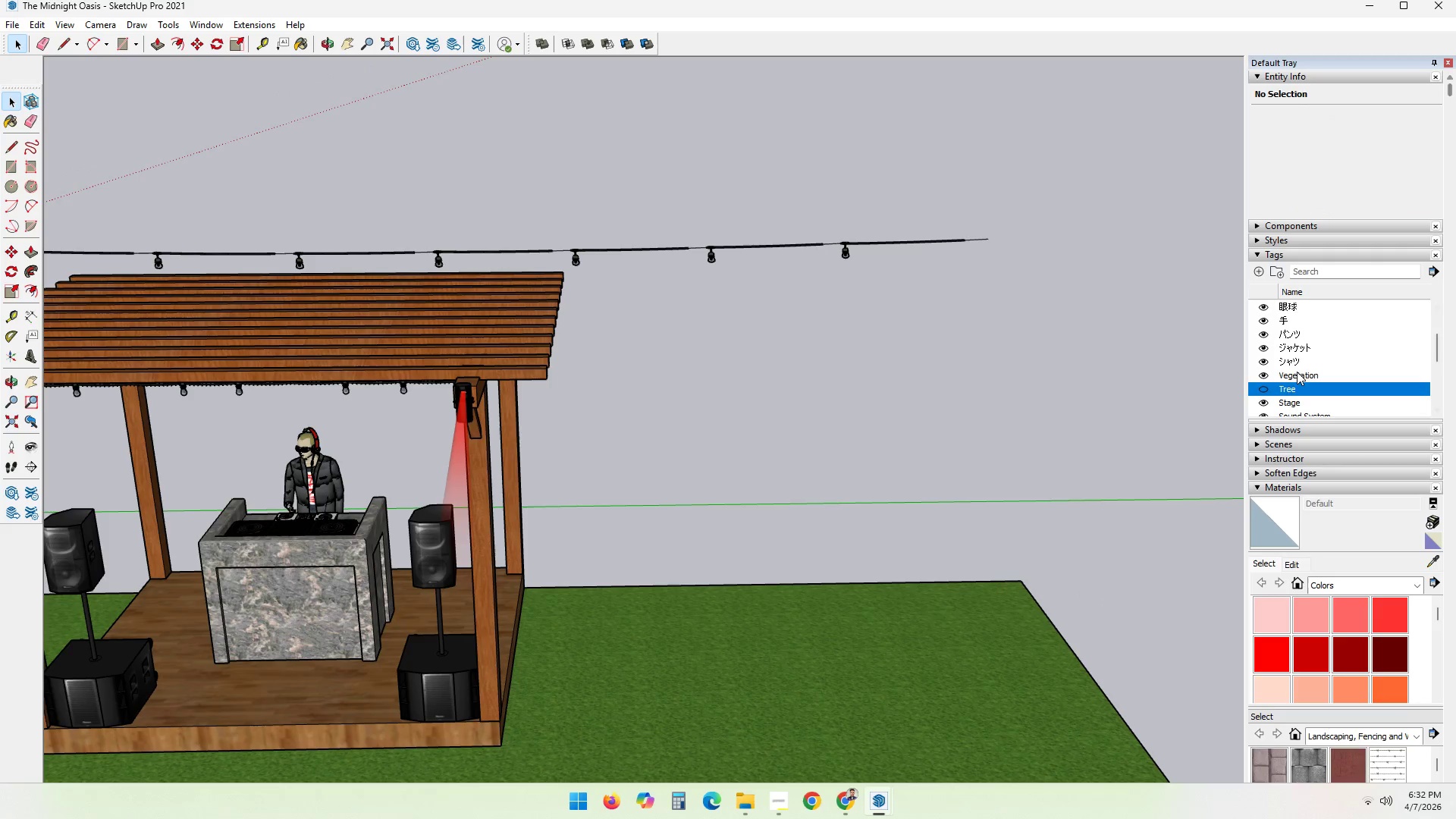 
left_click([1264, 387])
 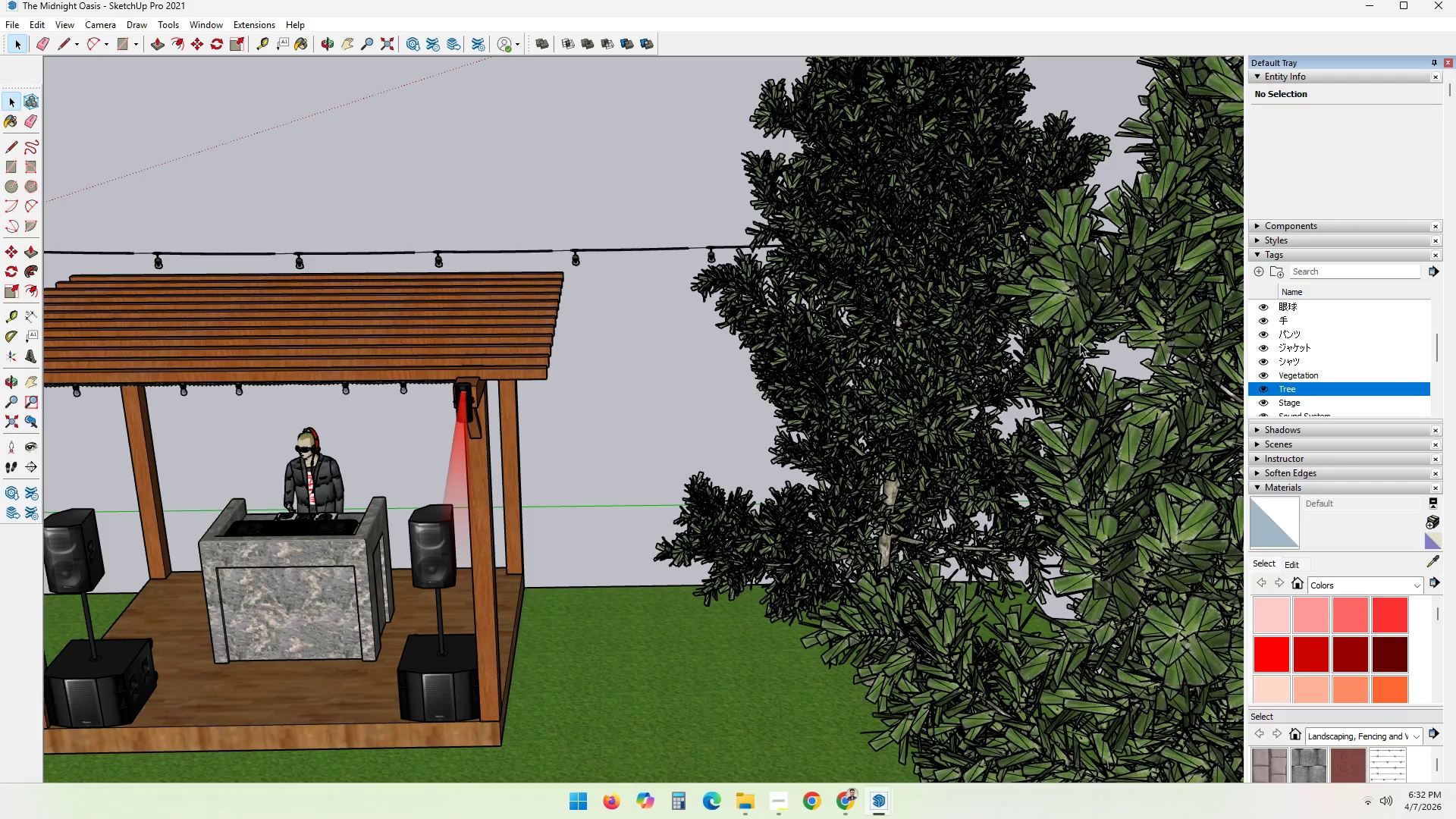 
scroll: coordinate [950, 491], scroll_direction: down, amount: 4.0
 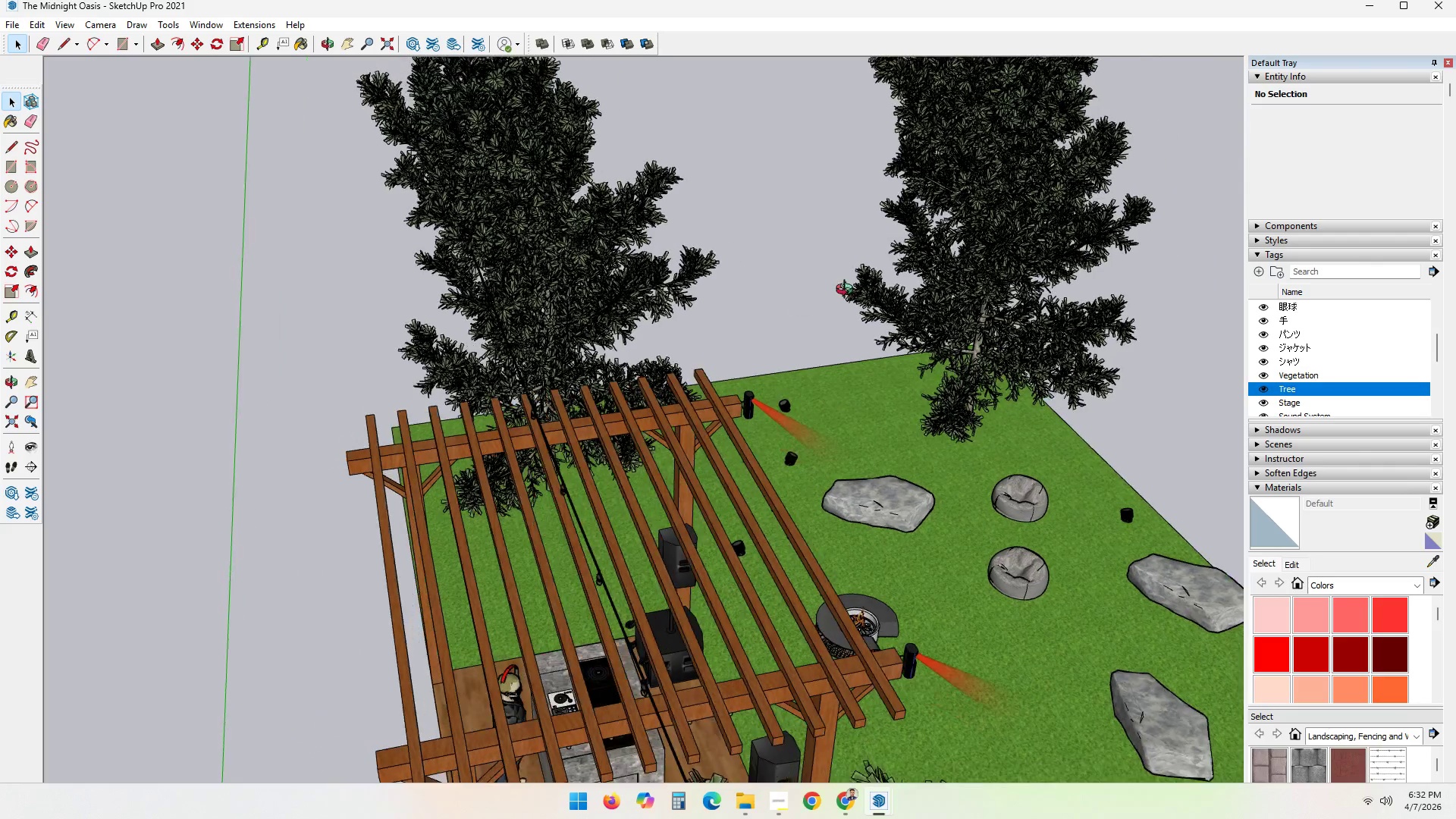 
scroll: coordinate [344, 315], scroll_direction: up, amount: 17.0
 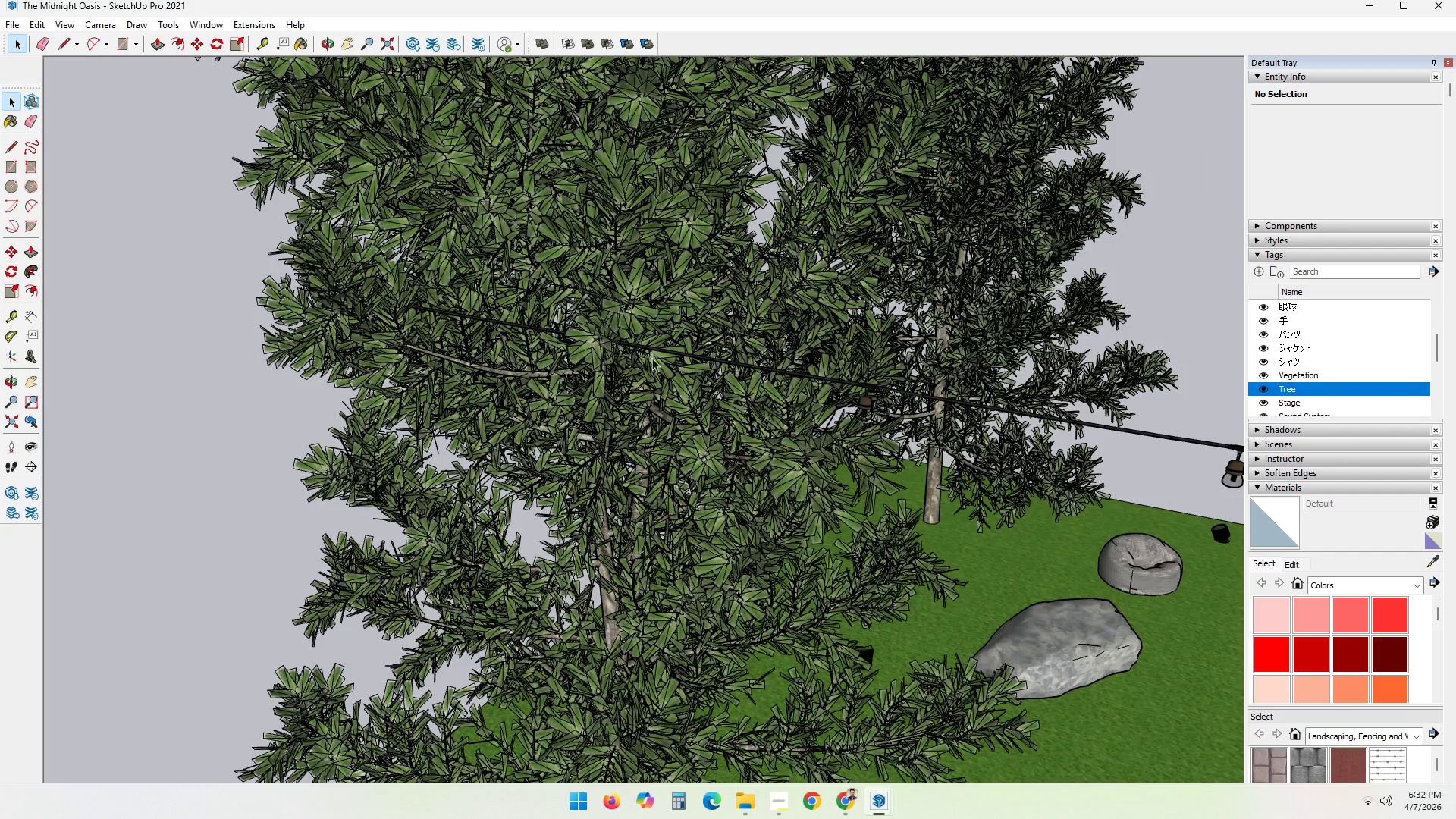 
left_click([710, 362])
 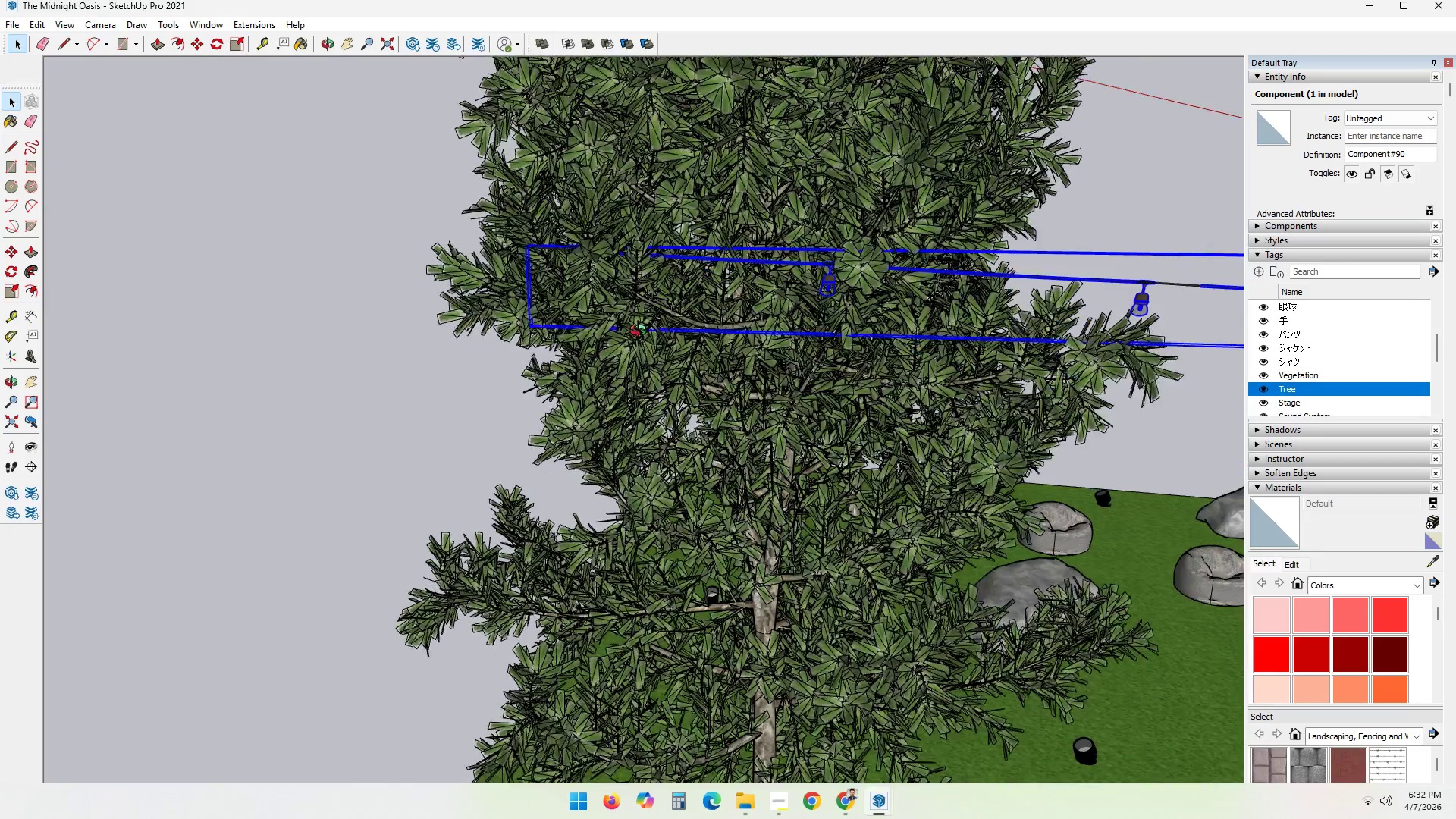 
scroll: coordinate [628, 270], scroll_direction: up, amount: 4.0
 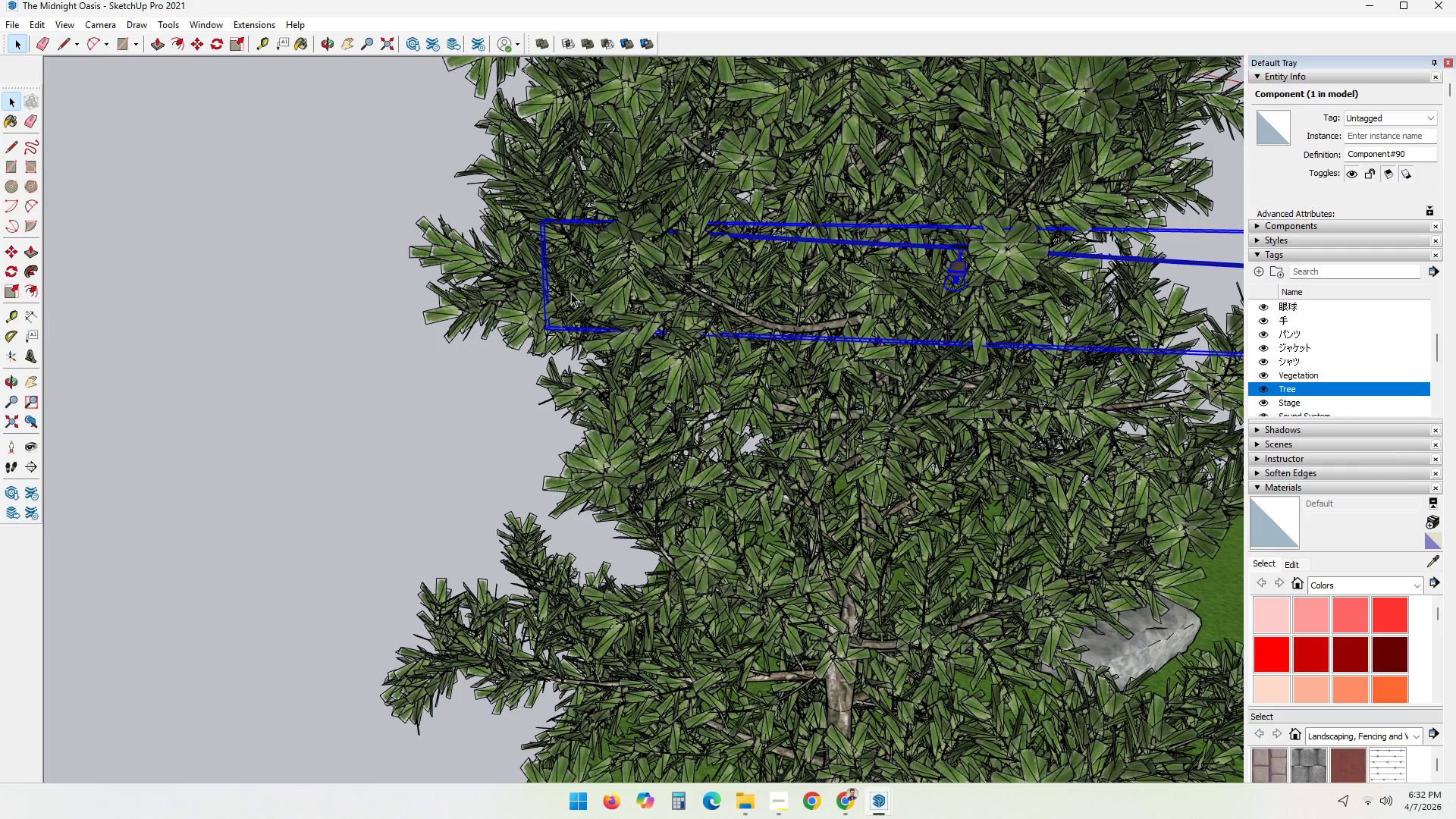 
key(S)
 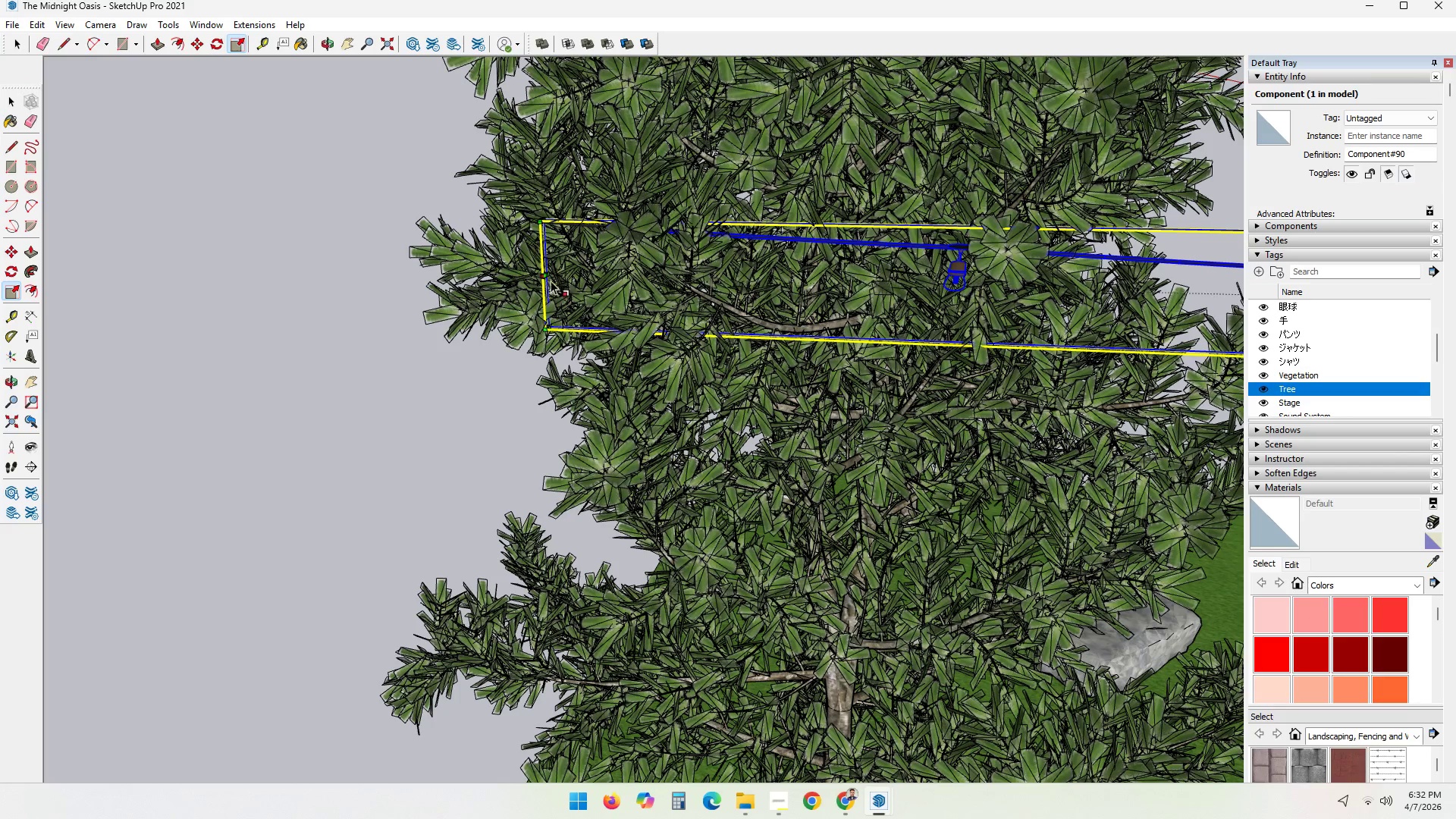 
scroll: coordinate [551, 280], scroll_direction: up, amount: 3.0
 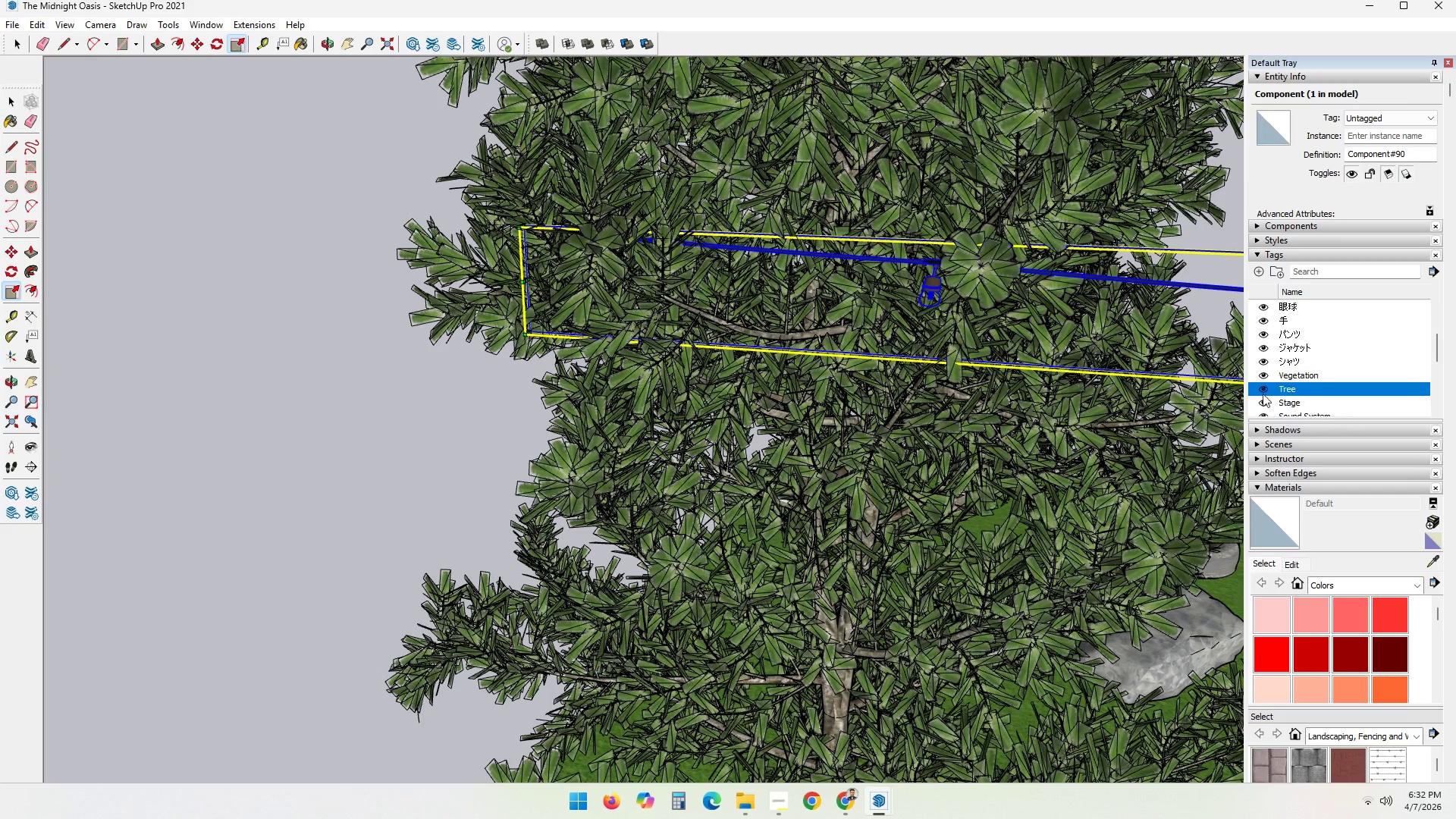 
left_click([1263, 391])
 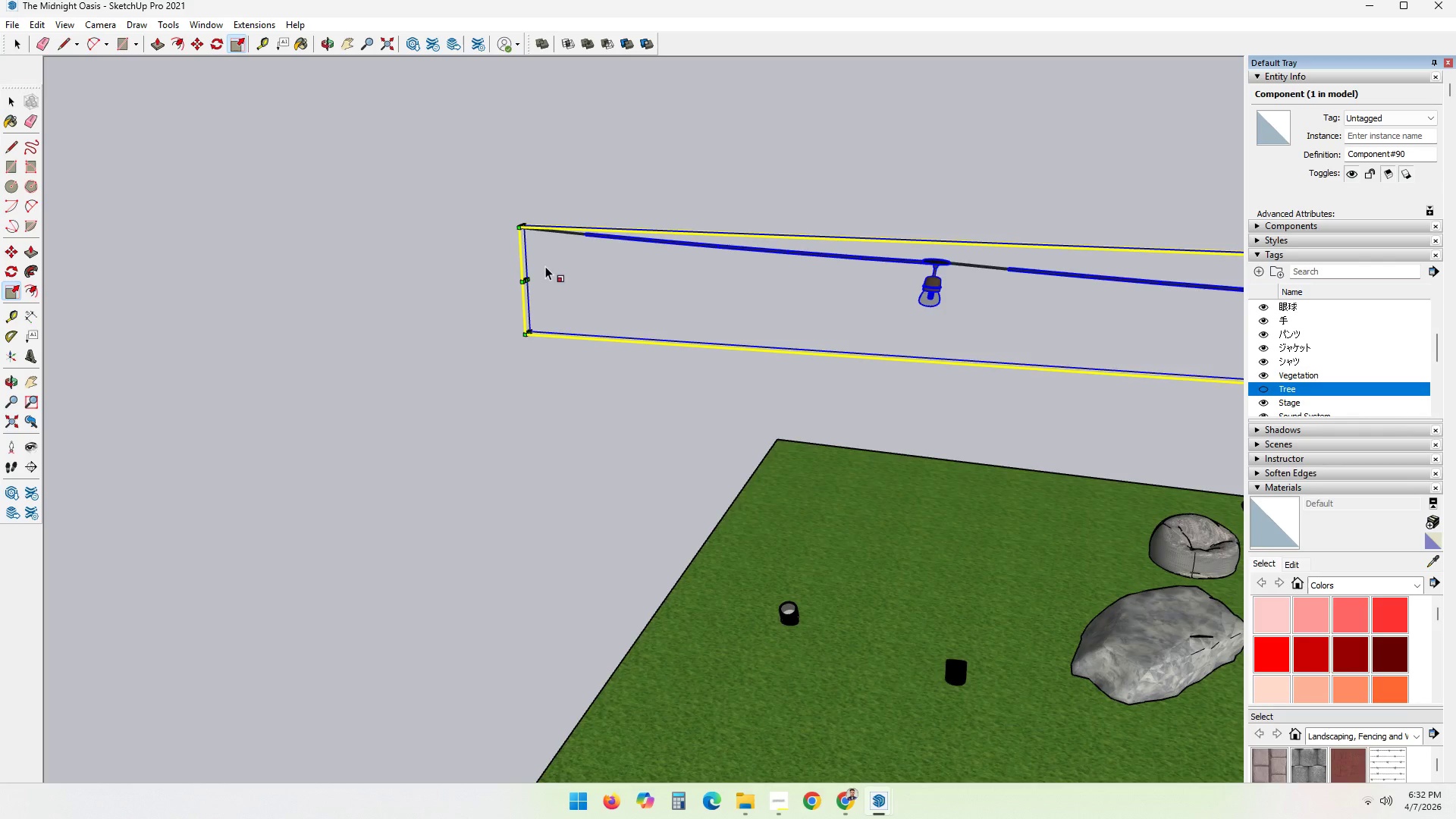 
scroll: coordinate [540, 270], scroll_direction: up, amount: 3.0
 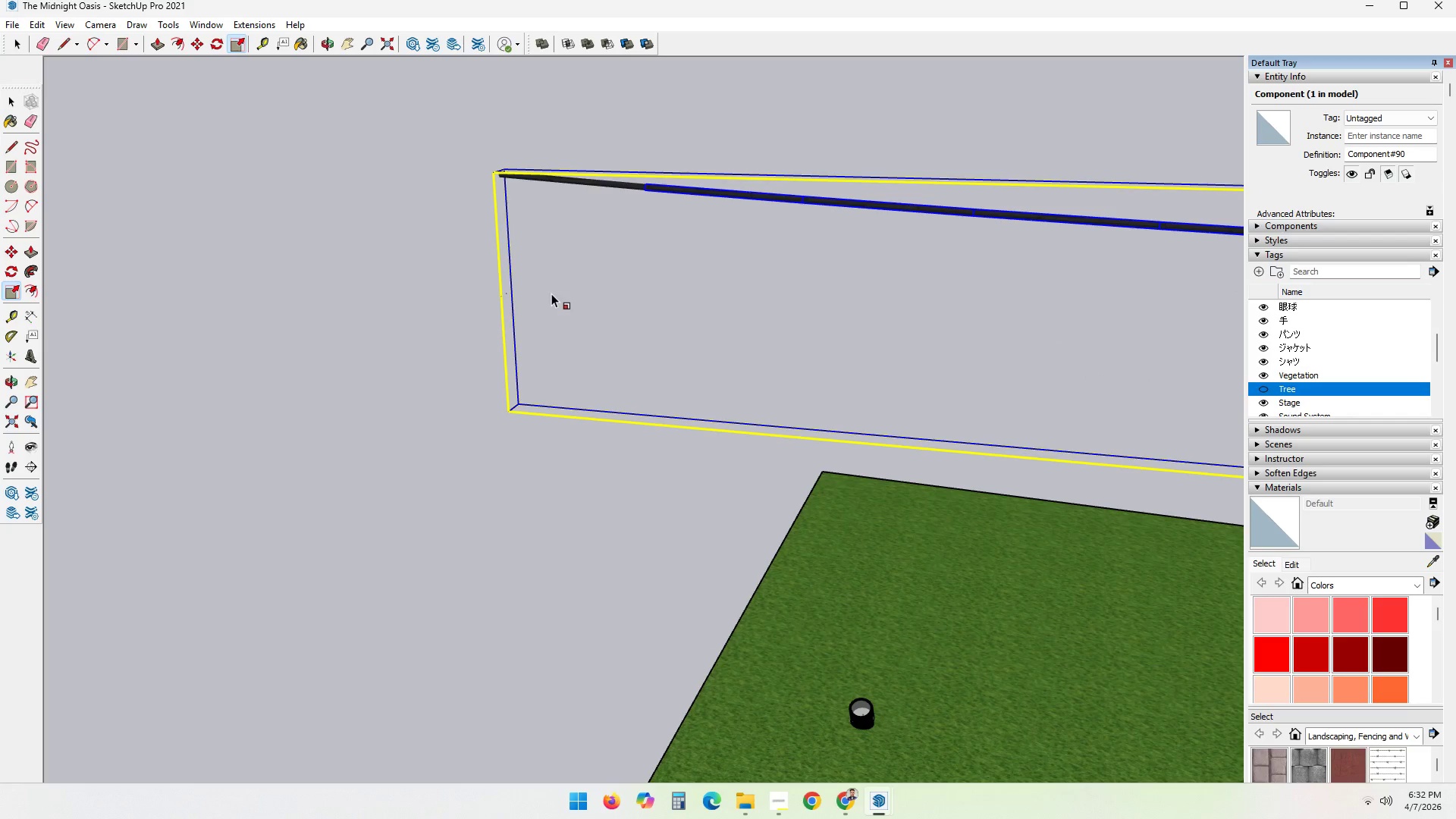 
scroll: coordinate [551, 293], scroll_direction: down, amount: 1.0
 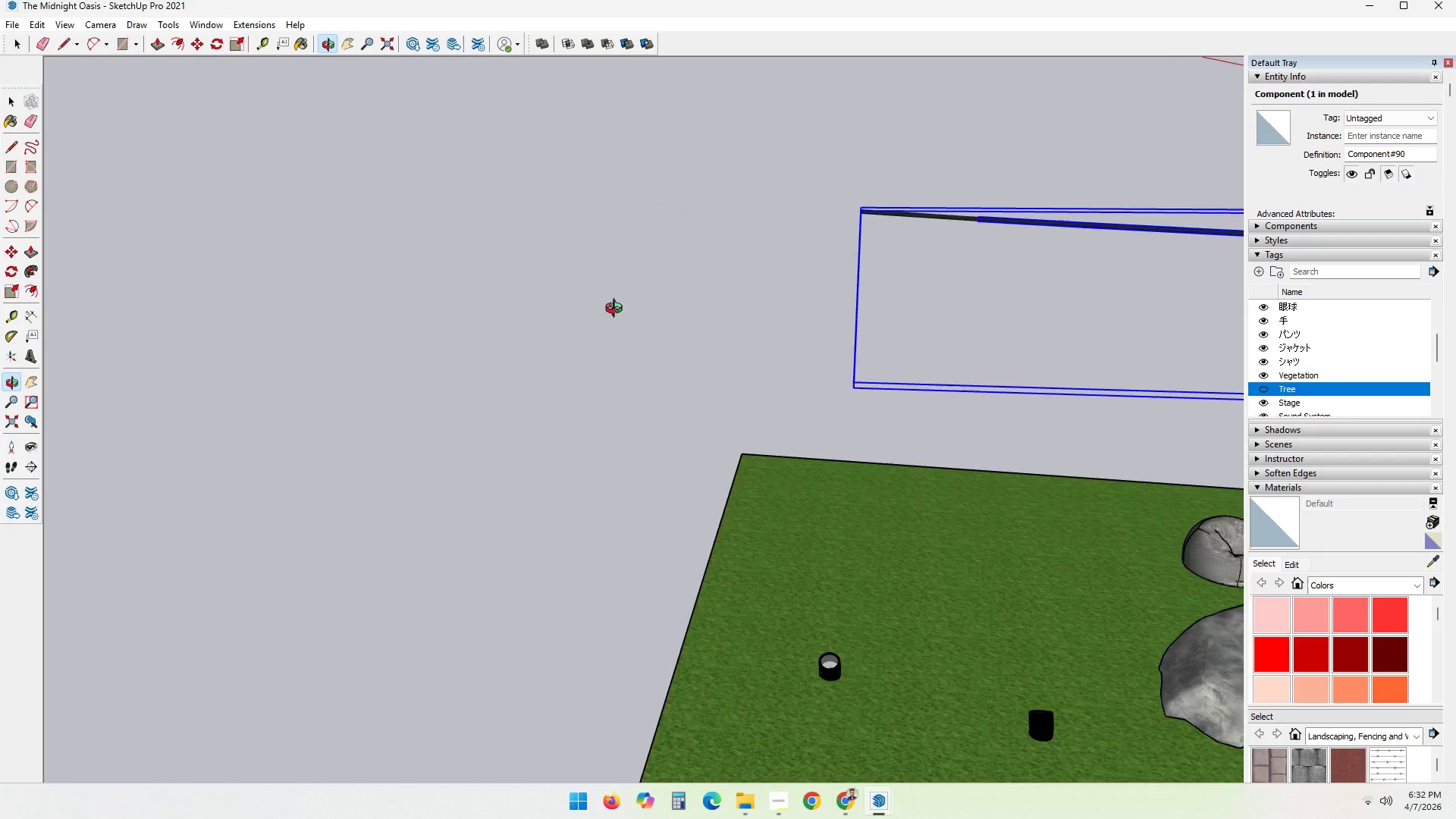 
hold_key(key=ShiftLeft, duration=0.5)
 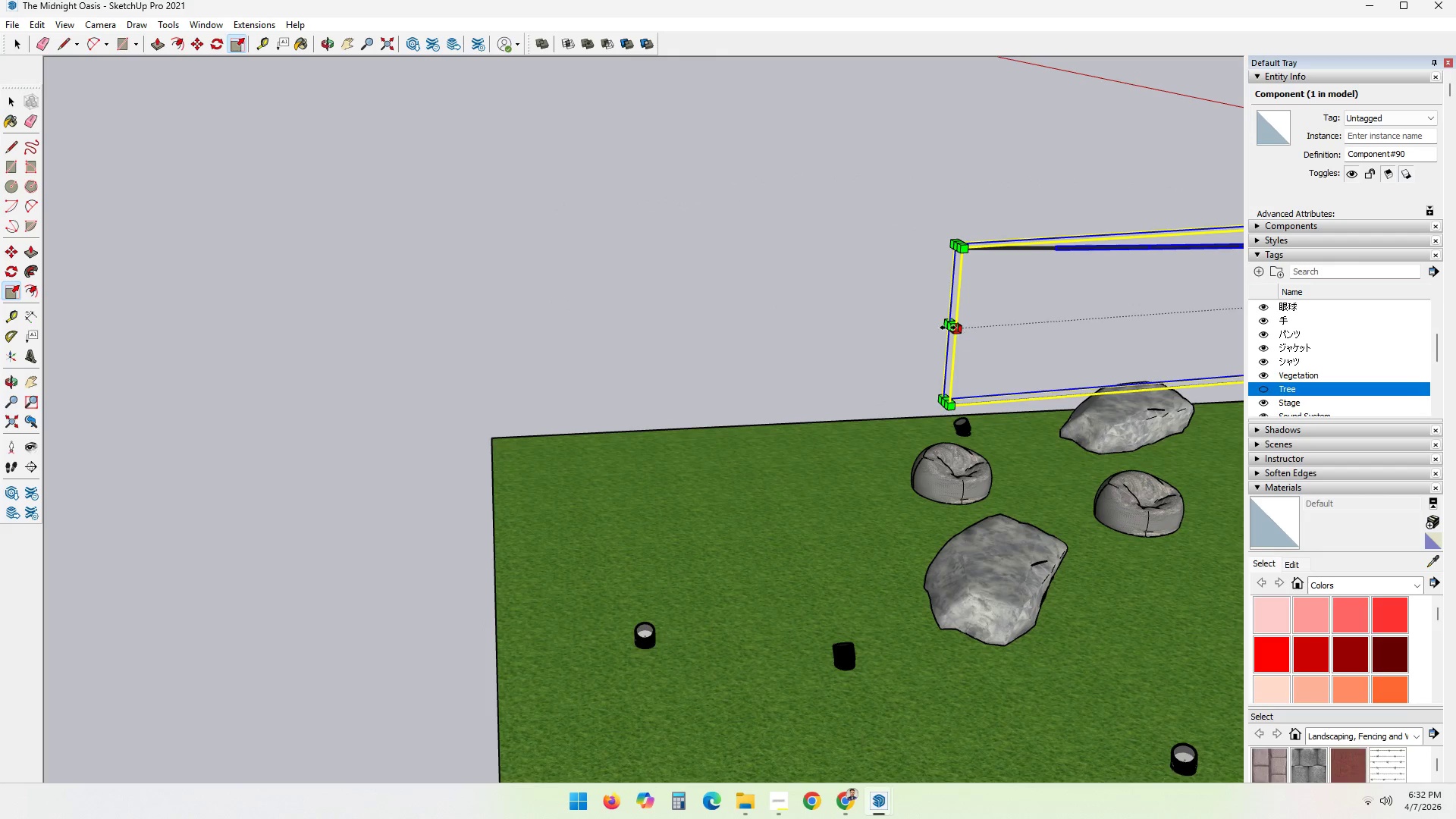 
left_click([948, 329])
 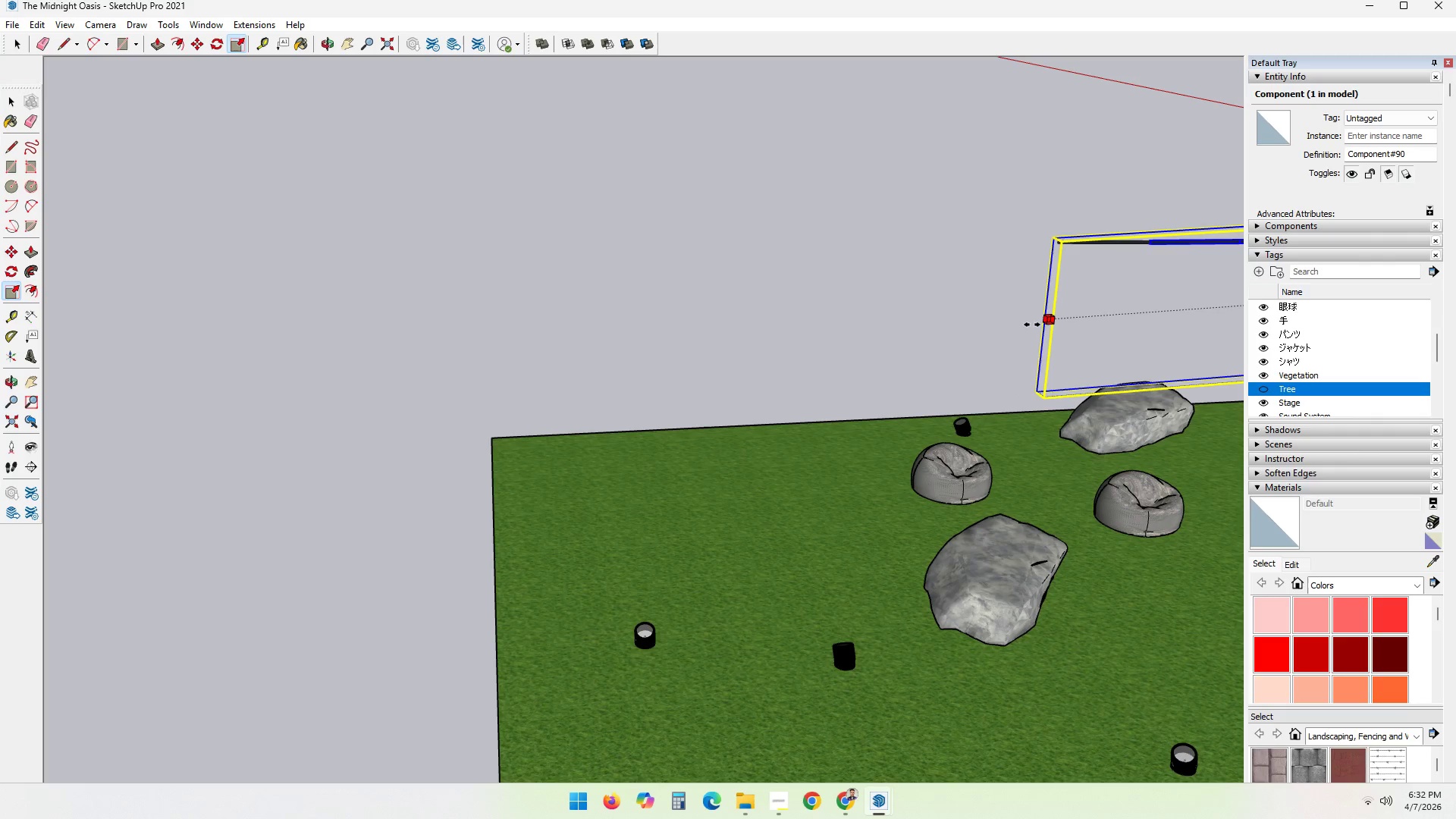 
left_click([1037, 323])
 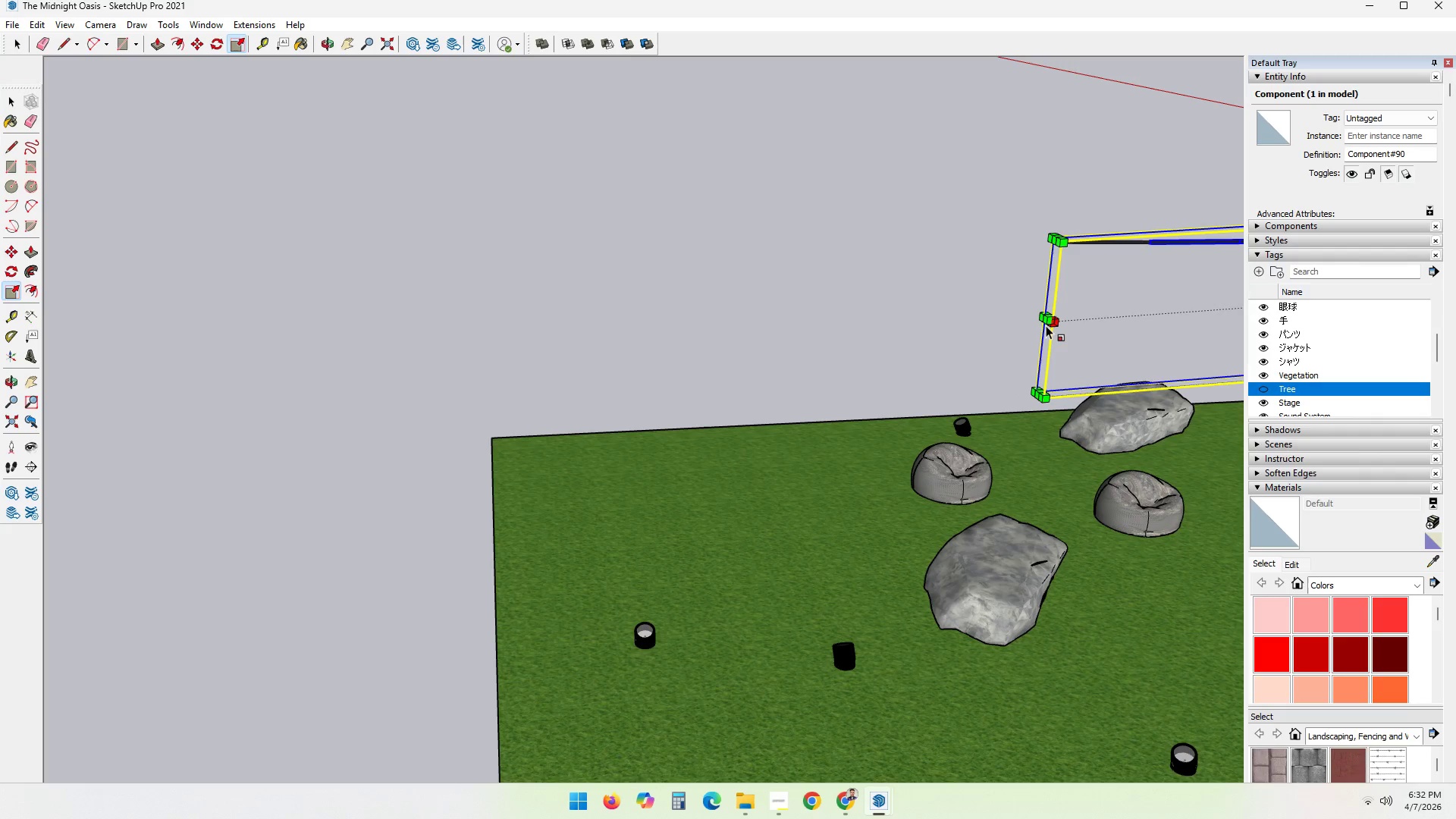 
key(Space)
 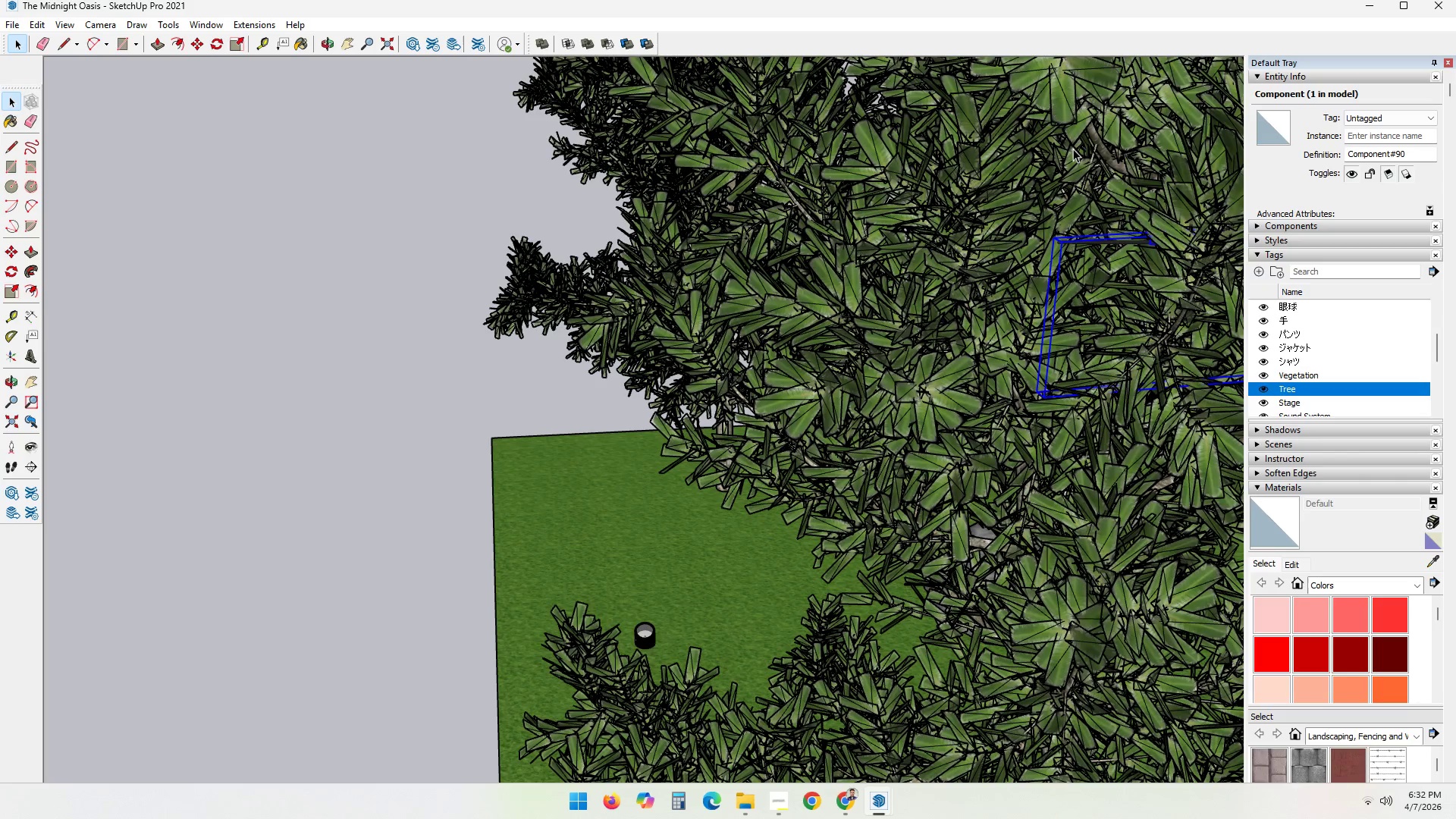 
scroll: coordinate [1012, 275], scroll_direction: down, amount: 5.0
 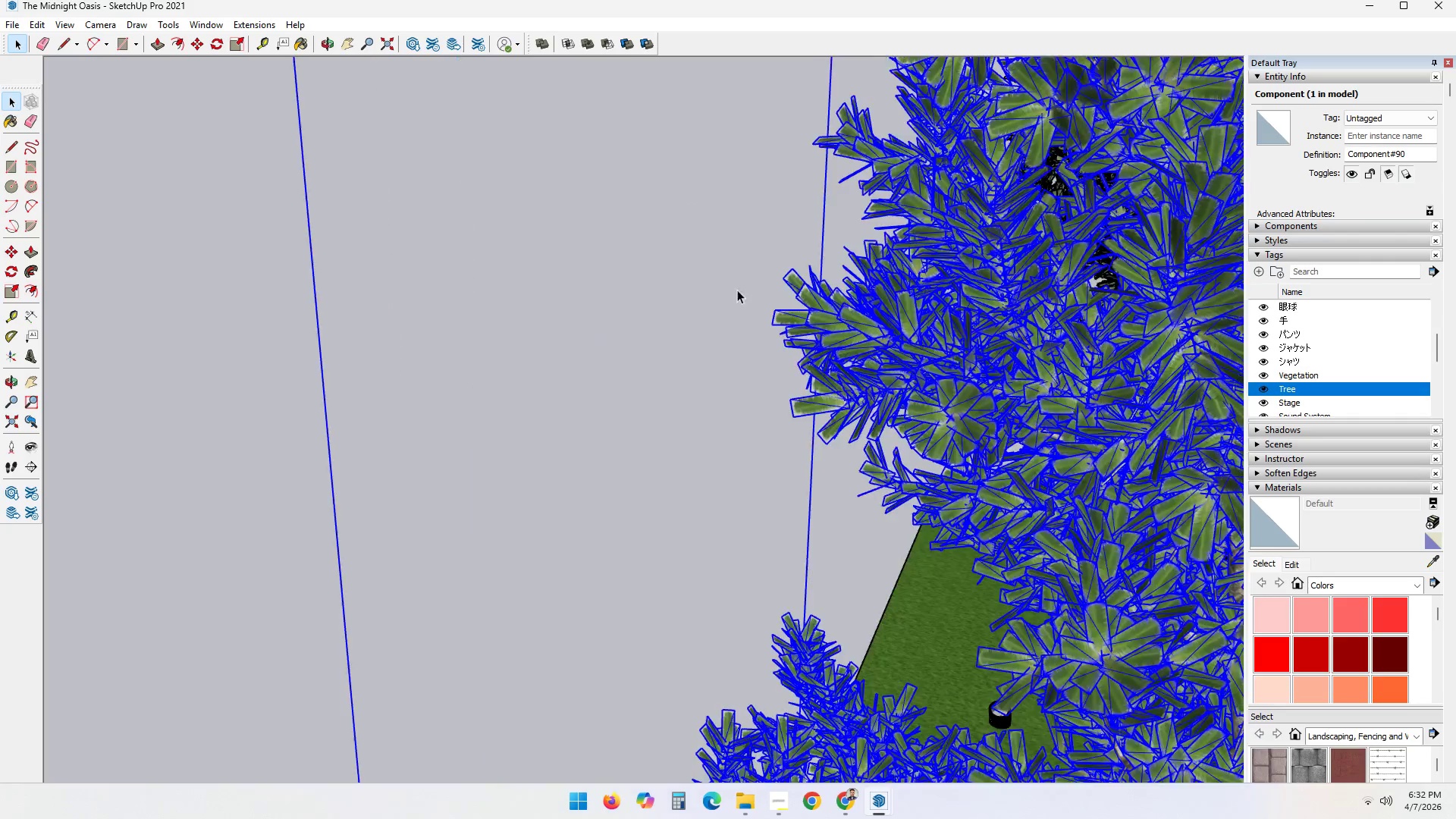 
key(Escape)
 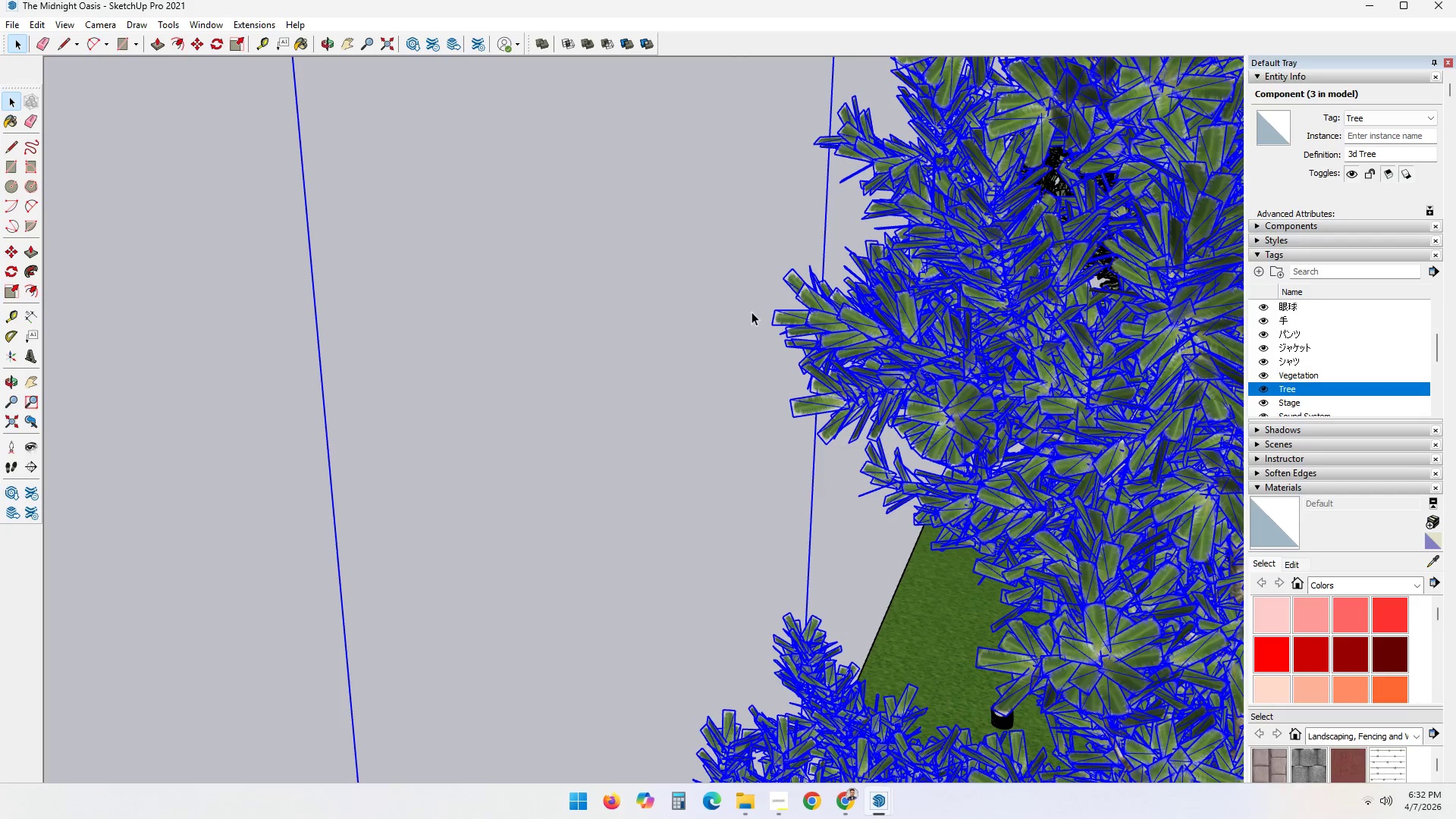 
key(Escape)
 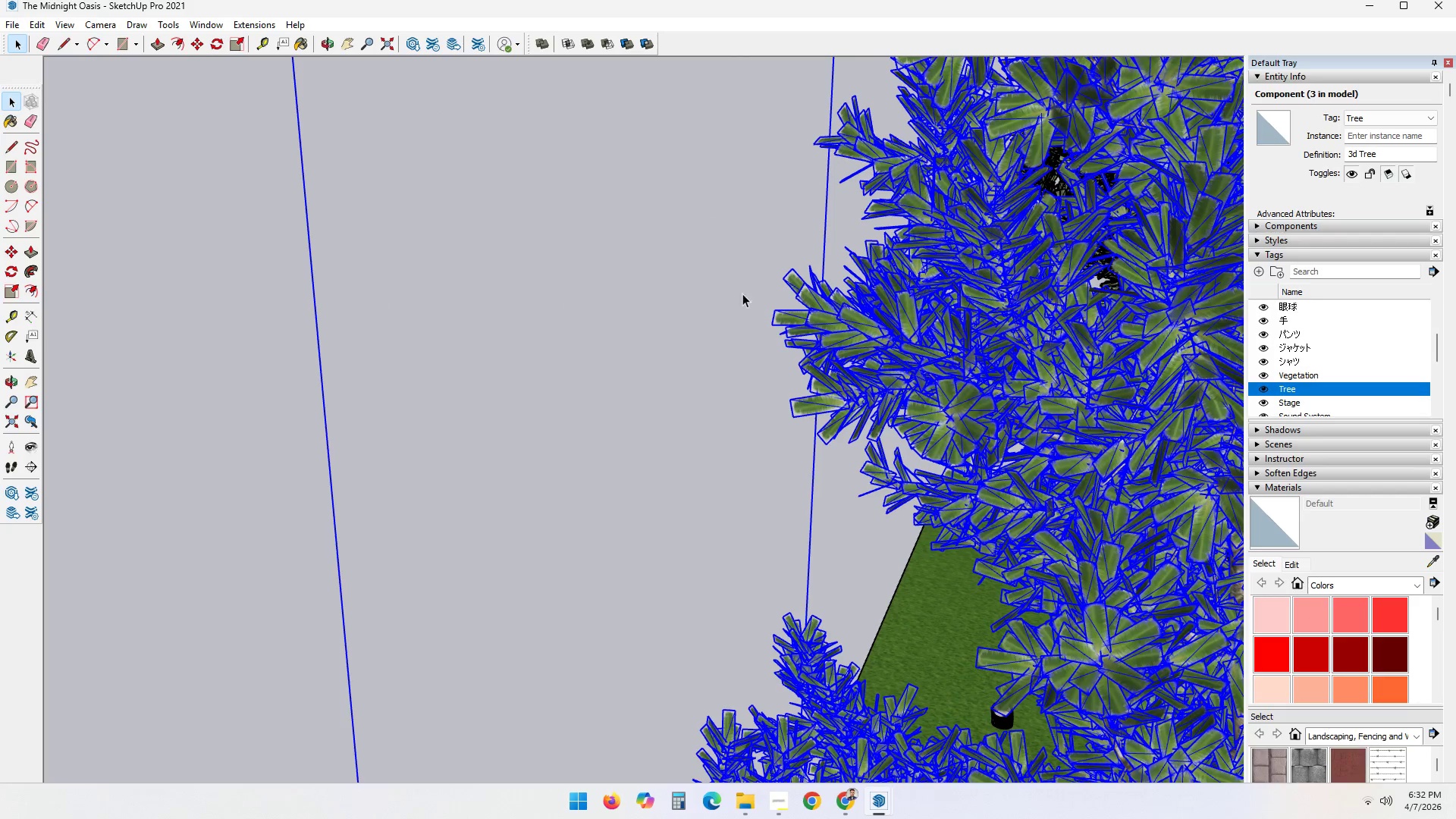 
left_click([741, 287])
 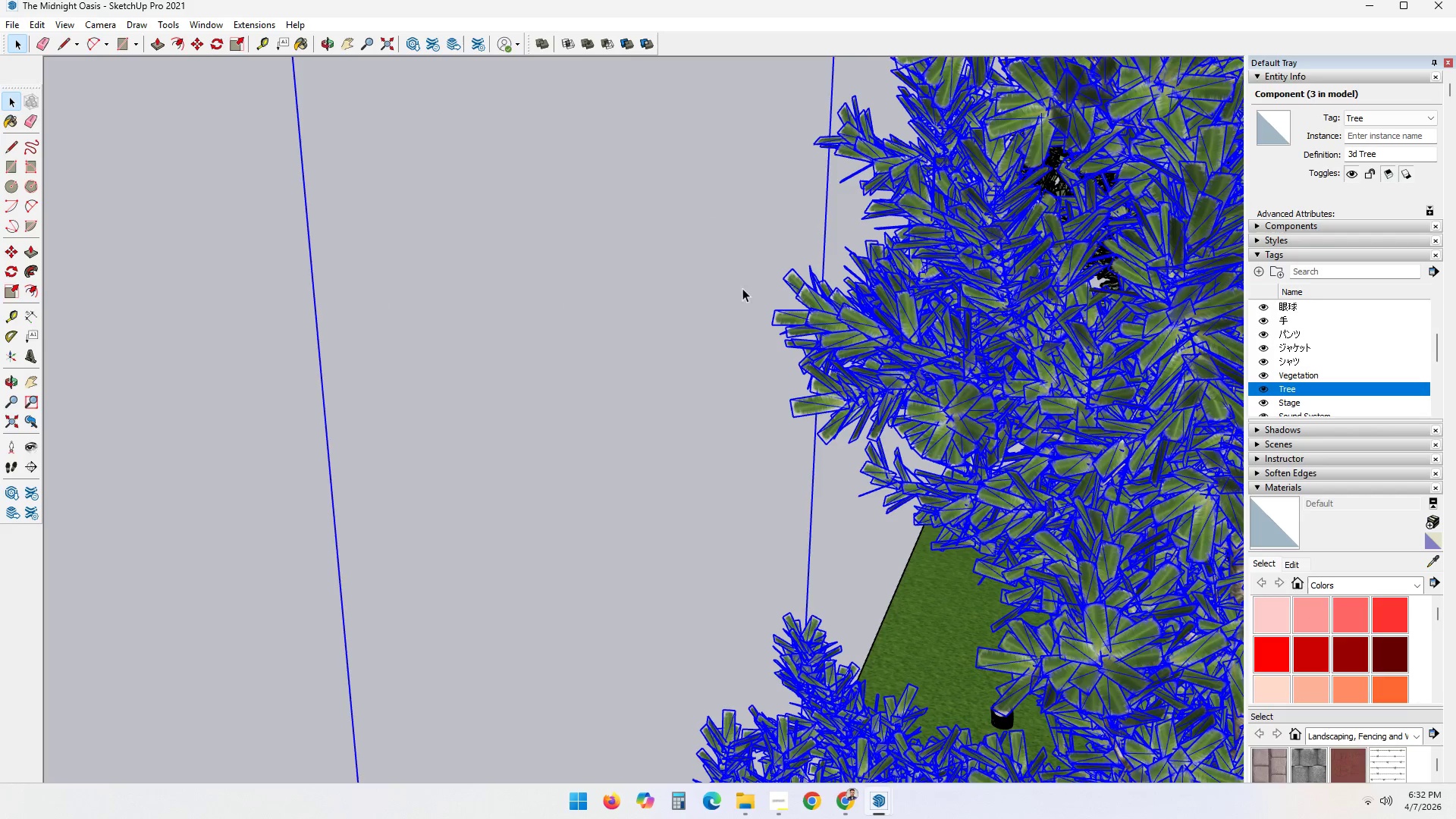 
key(Escape)
 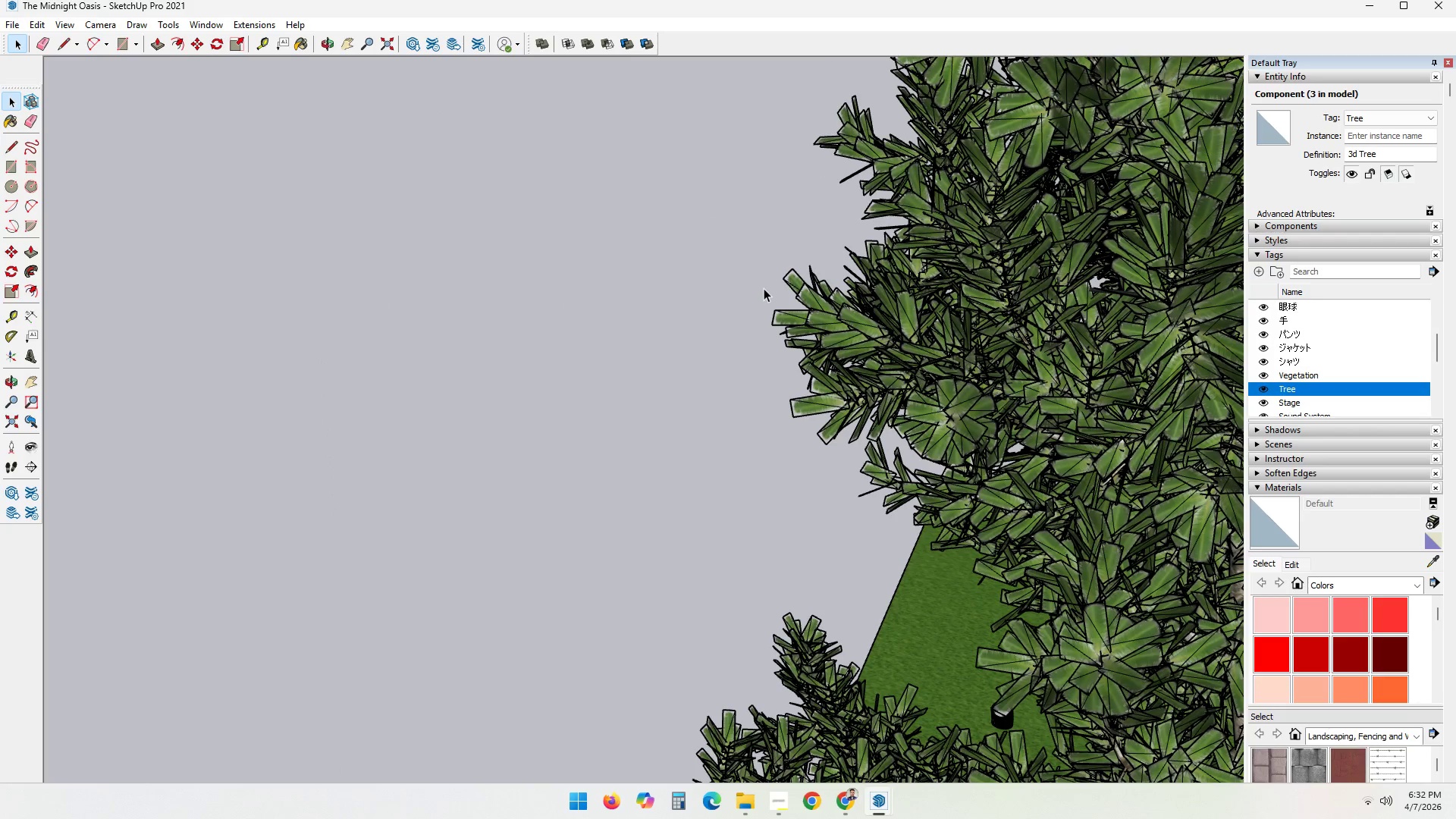 
hold_key(key=ShiftLeft, duration=0.64)
 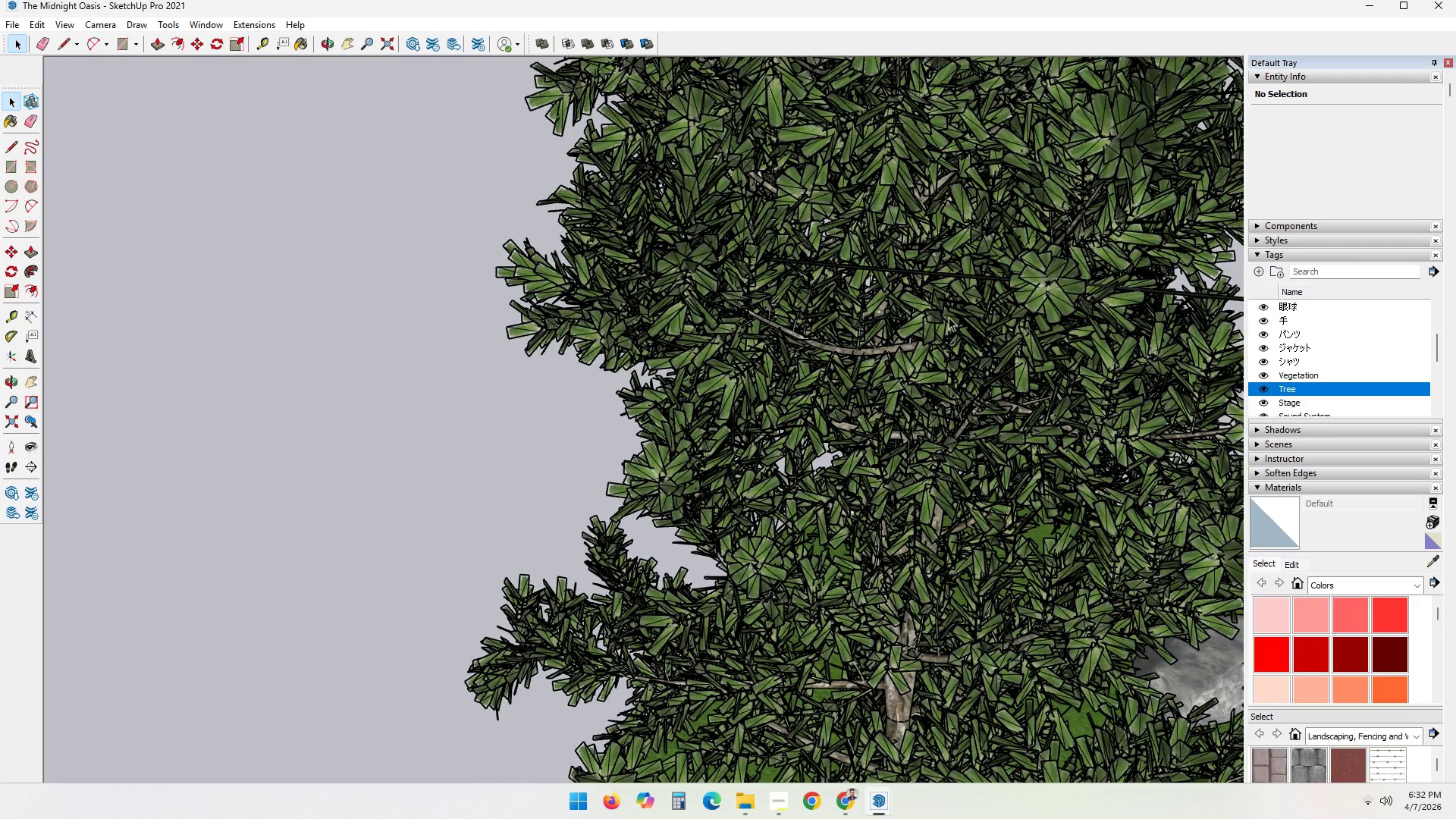 
scroll: coordinate [764, 287], scroll_direction: down, amount: 5.0
 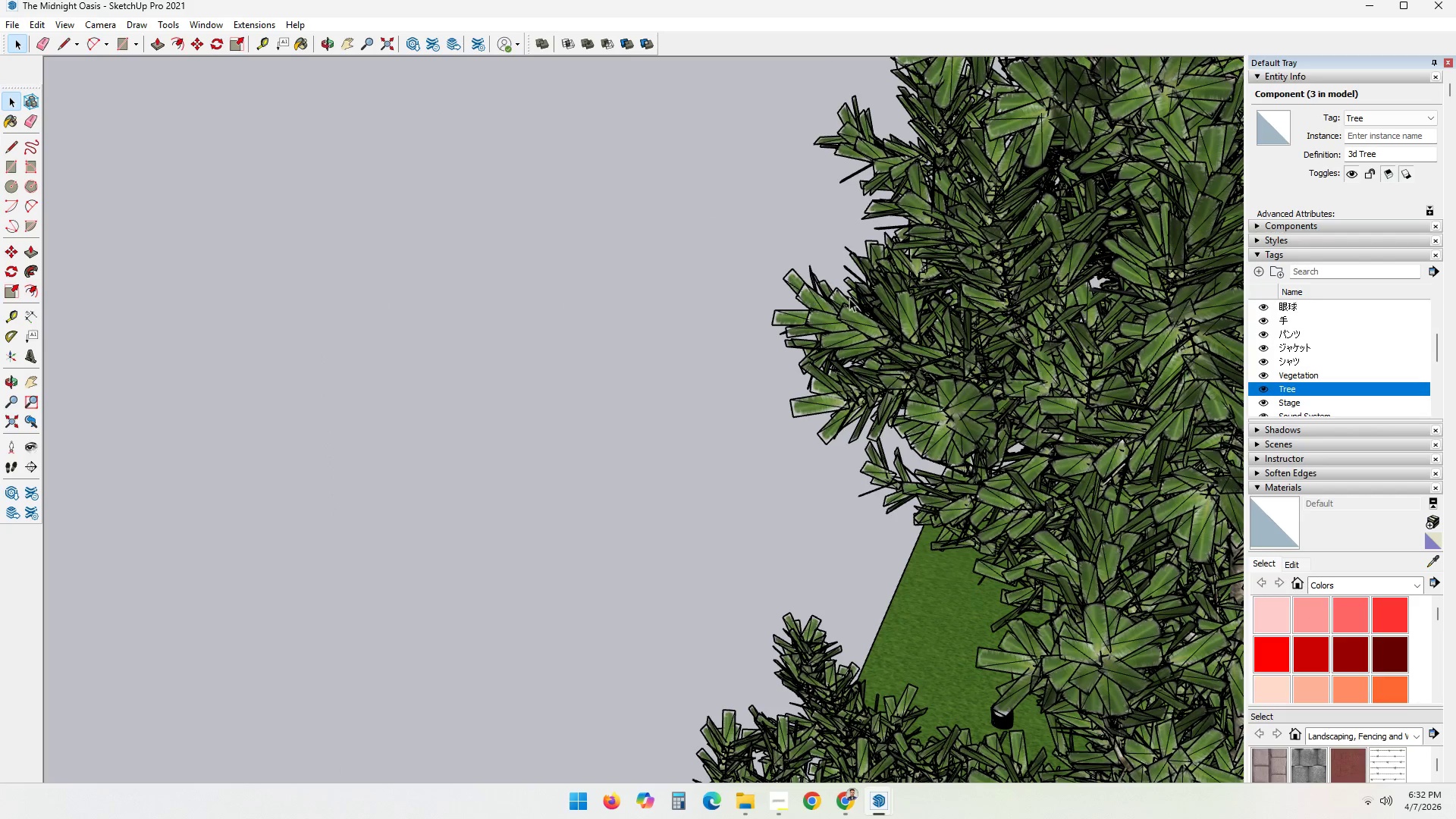 
hold_key(key=ShiftLeft, duration=0.69)
 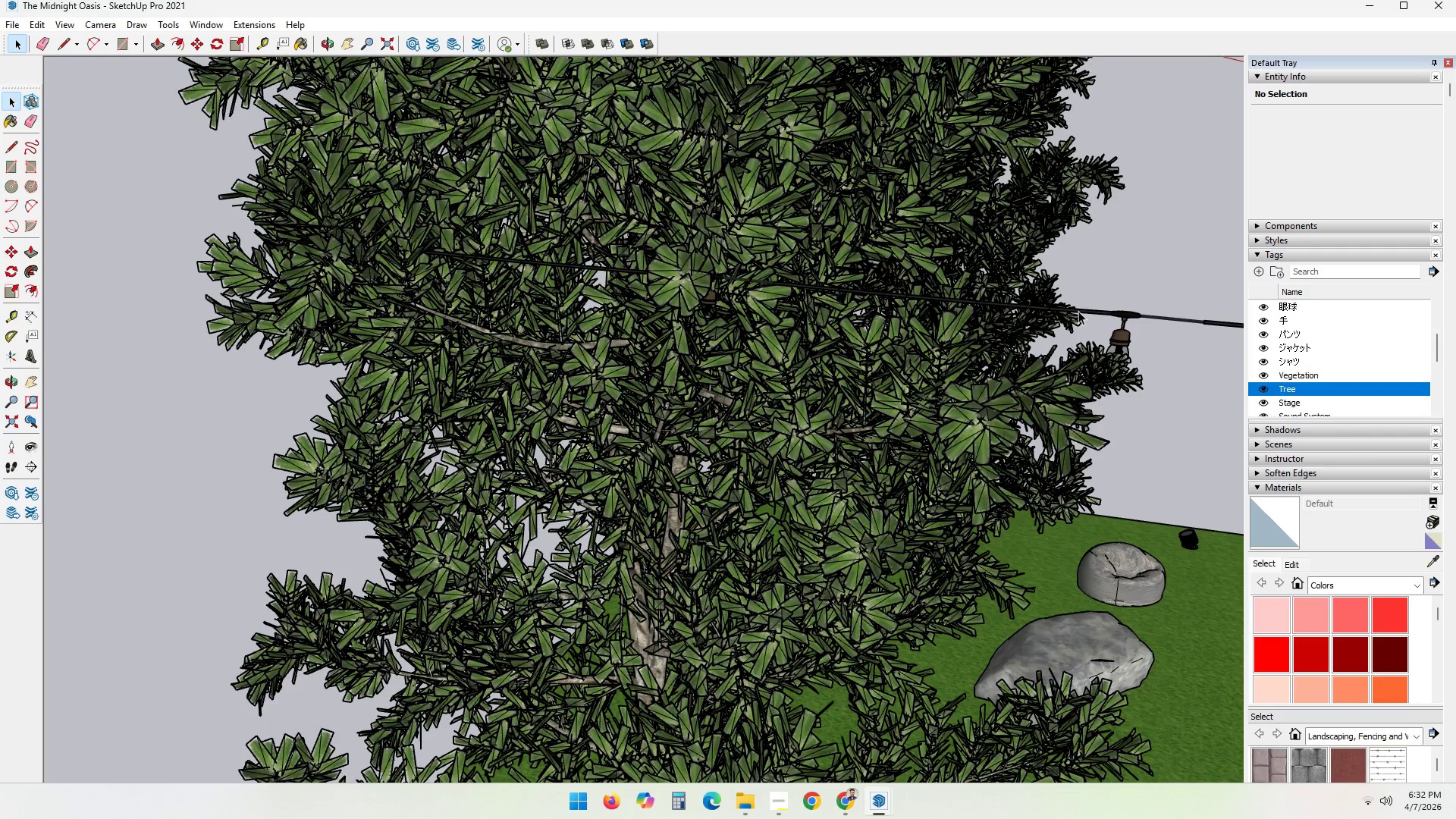 
left_click([1080, 309])
 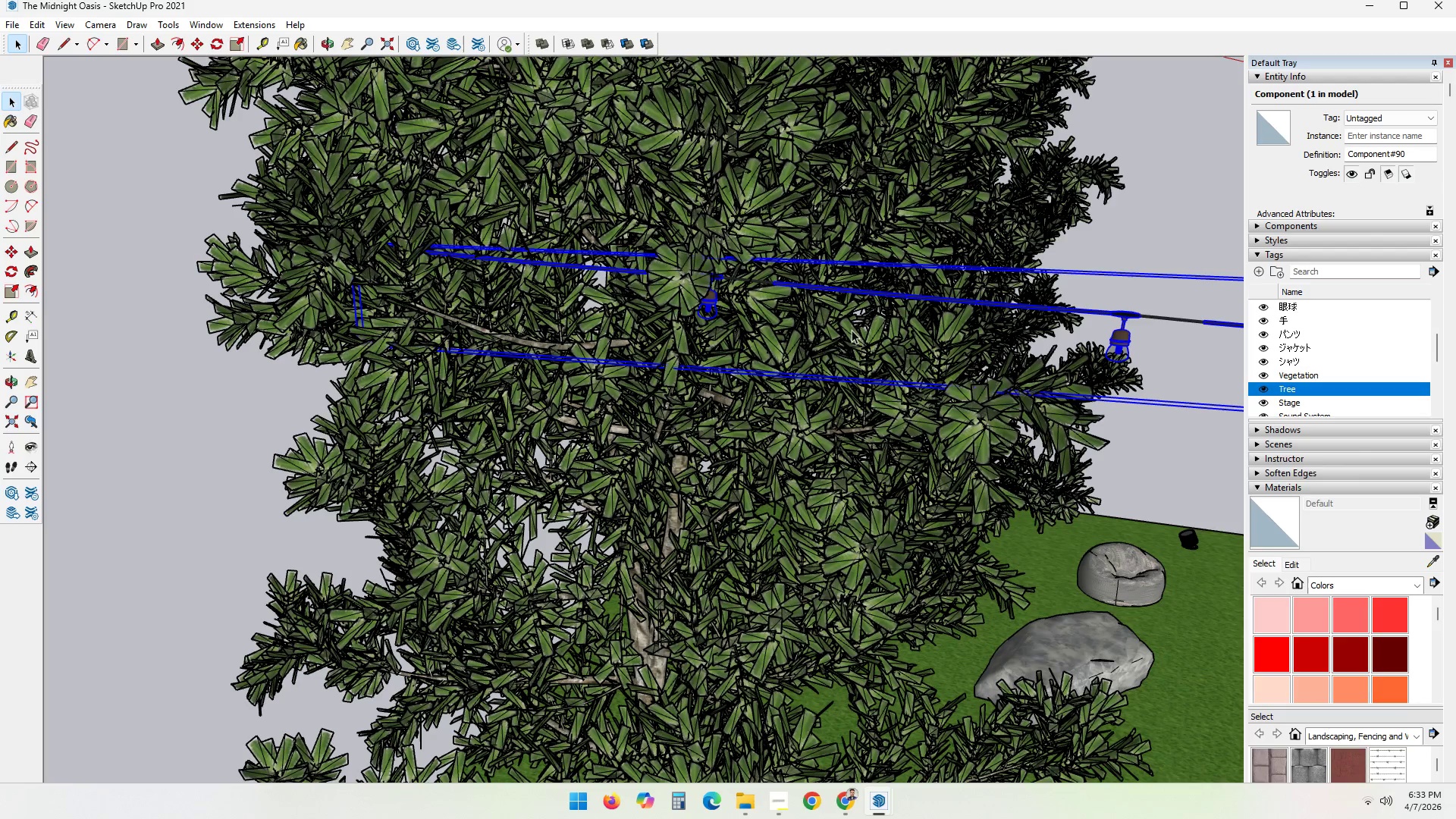 
scroll: coordinate [877, 350], scroll_direction: down, amount: 6.0
 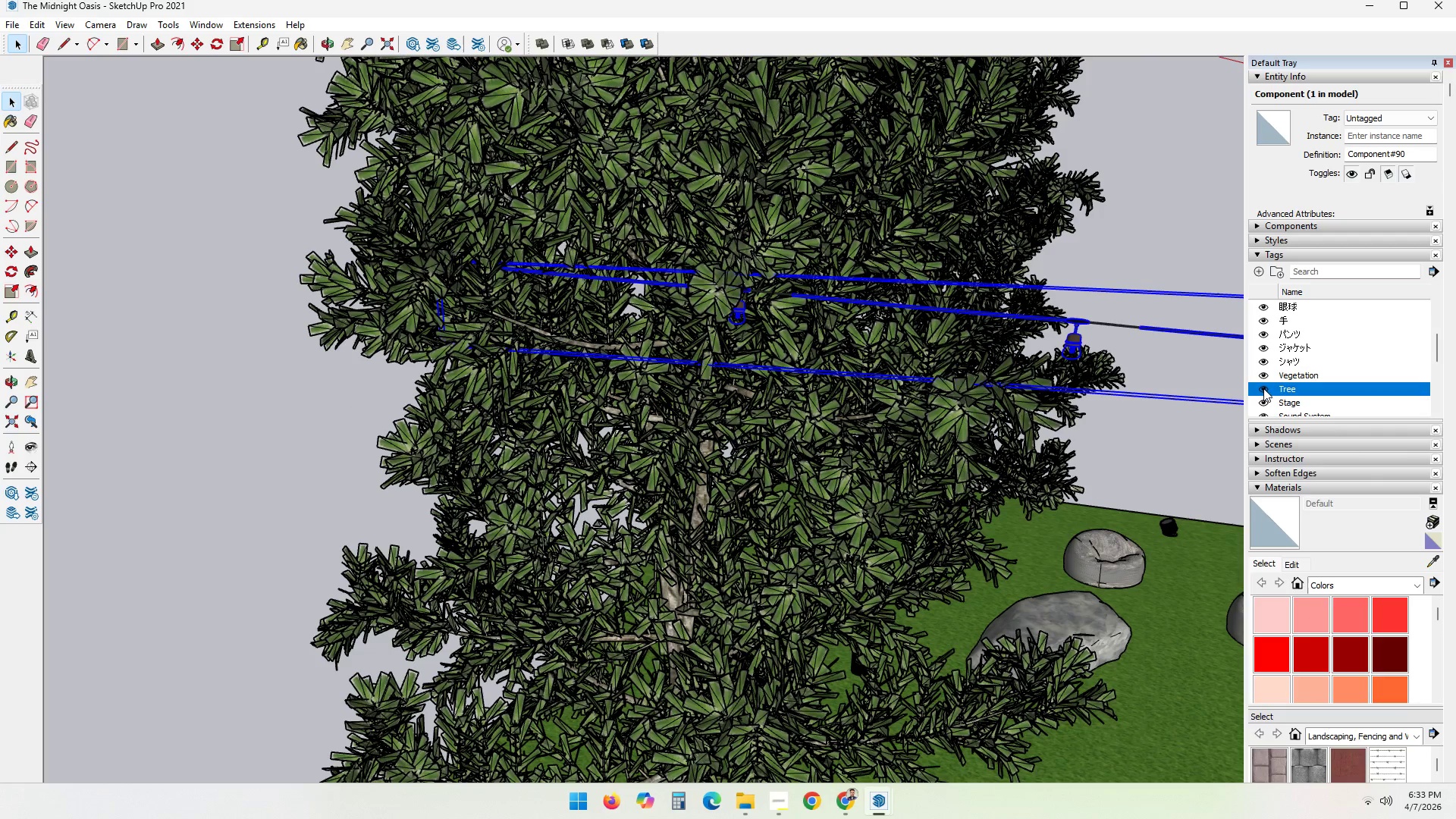 
left_click([1264, 388])
 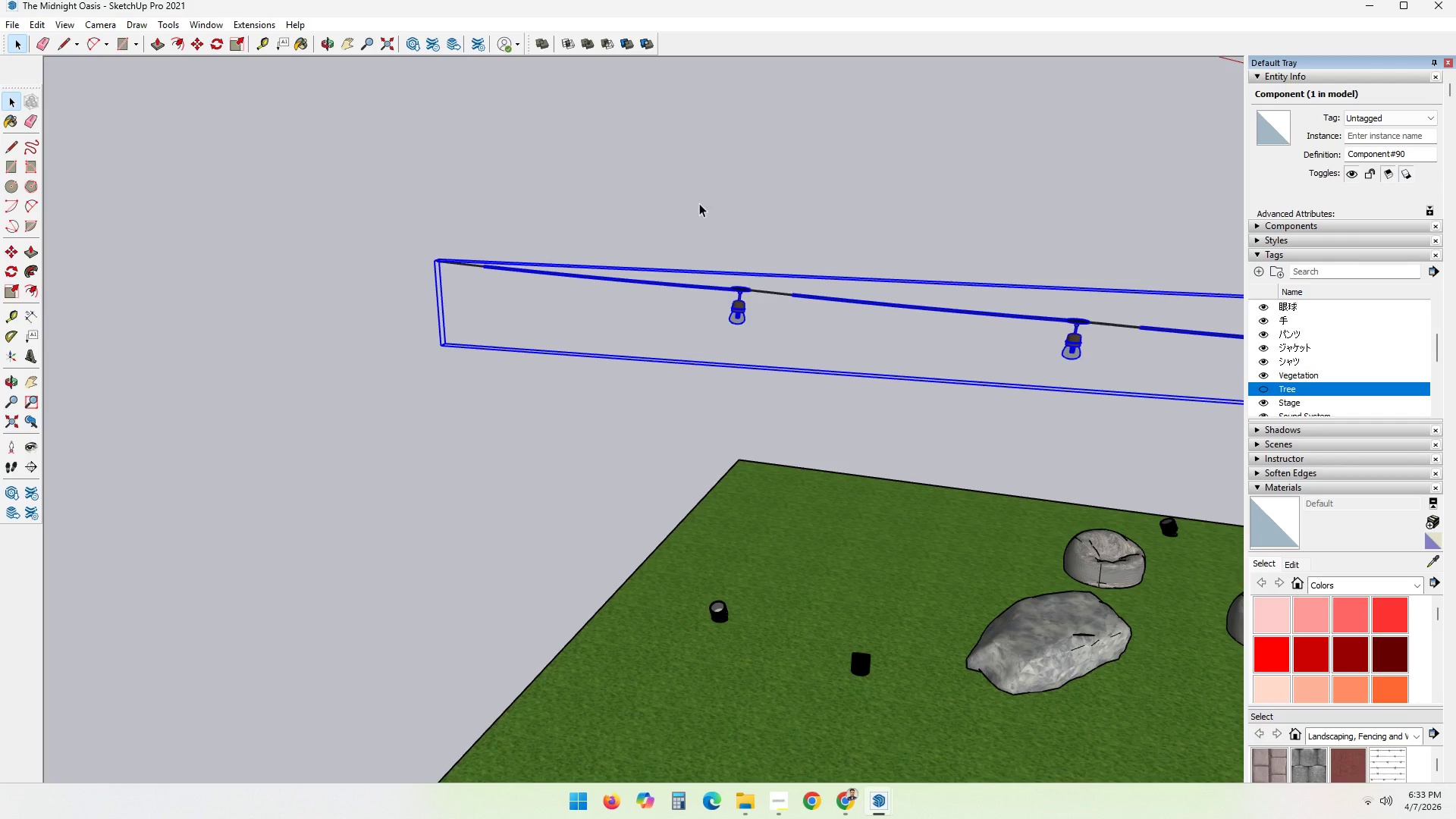 
left_click([698, 199])
 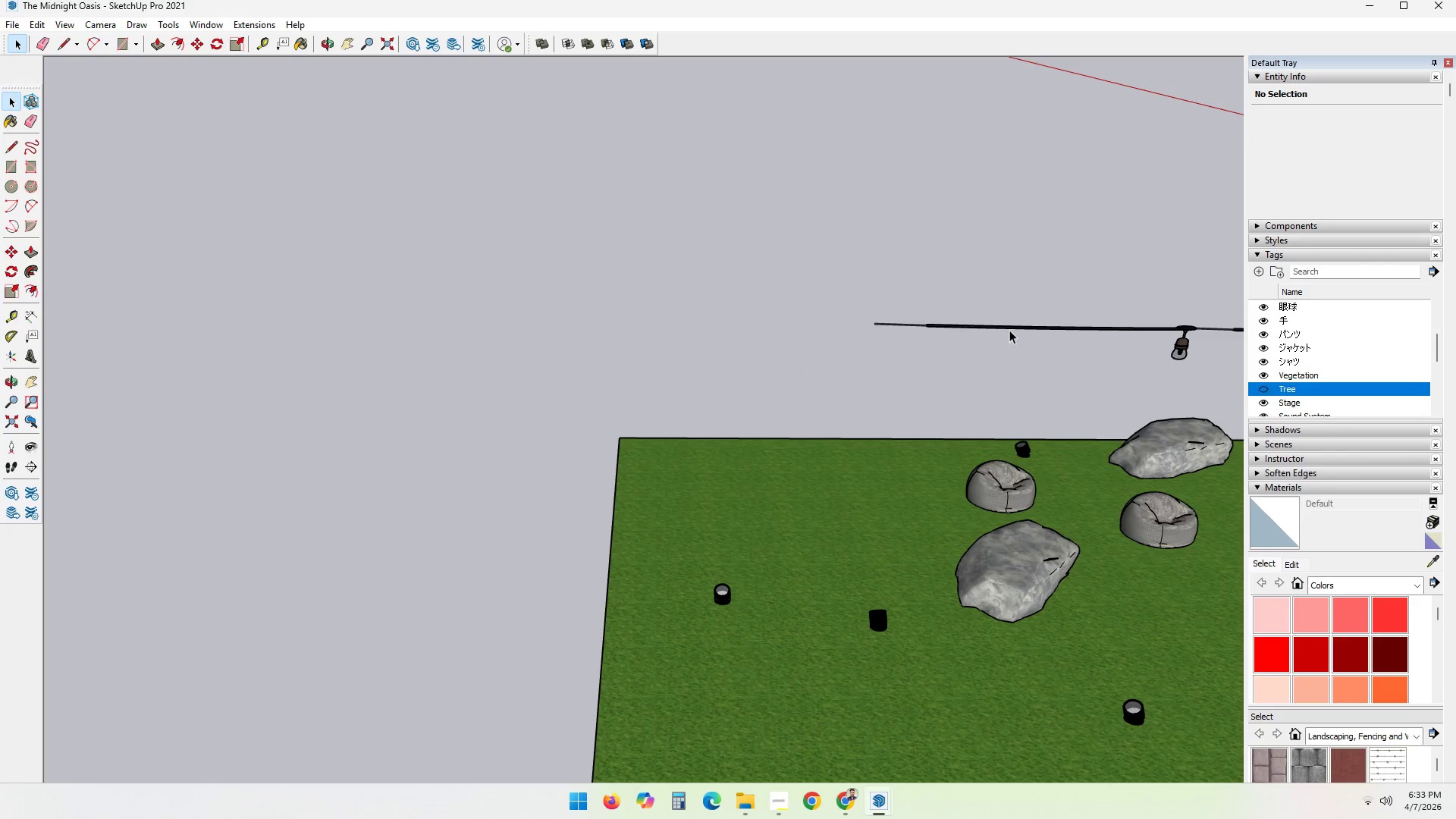 
key(S)
 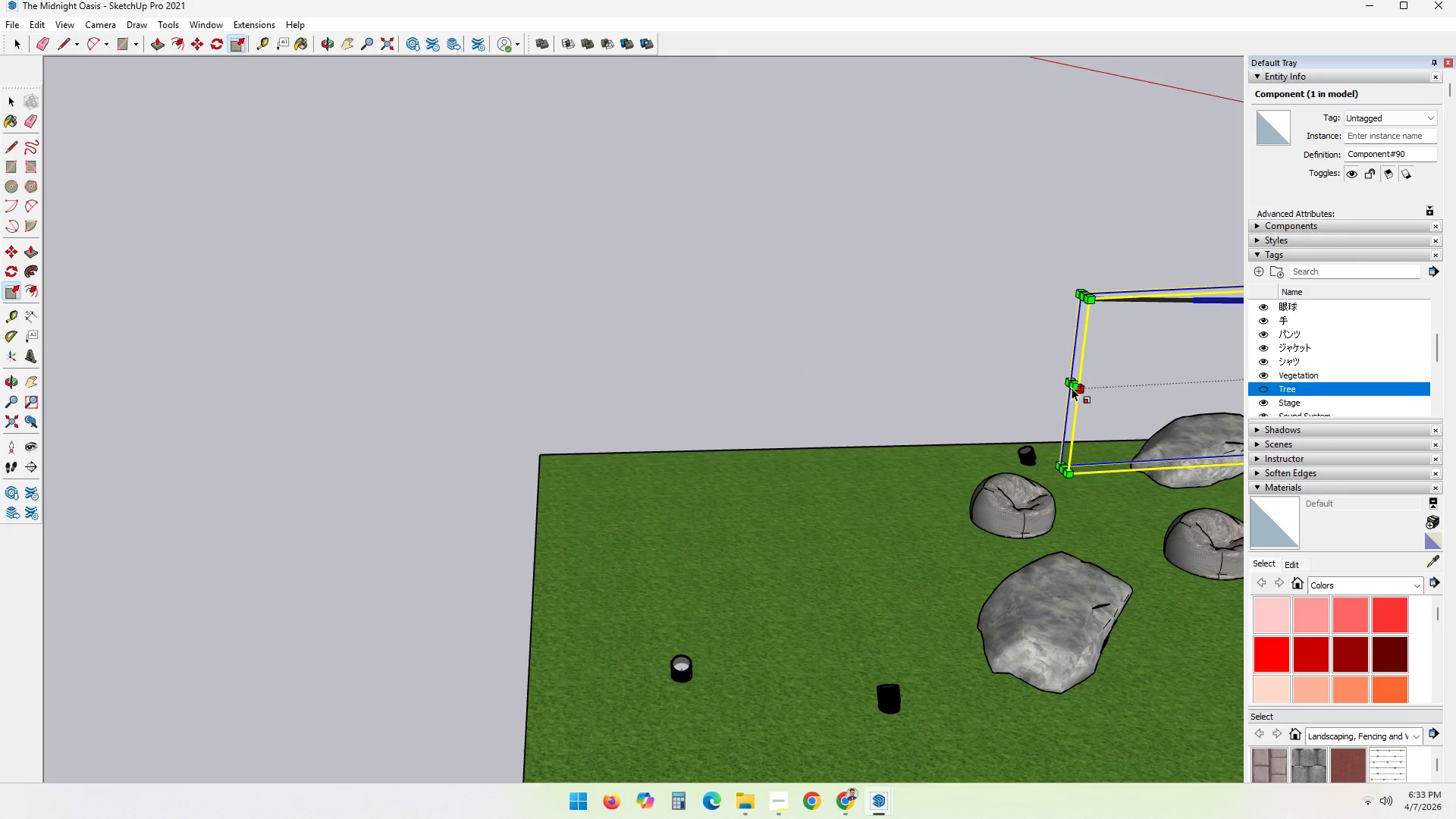 
scroll: coordinate [889, 380], scroll_direction: up, amount: 3.0
 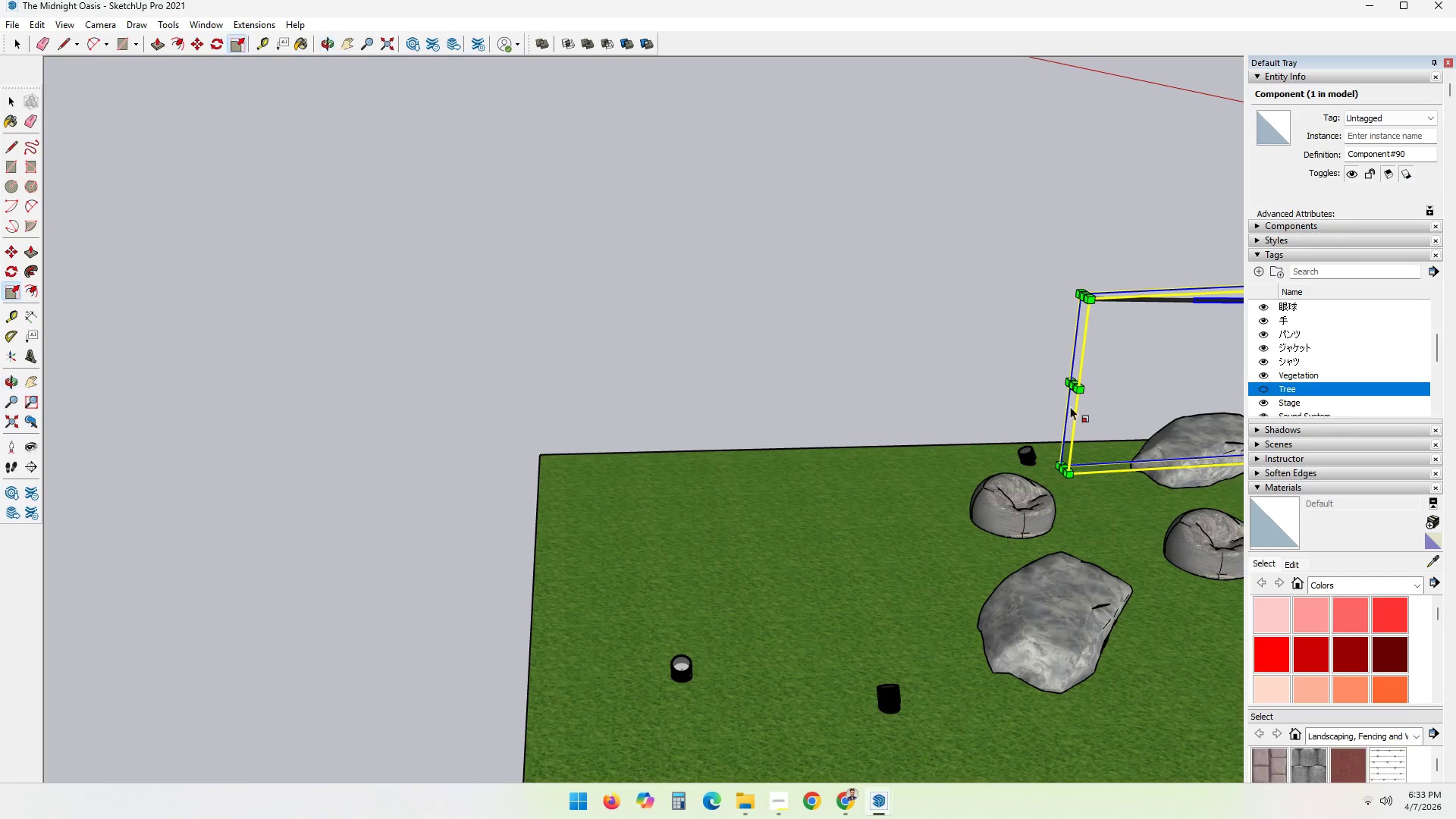 
left_click([1070, 385])
 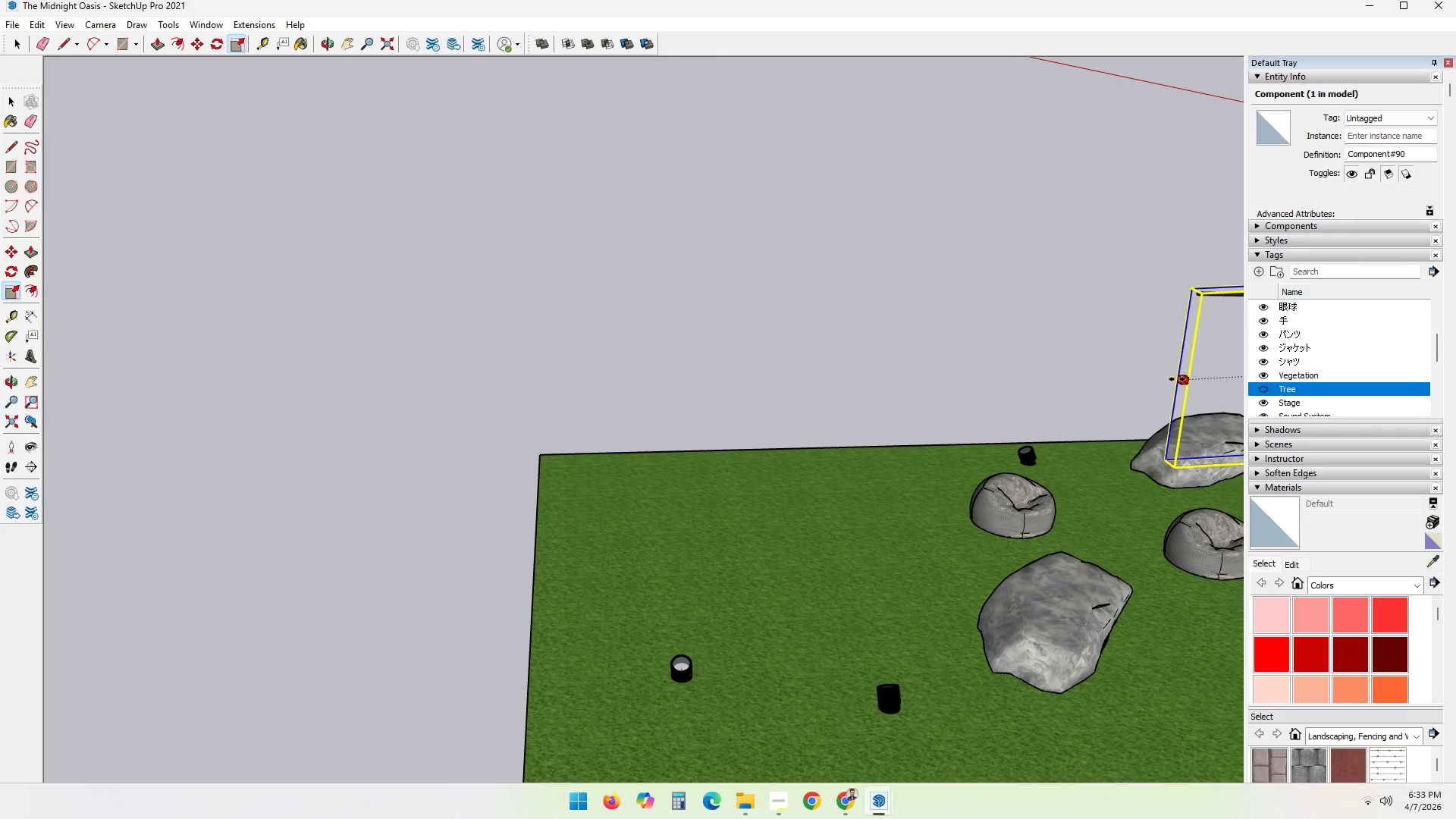 
left_click([1178, 379])
 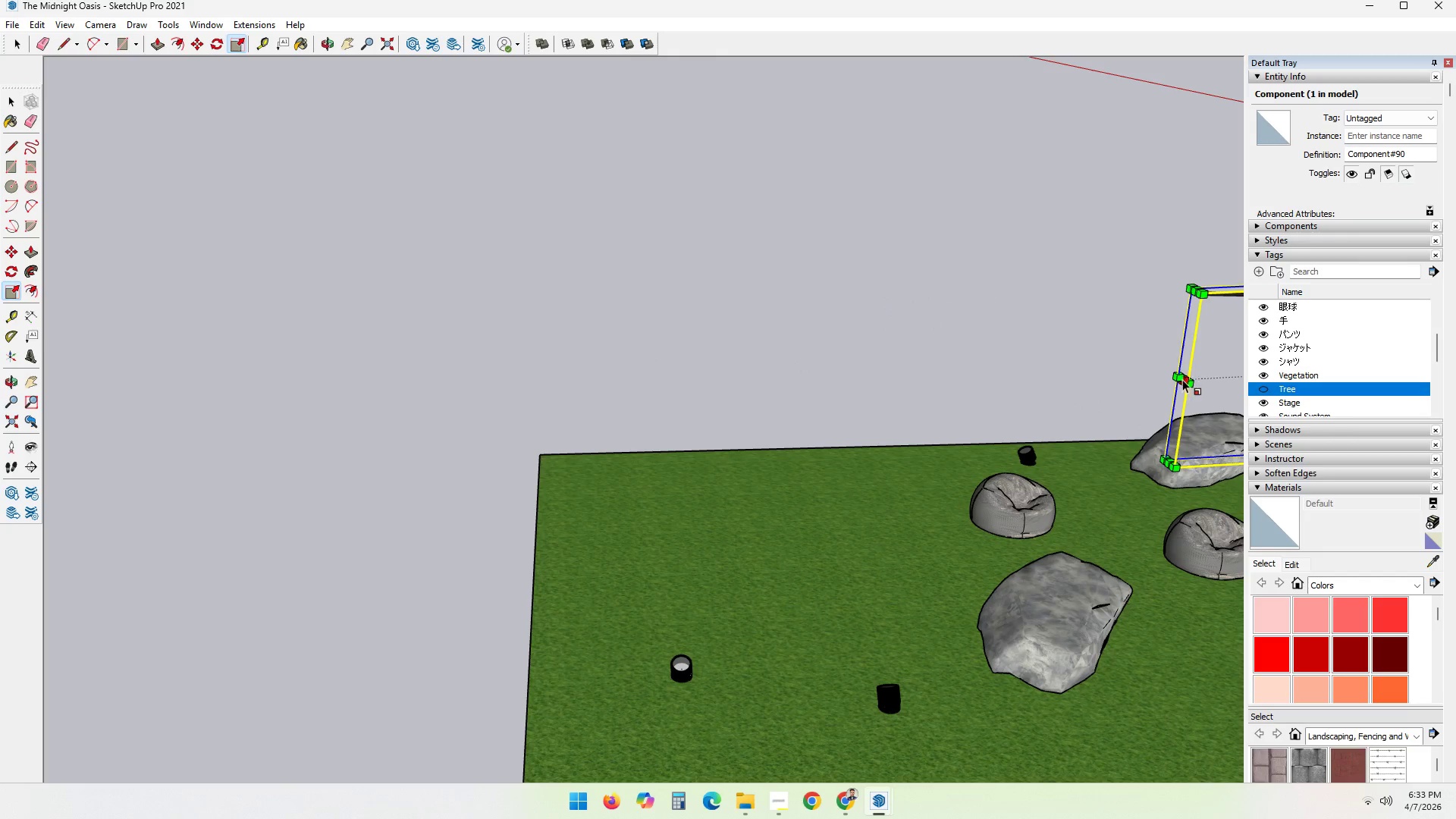 
key(Space)
 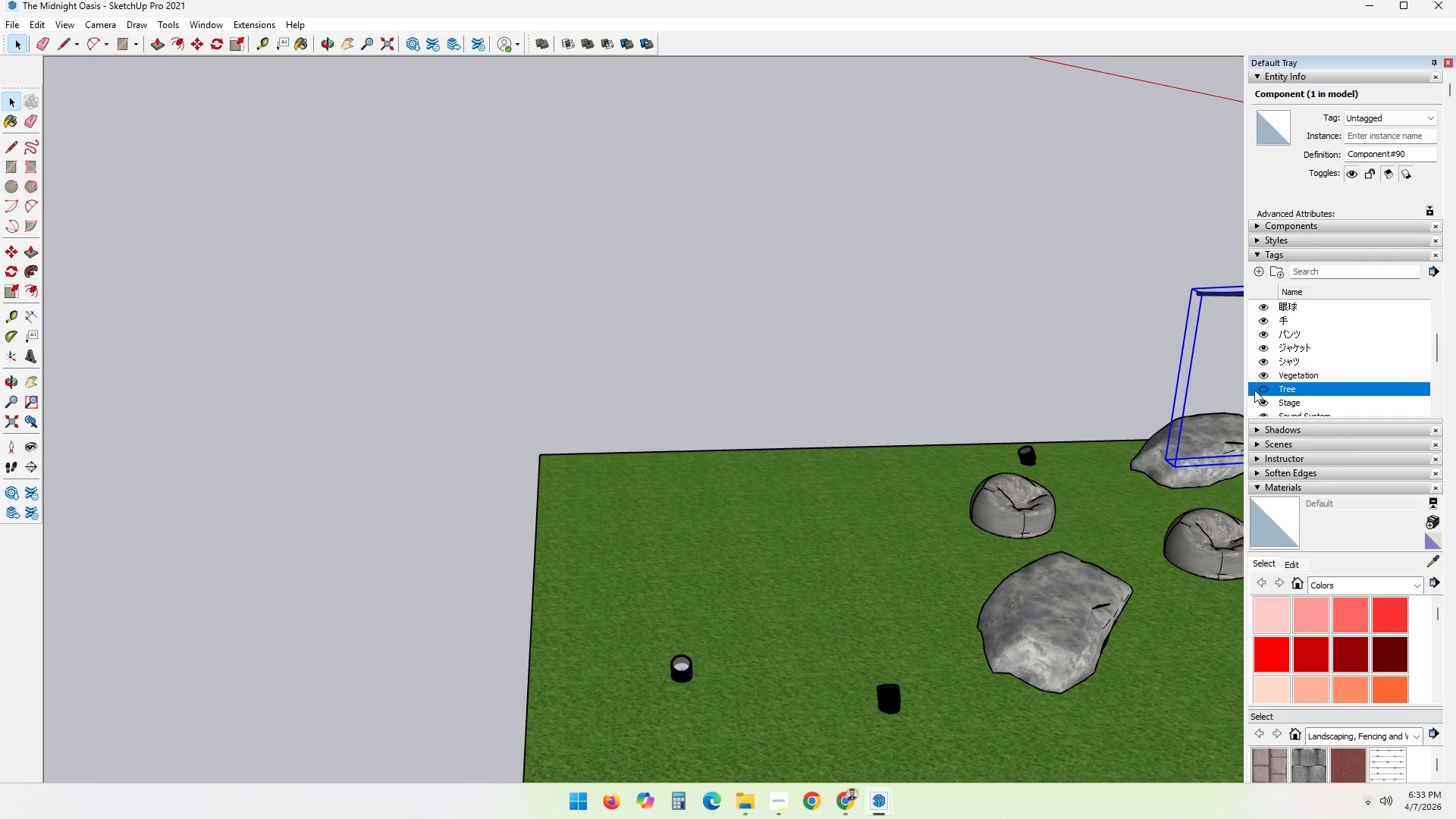 
left_click([1260, 390])
 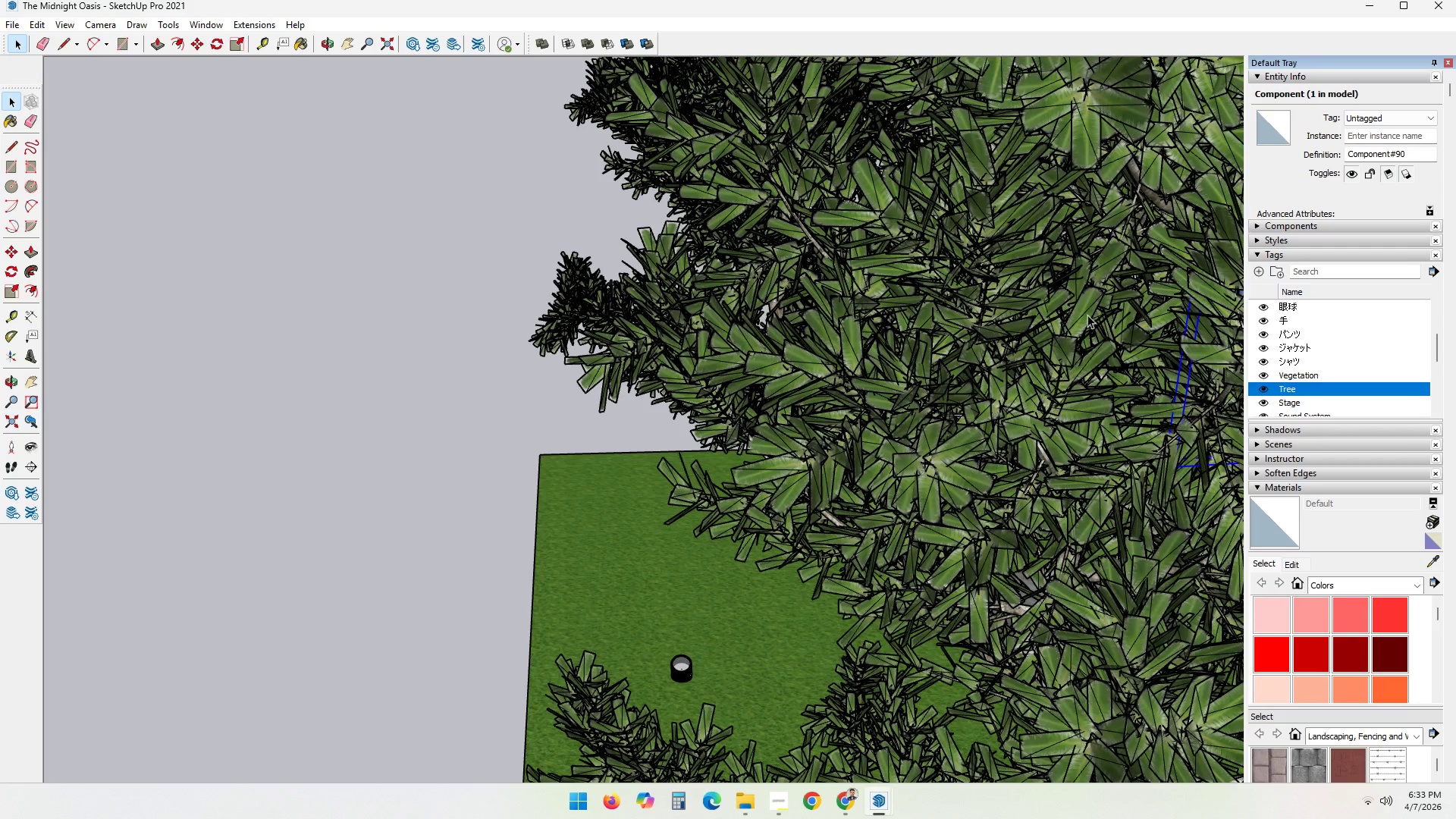 
scroll: coordinate [1067, 315], scroll_direction: down, amount: 4.0
 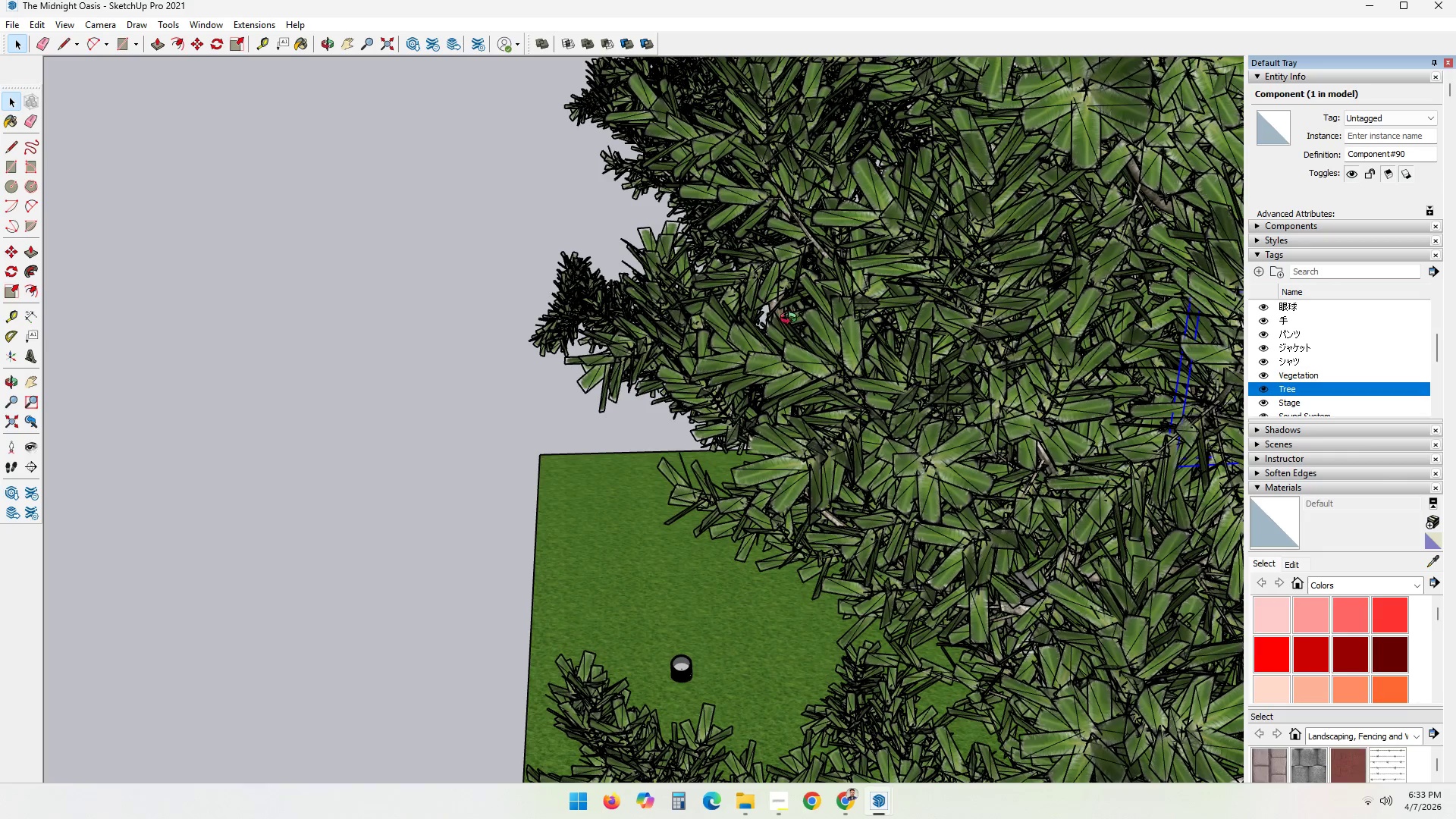 
key(Shift+ShiftLeft)
 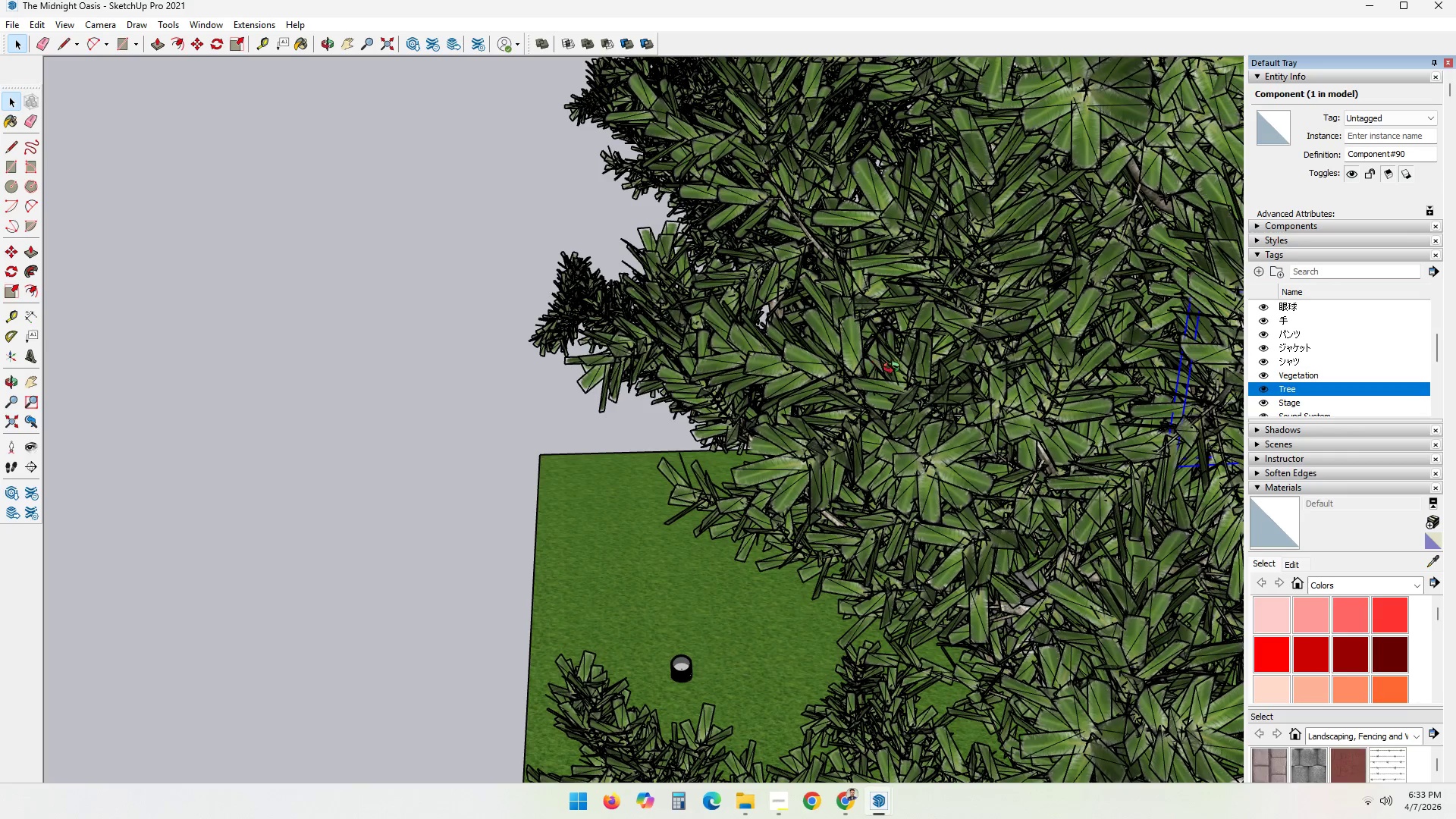 
scroll: coordinate [895, 369], scroll_direction: down, amount: 5.0
 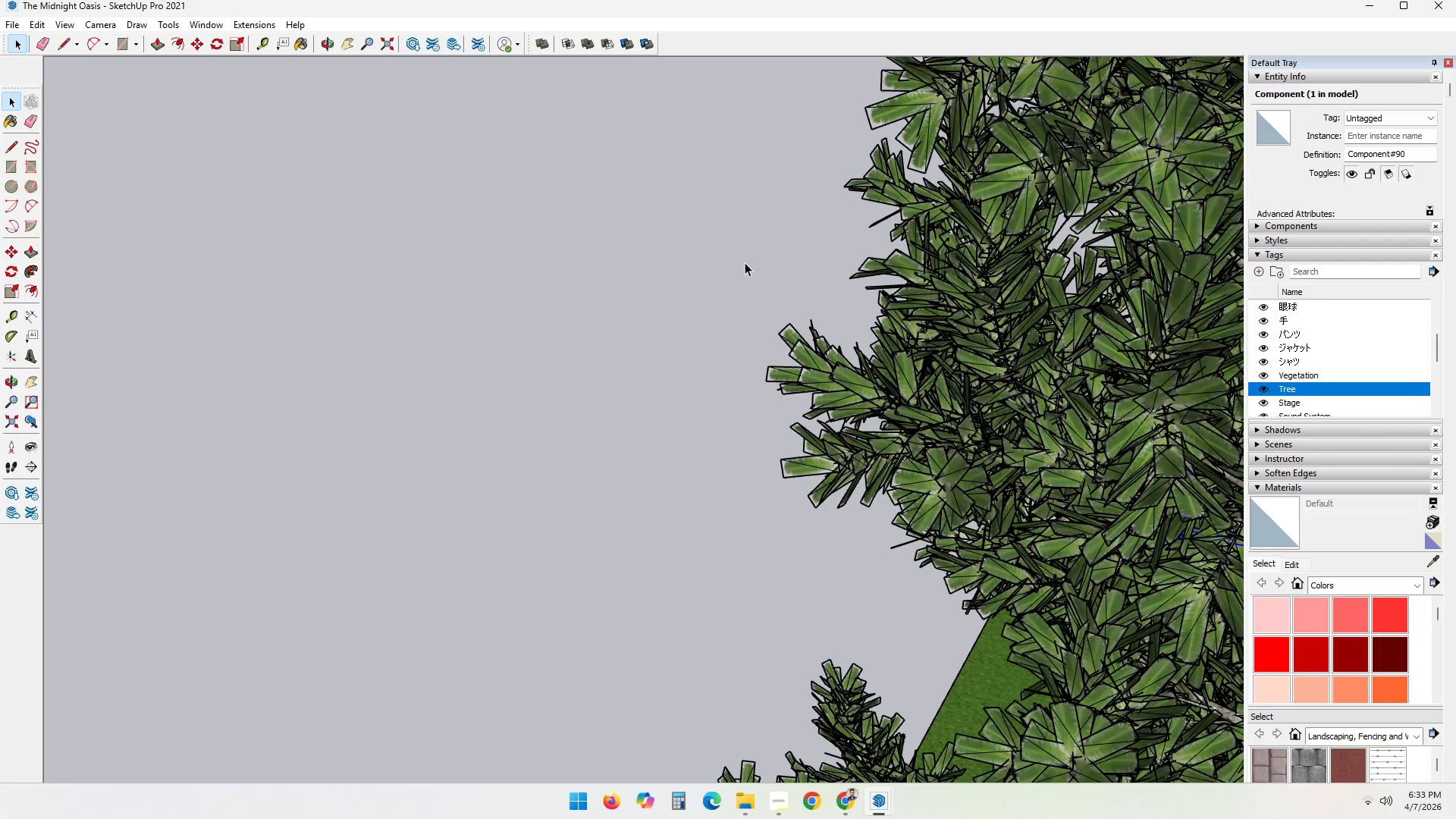 
key(Escape)
 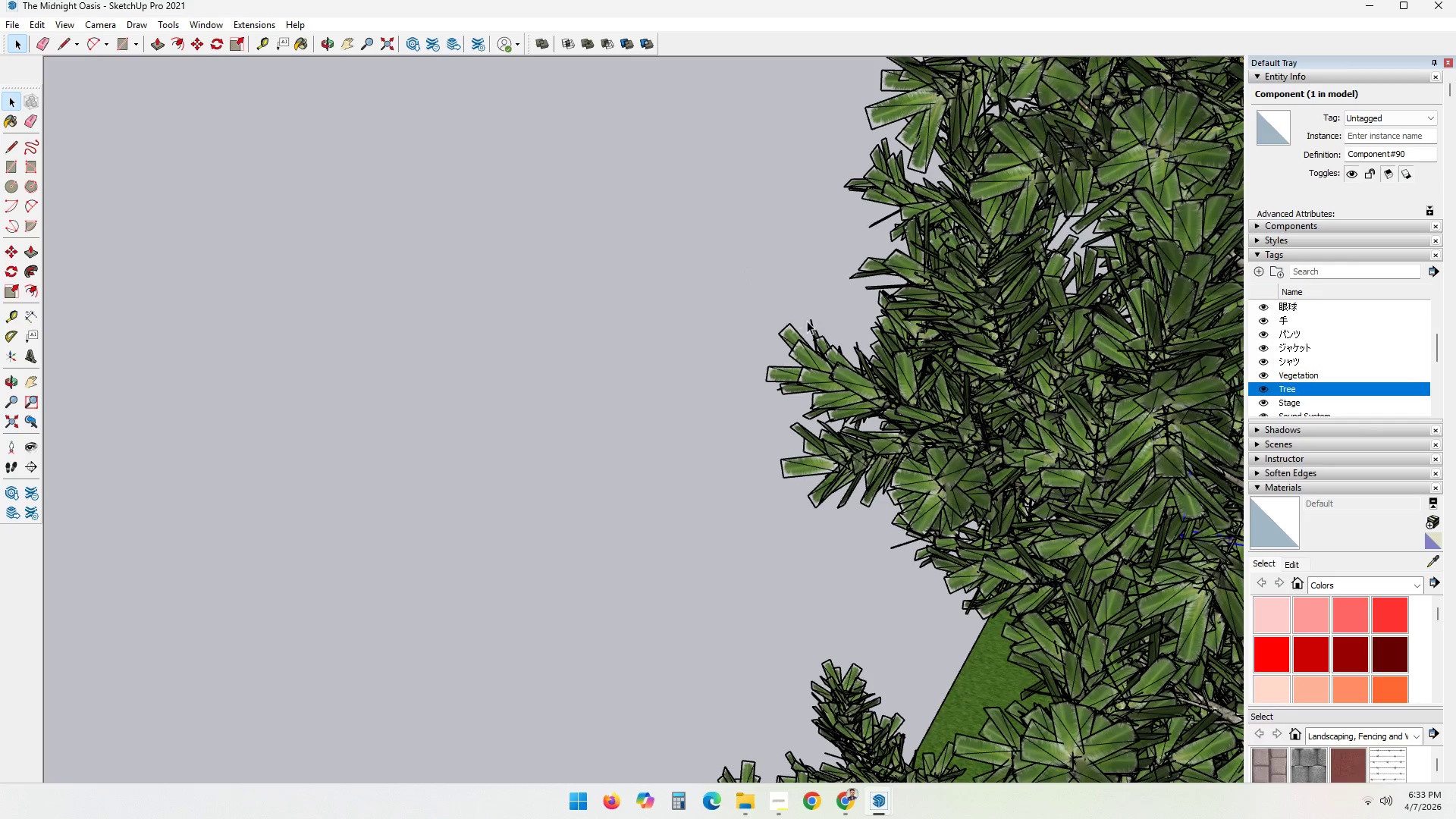 
scroll: coordinate [814, 324], scroll_direction: down, amount: 6.0
 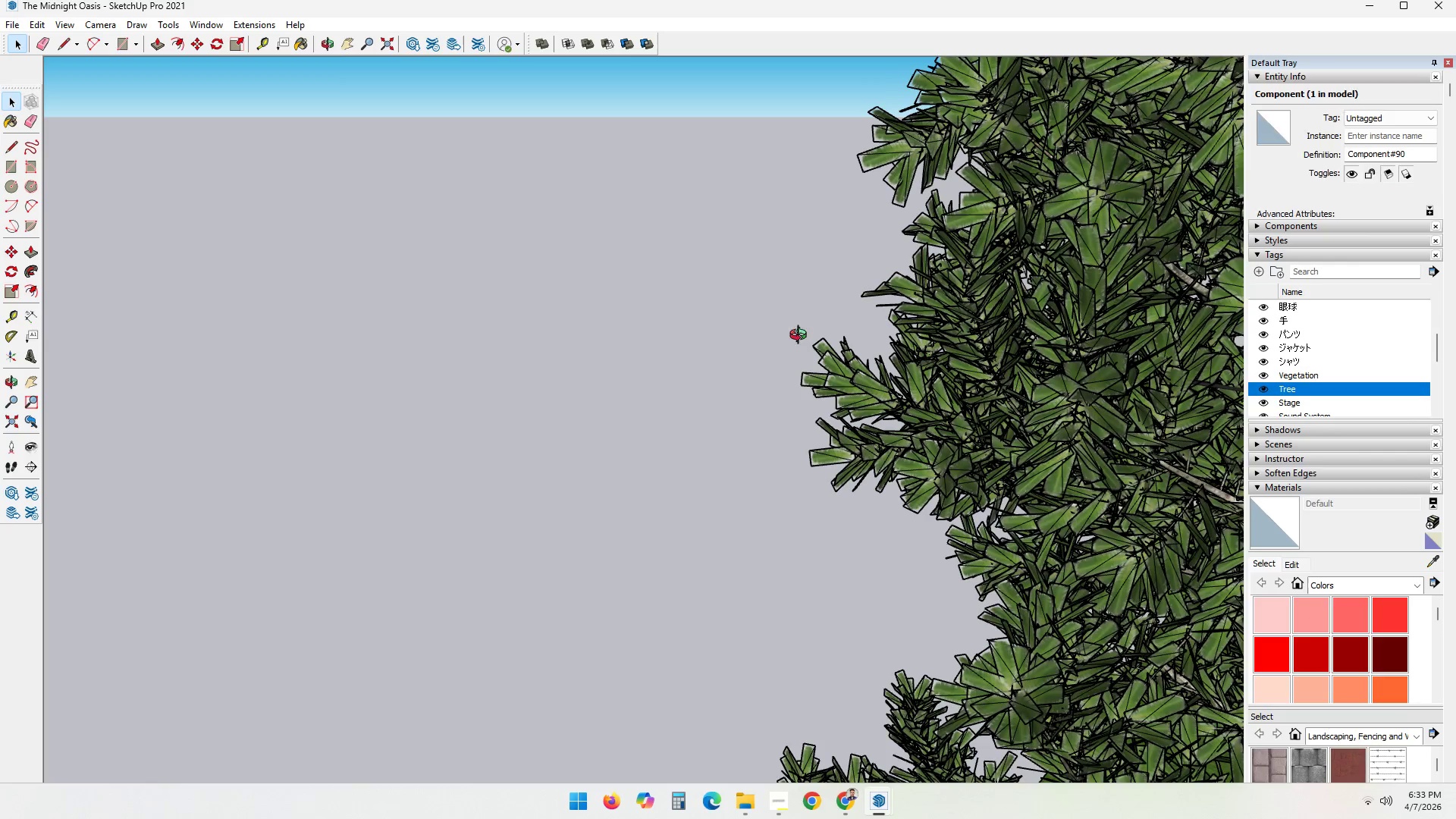 
hold_key(key=ShiftLeft, duration=0.8)
 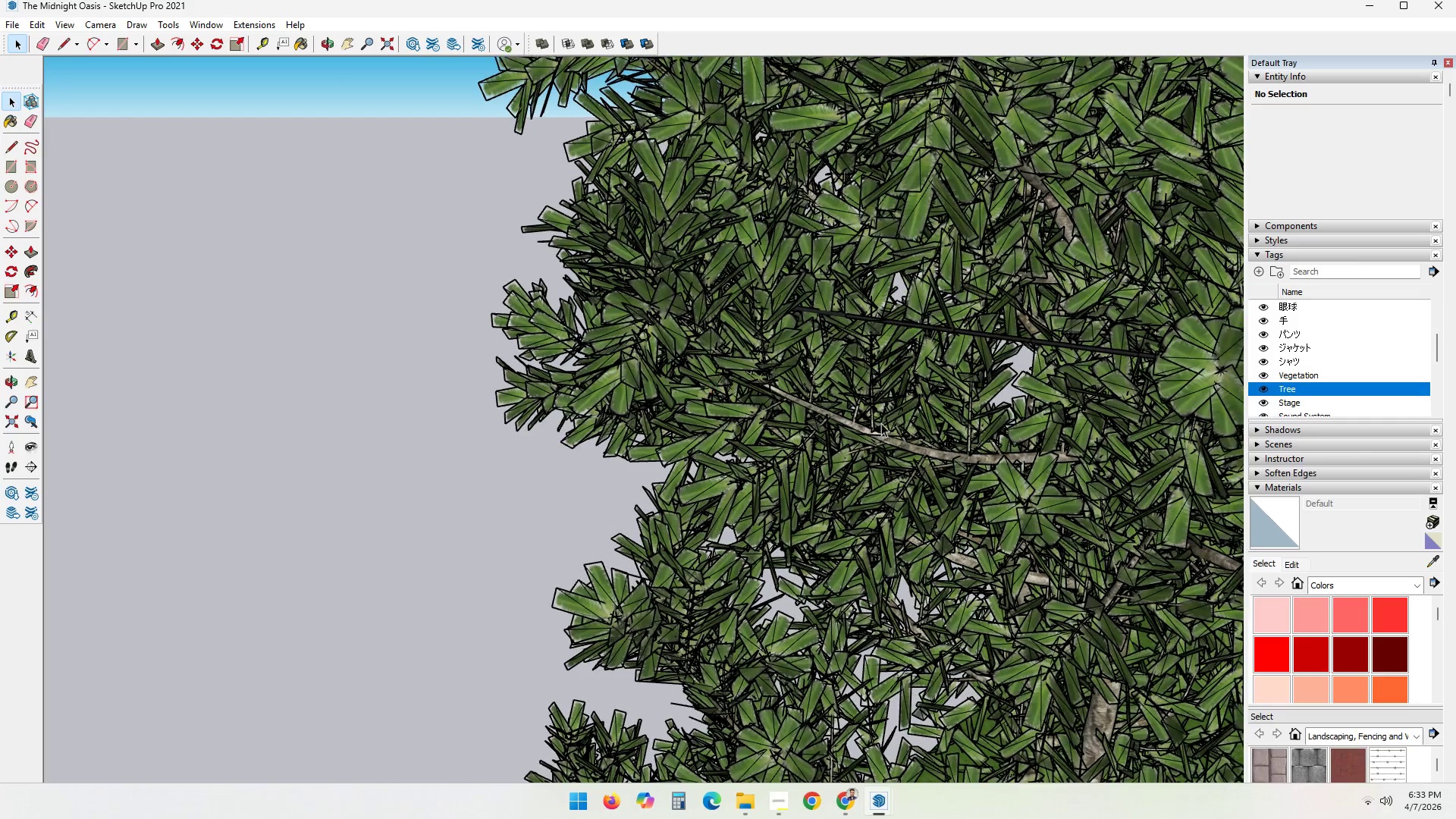 
scroll: coordinate [913, 425], scroll_direction: down, amount: 5.0
 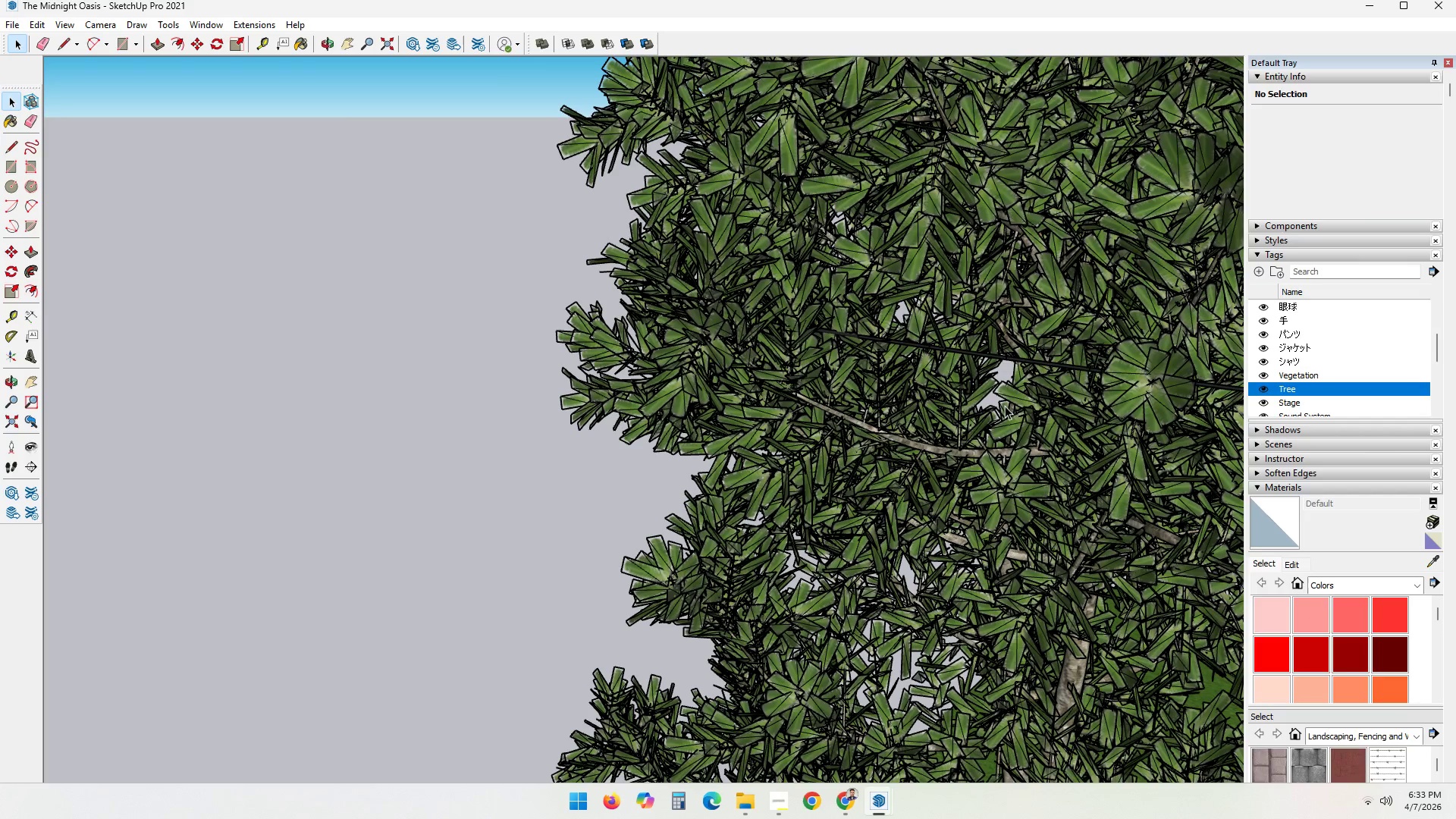 
hold_key(key=ShiftLeft, duration=0.95)
 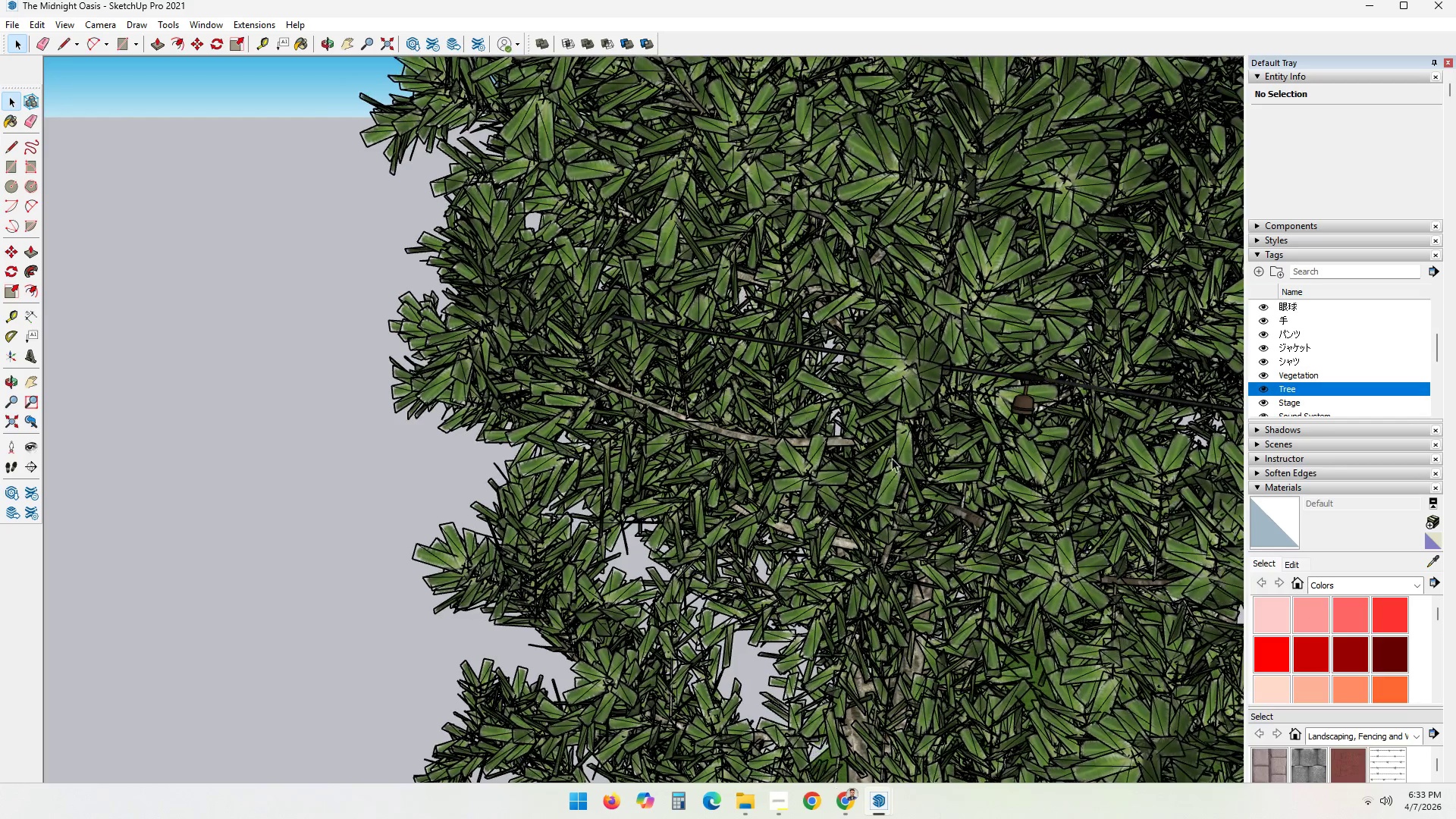 
scroll: coordinate [979, 437], scroll_direction: down, amount: 15.0
 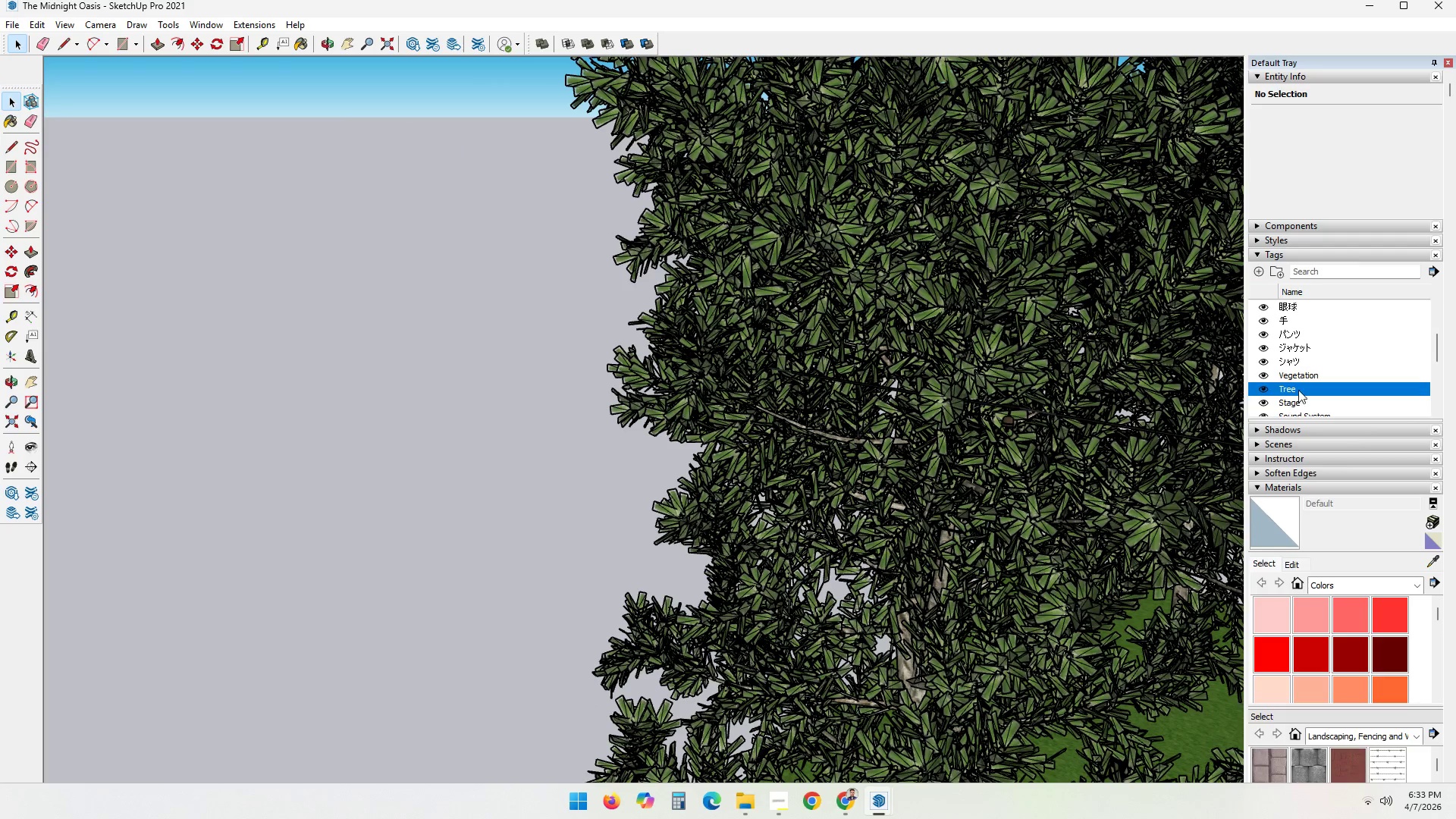 
left_click([1265, 391])
 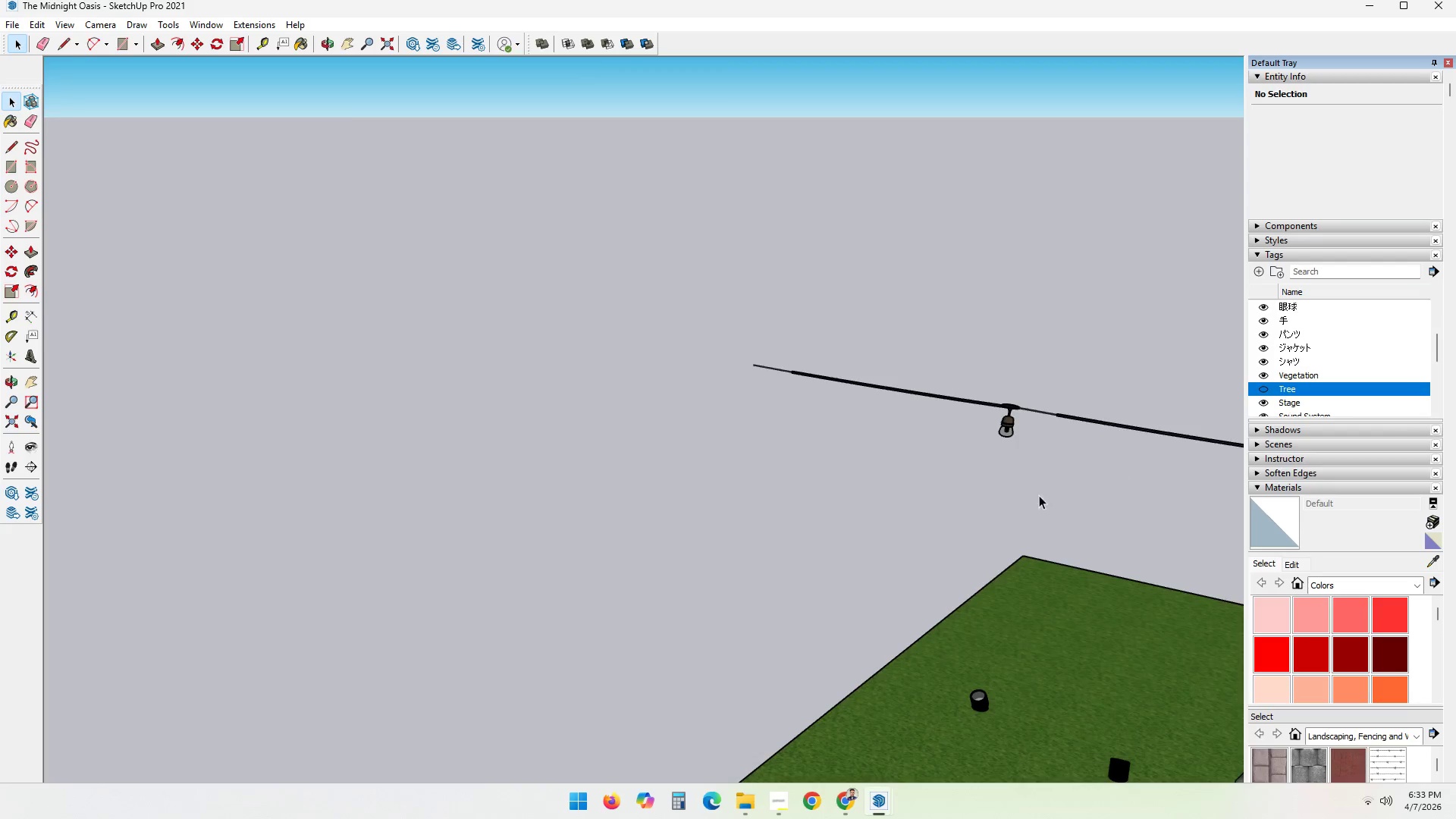 
hold_key(key=ShiftLeft, duration=0.53)
scroll: coordinate [1048, 553], scroll_direction: down, amount: 14.0
 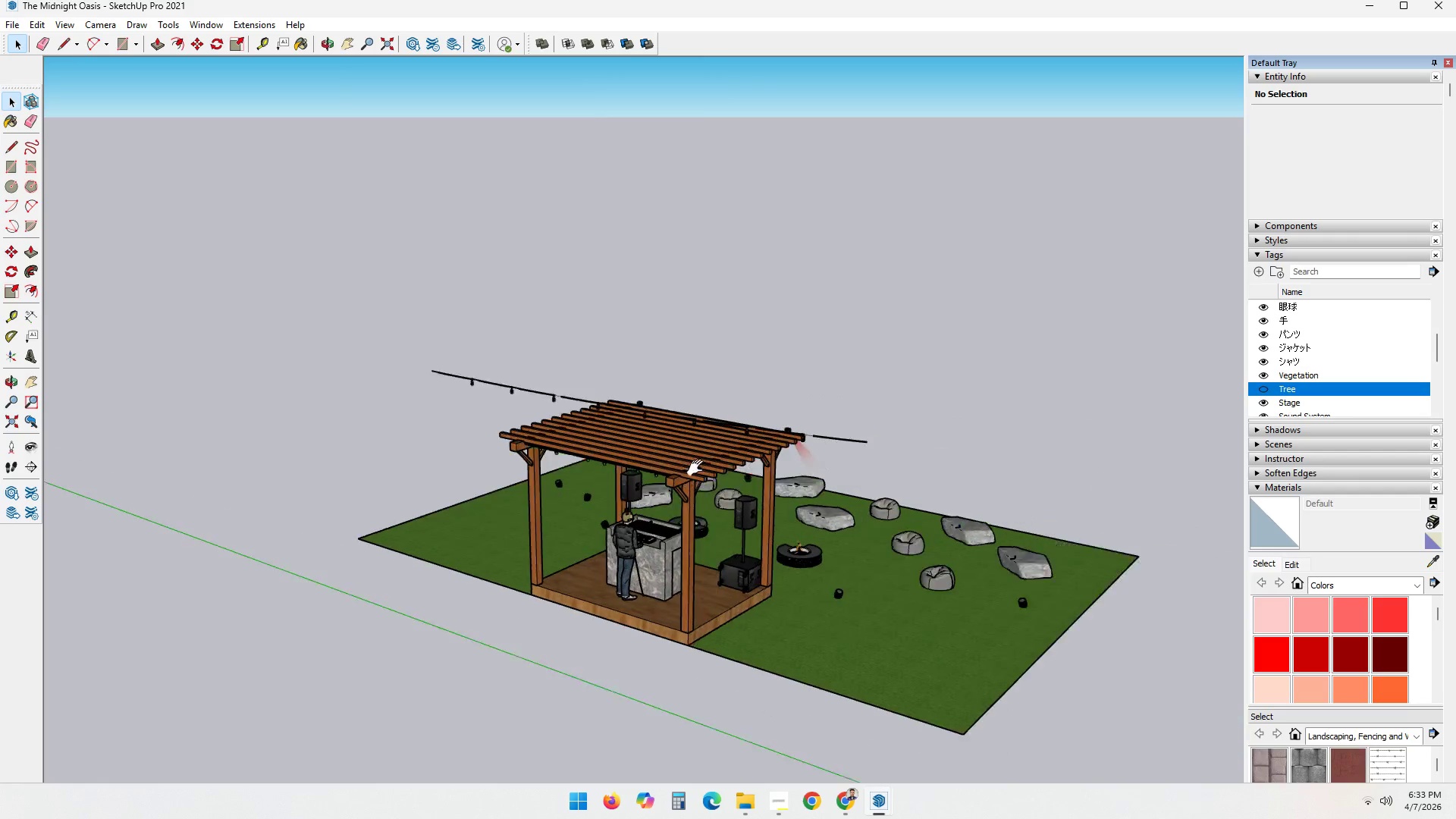 
left_click([1264, 388])
 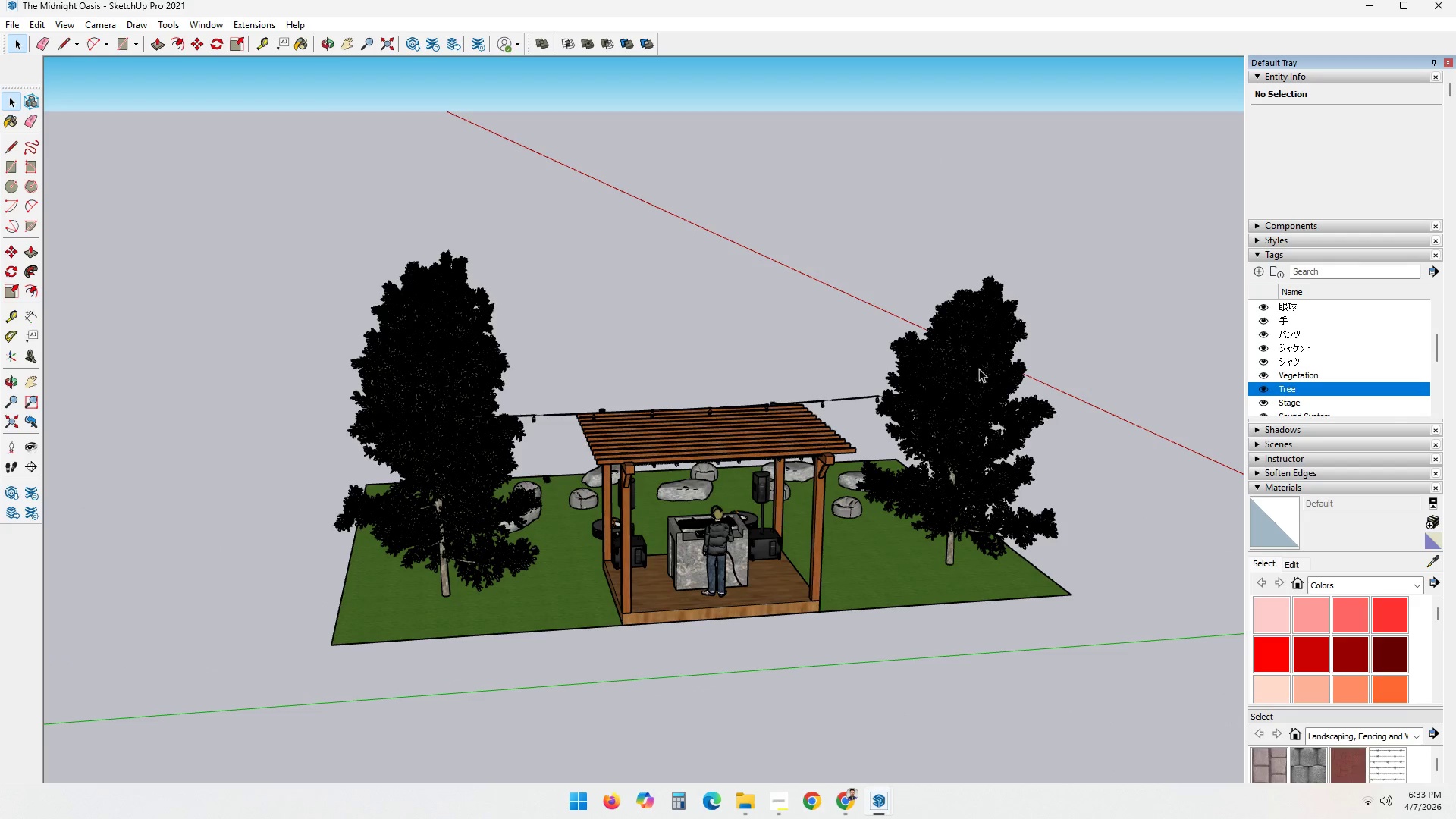 
scroll: coordinate [917, 402], scroll_direction: up, amount: 25.0
 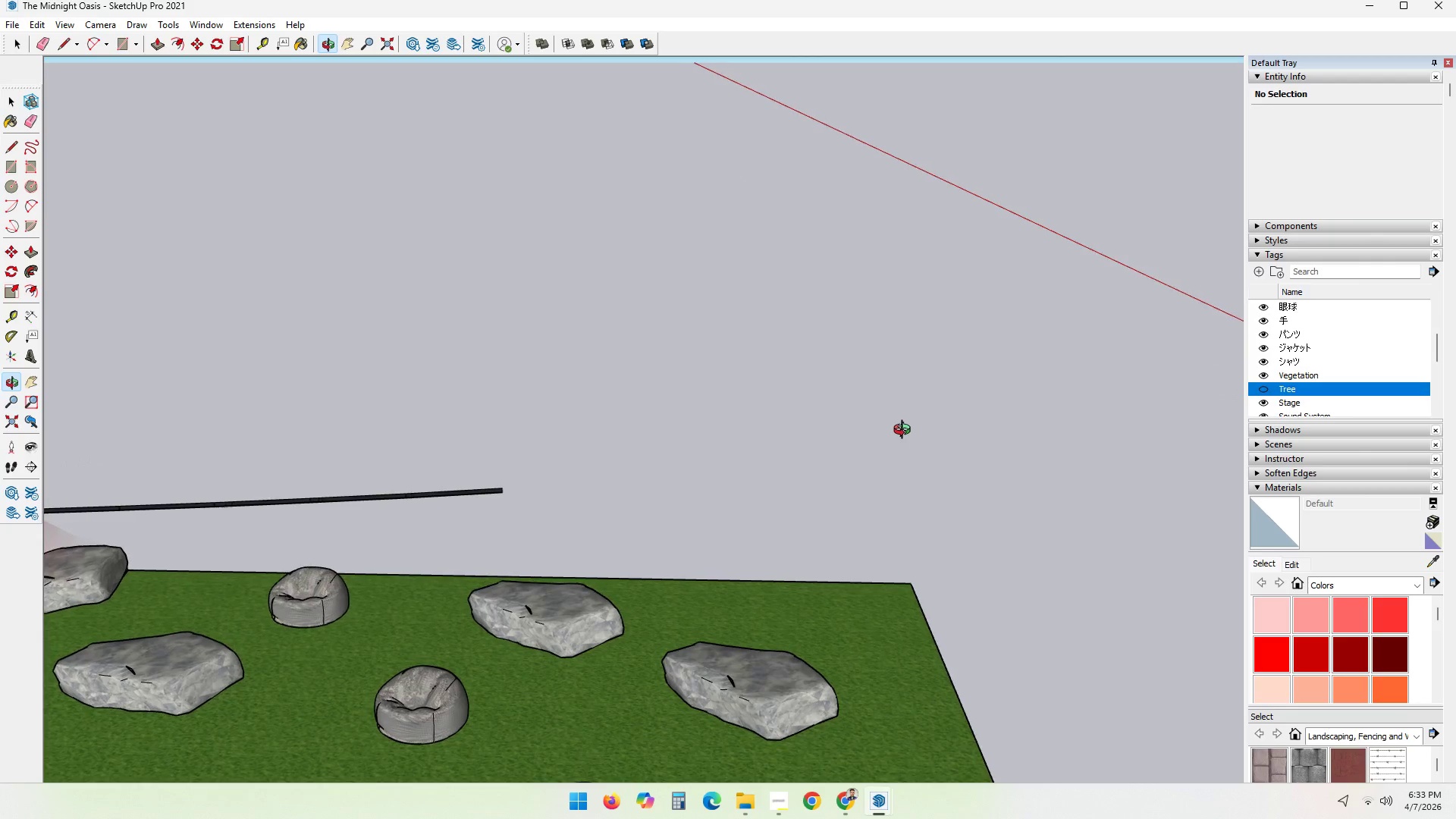 
left_click([1263, 388])
 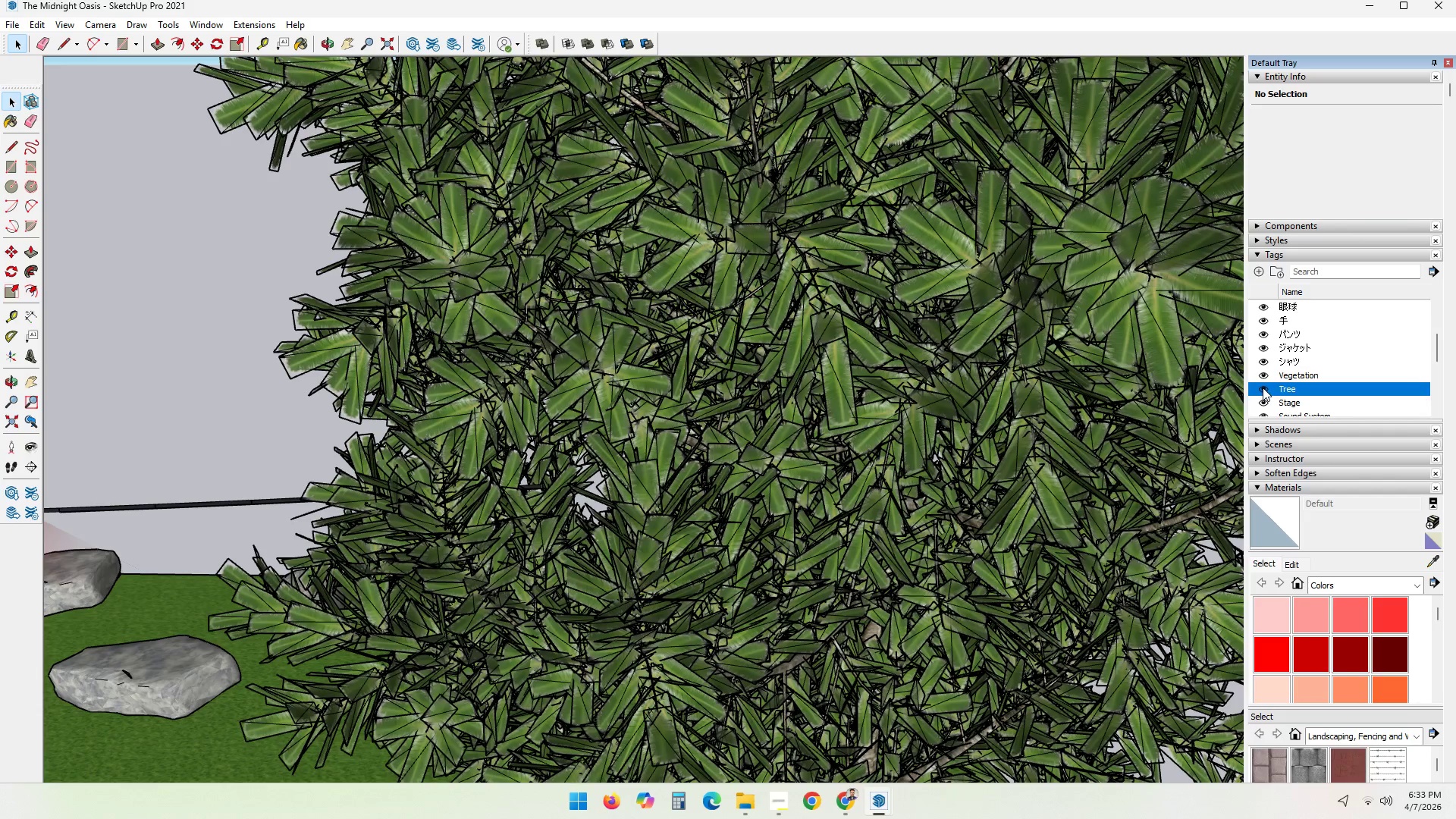 
double_click([1263, 388])
 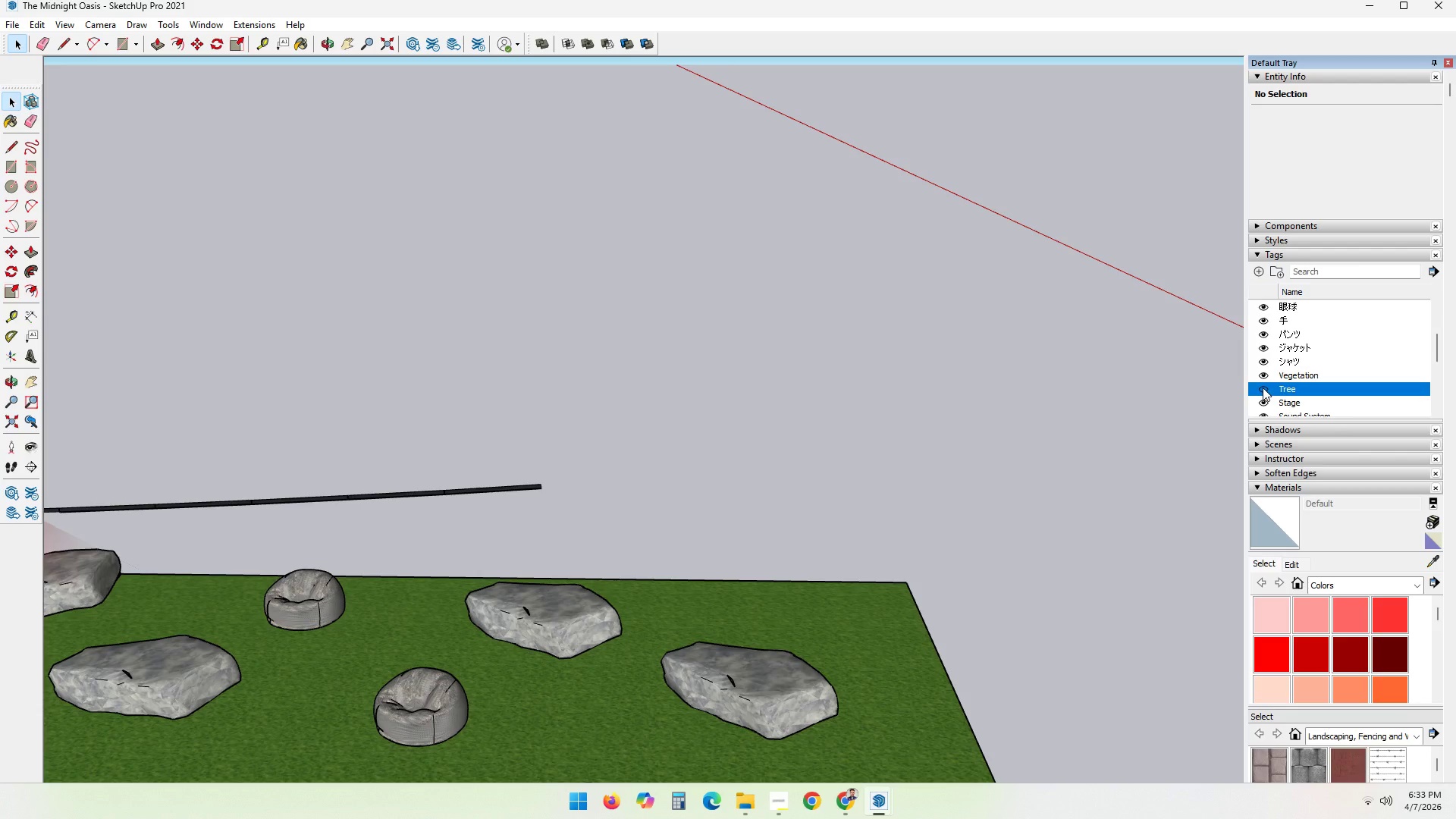 
left_click([1263, 388])
 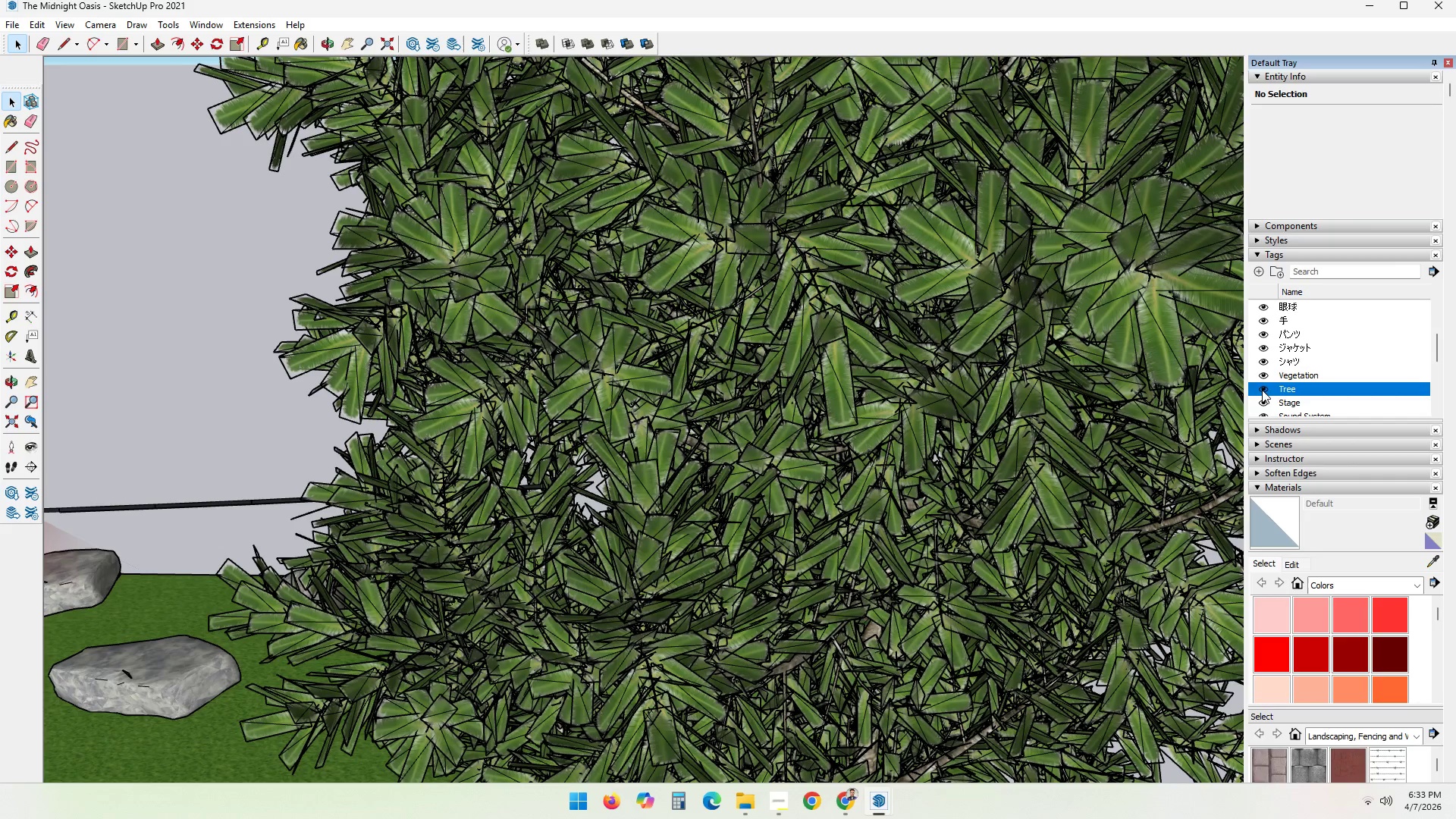 
scroll: coordinate [644, 451], scroll_direction: down, amount: 6.0
 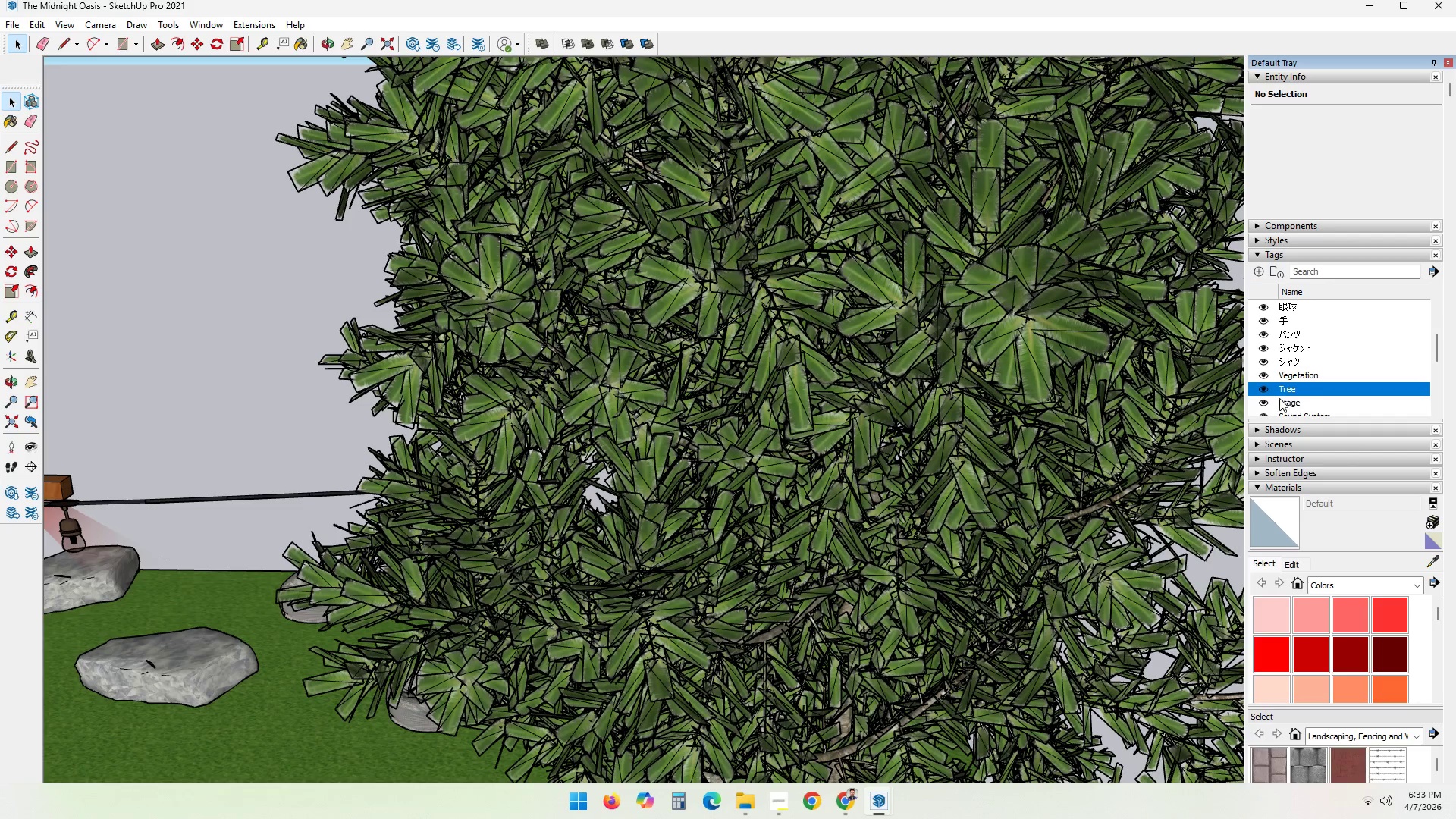 
left_click([1260, 389])
 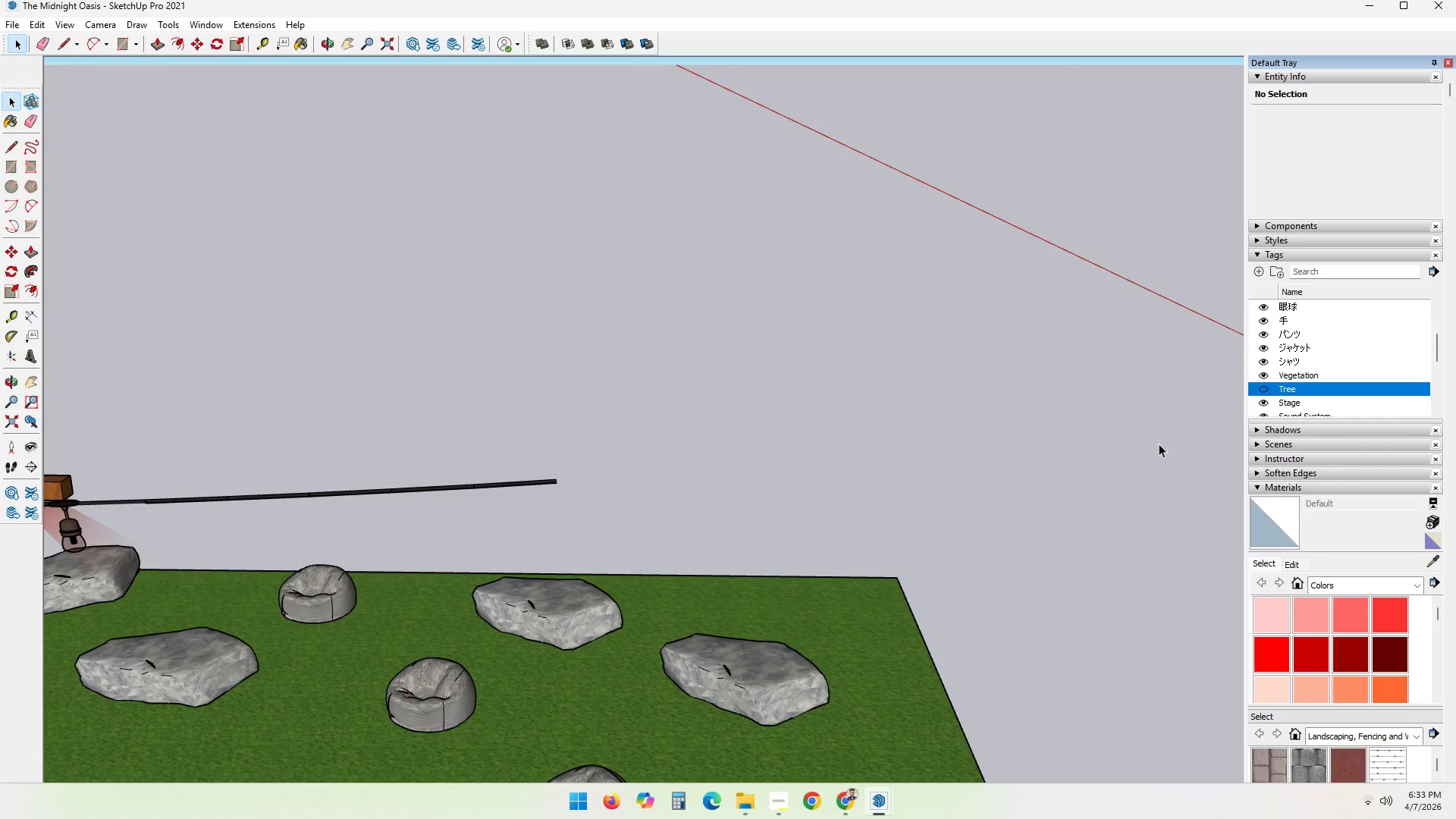 
scroll: coordinate [871, 323], scroll_direction: down, amount: 16.0
 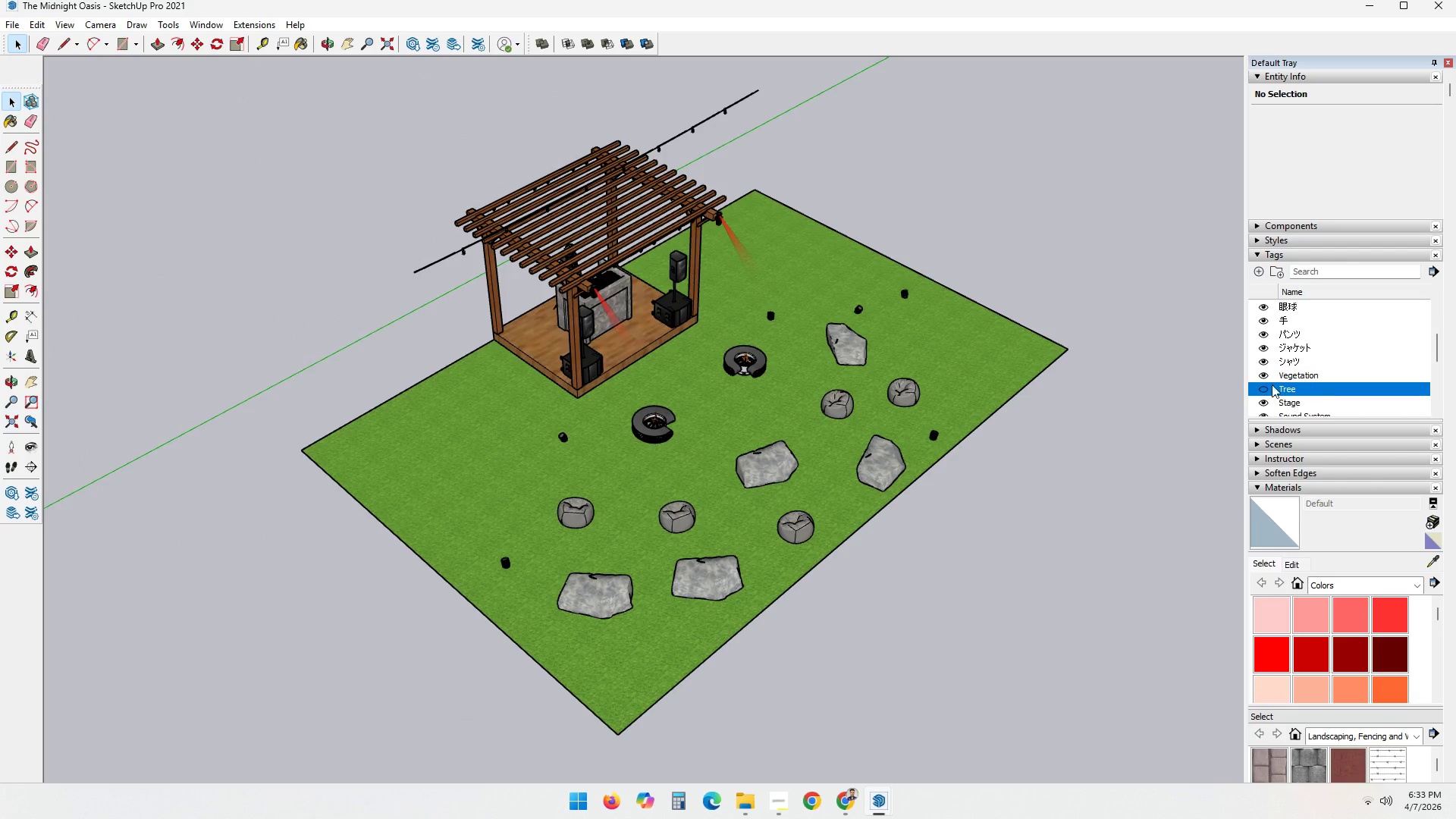 
left_click([1266, 389])
 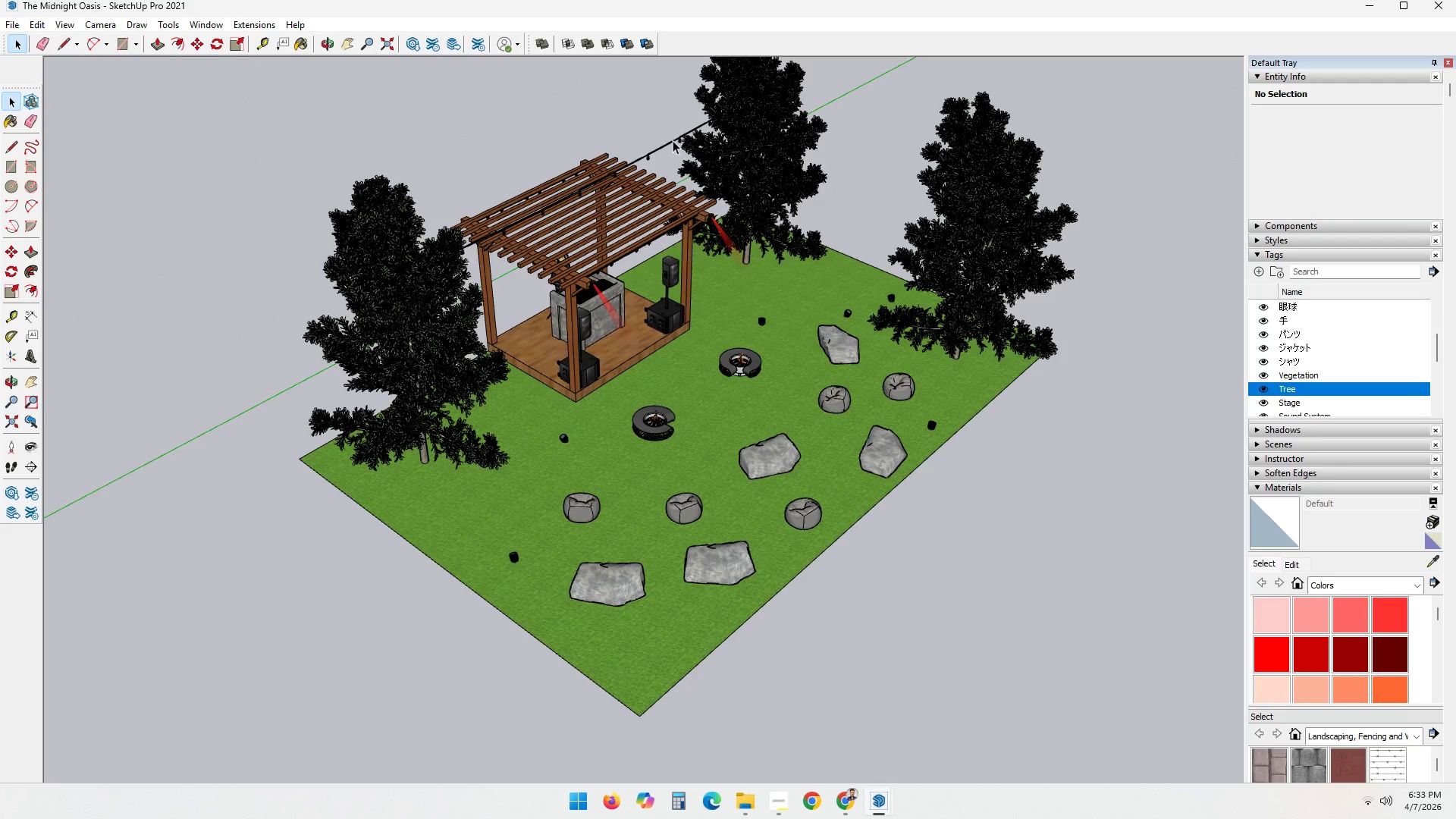 
wait(5.66)
 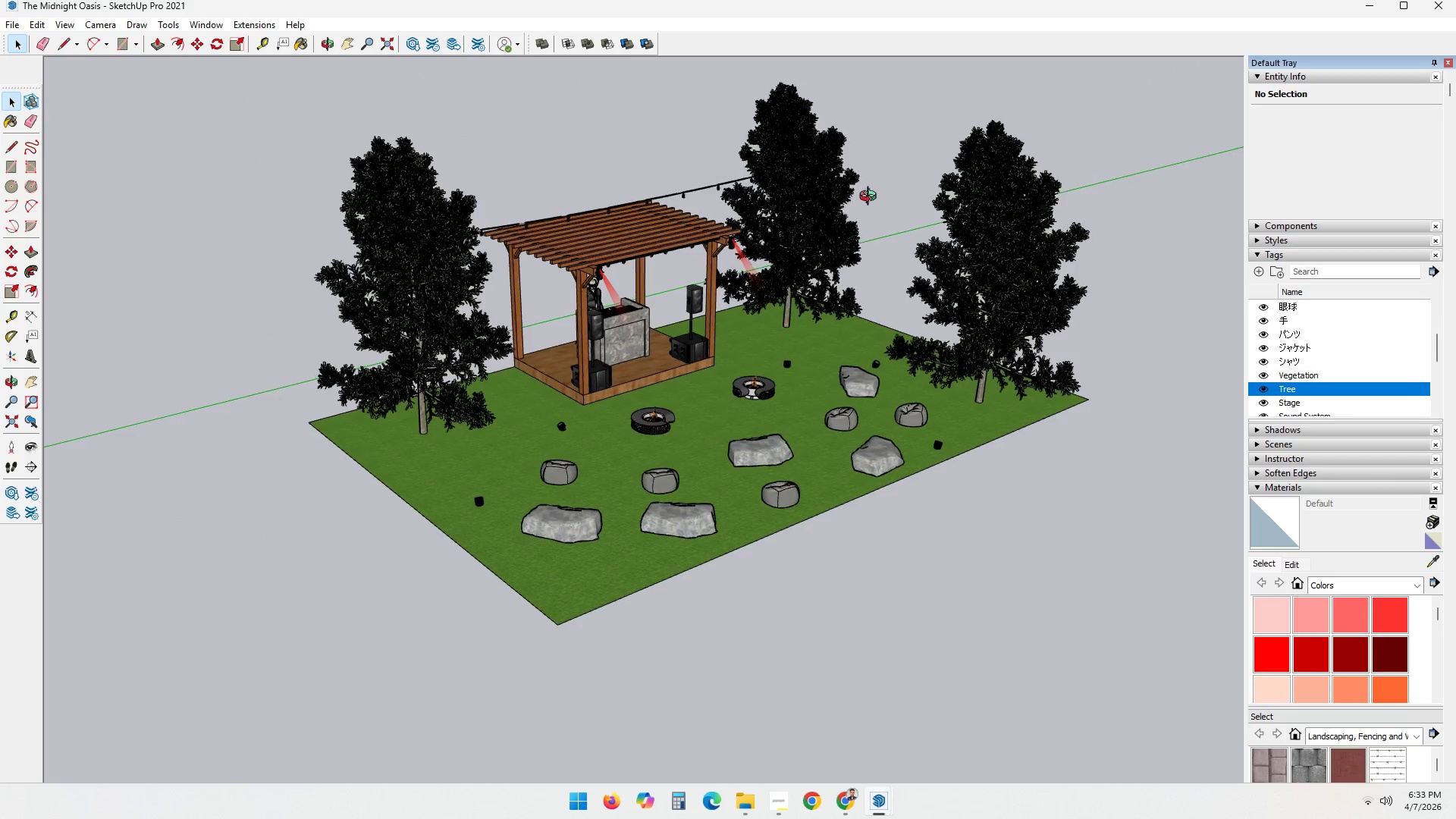 
left_click([674, 143])
 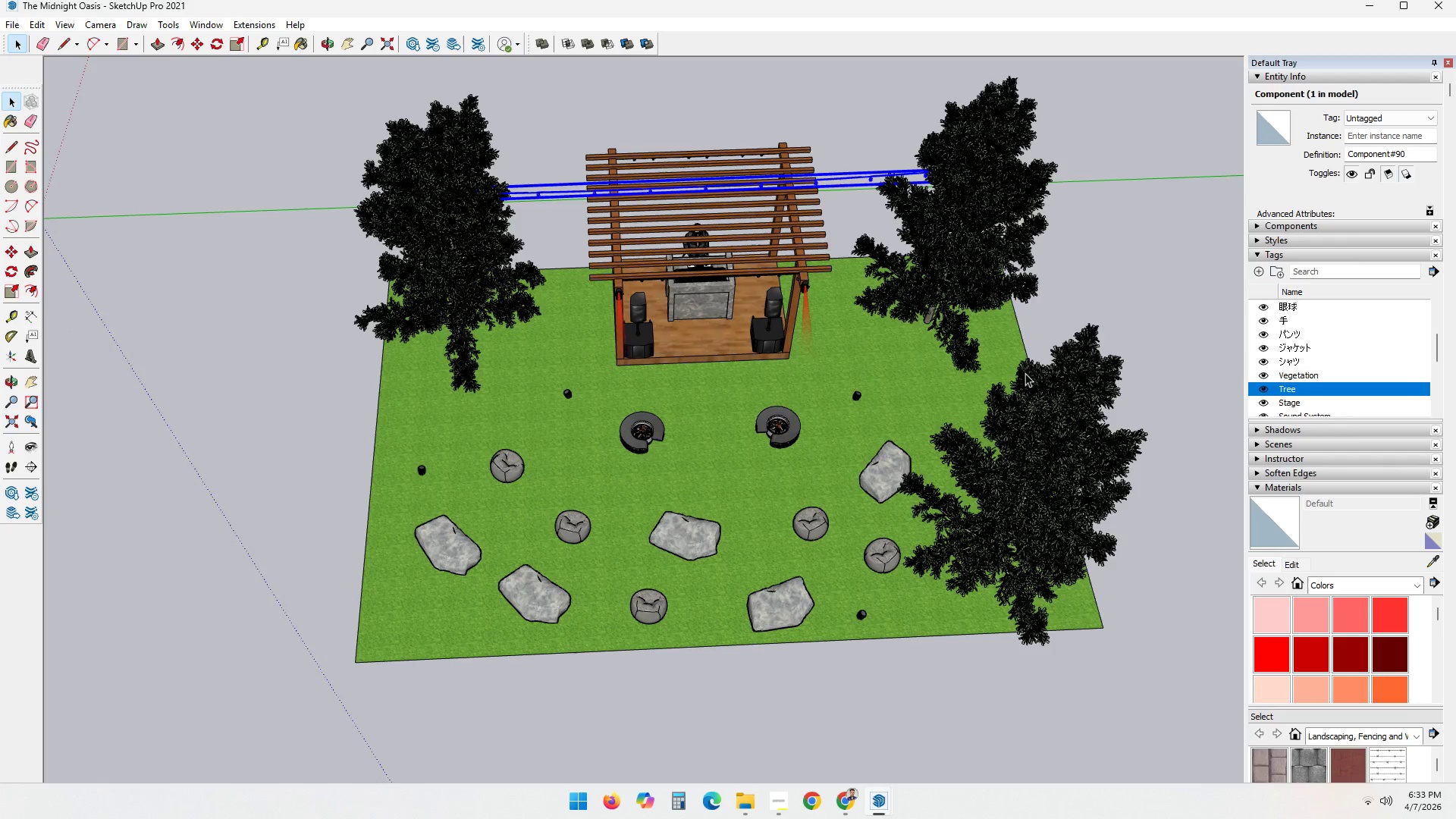 
left_click([1260, 388])
 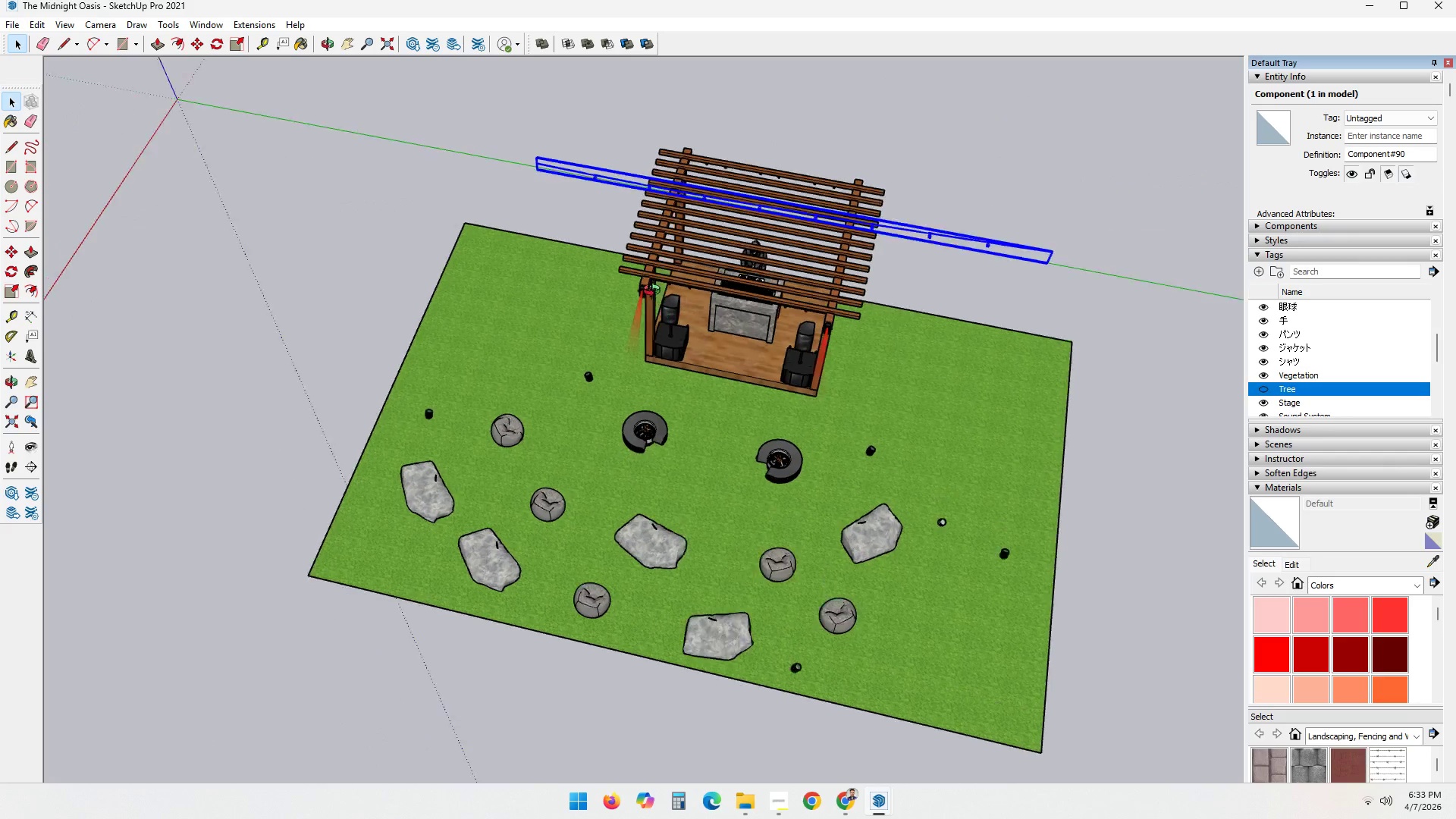 
scroll: coordinate [560, 170], scroll_direction: up, amount: 16.0
 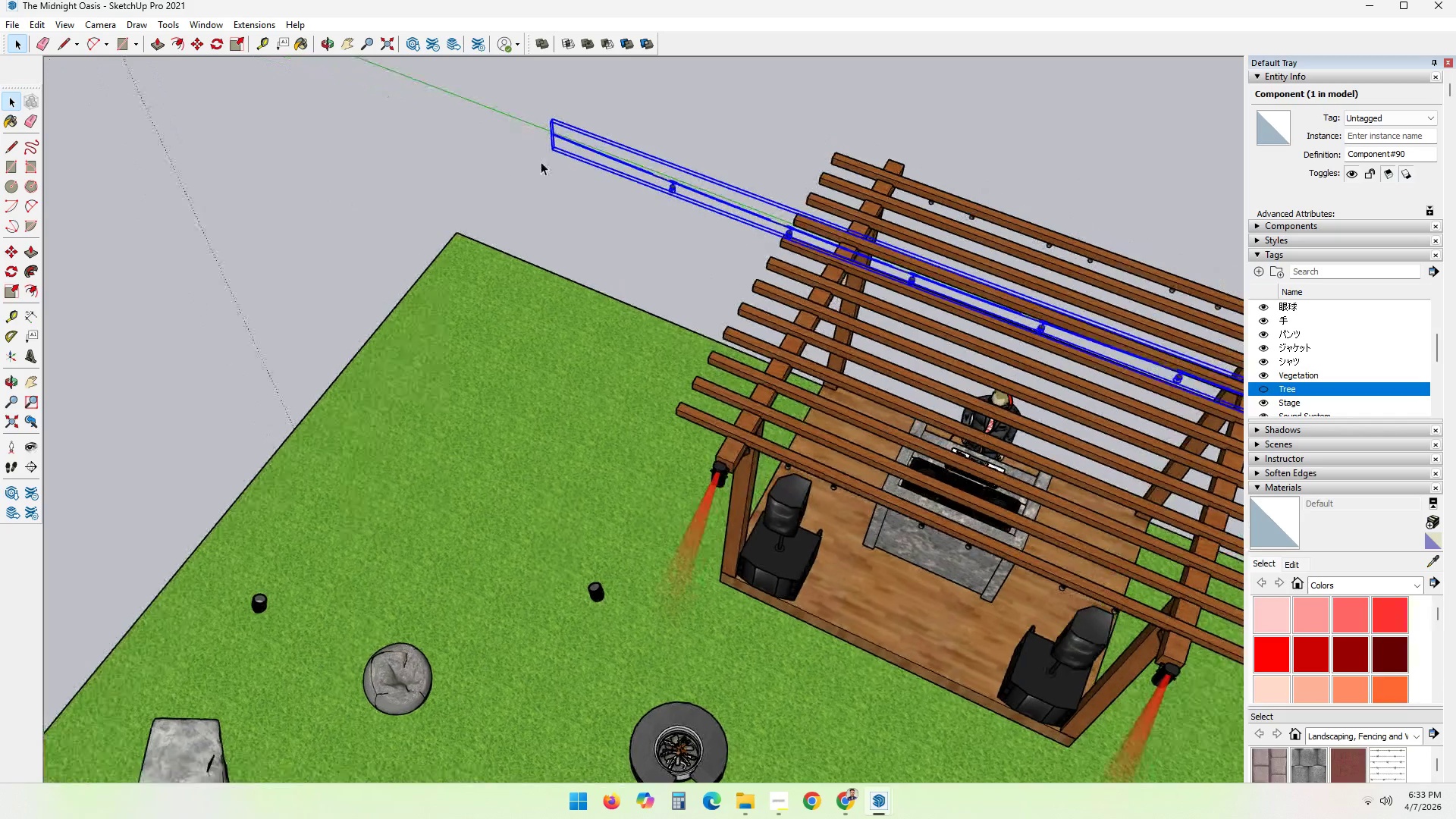 
key(M)
 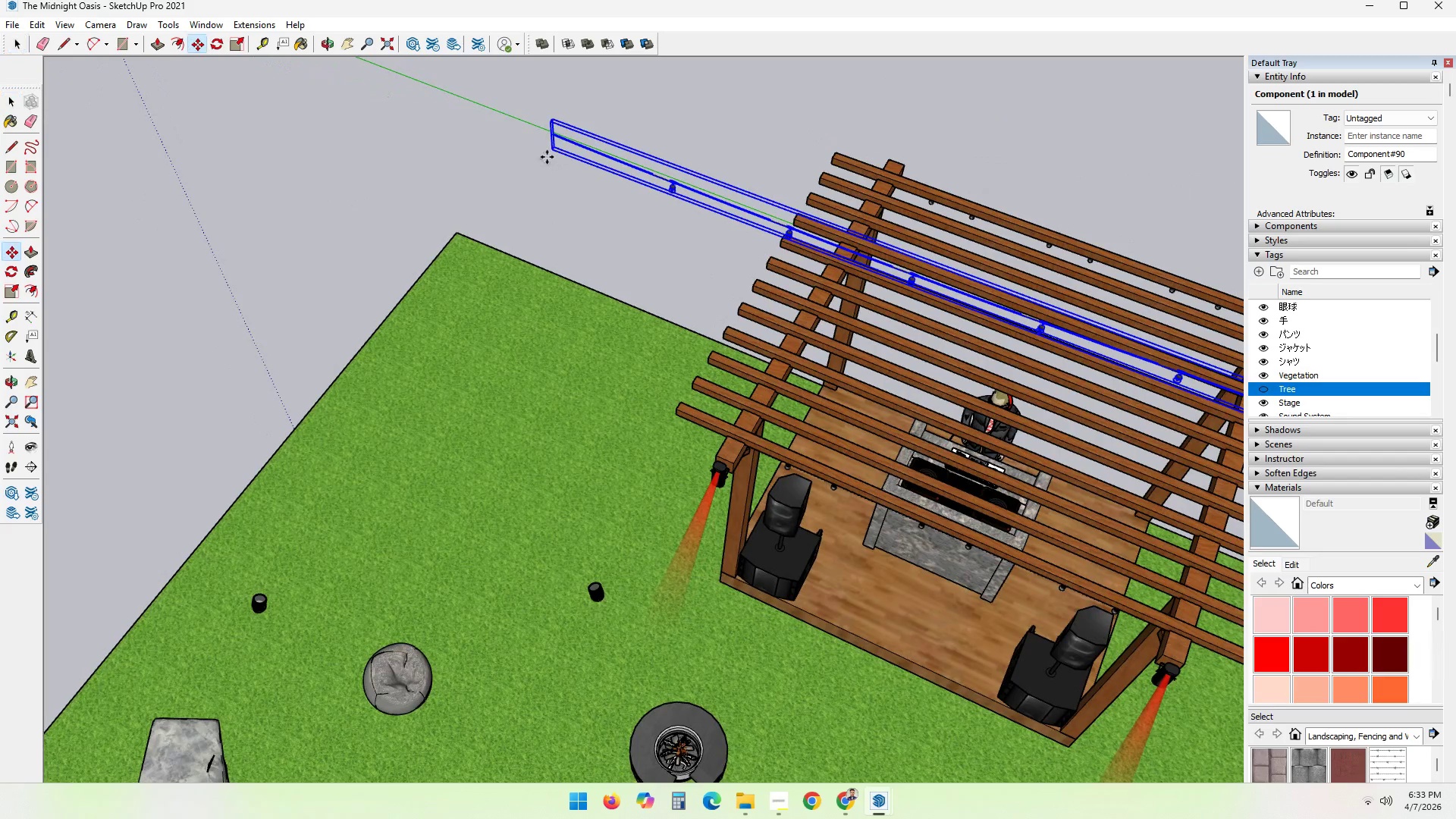 
scroll: coordinate [550, 105], scroll_direction: up, amount: 7.0
 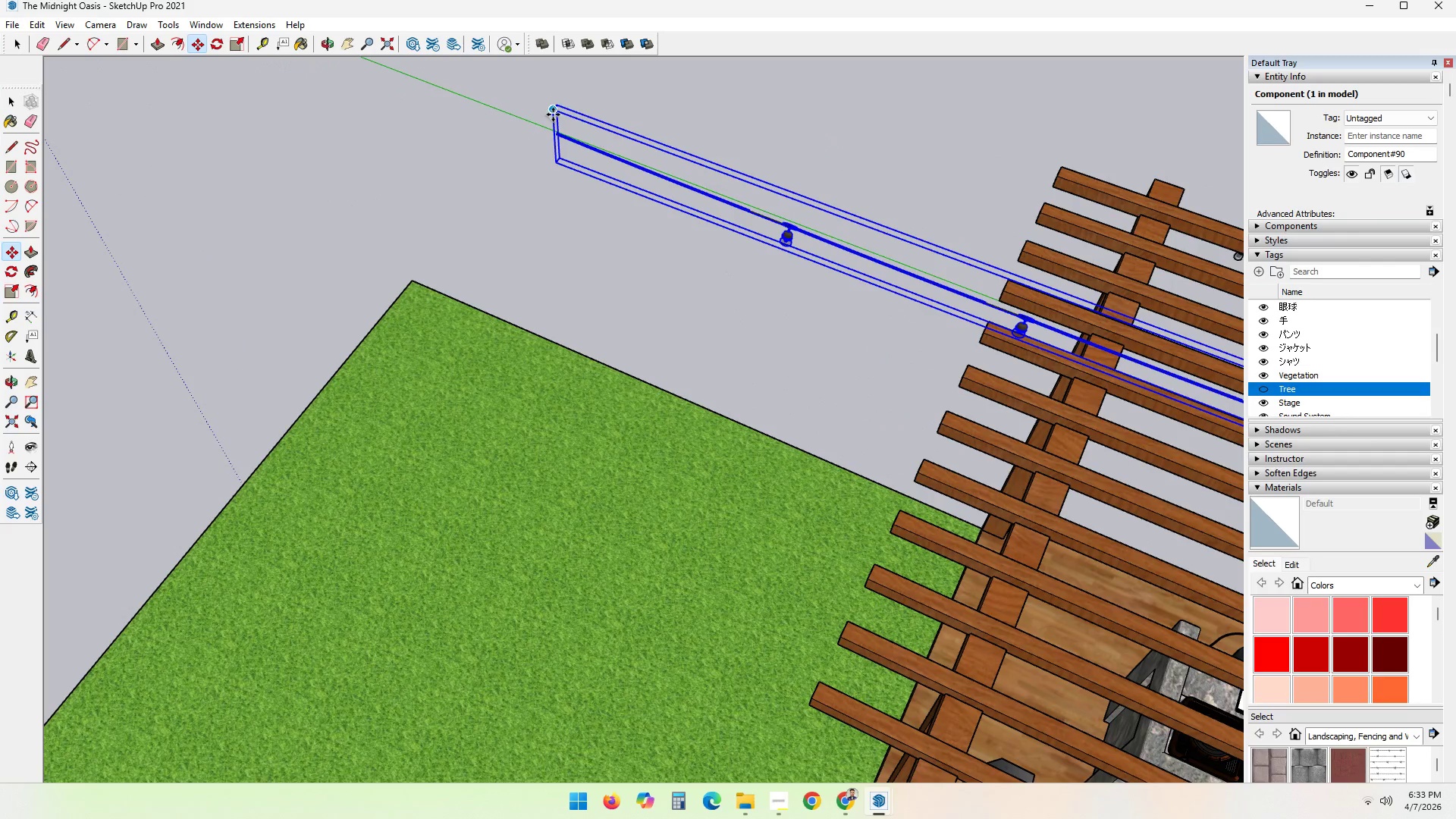 
left_click([552, 114])
 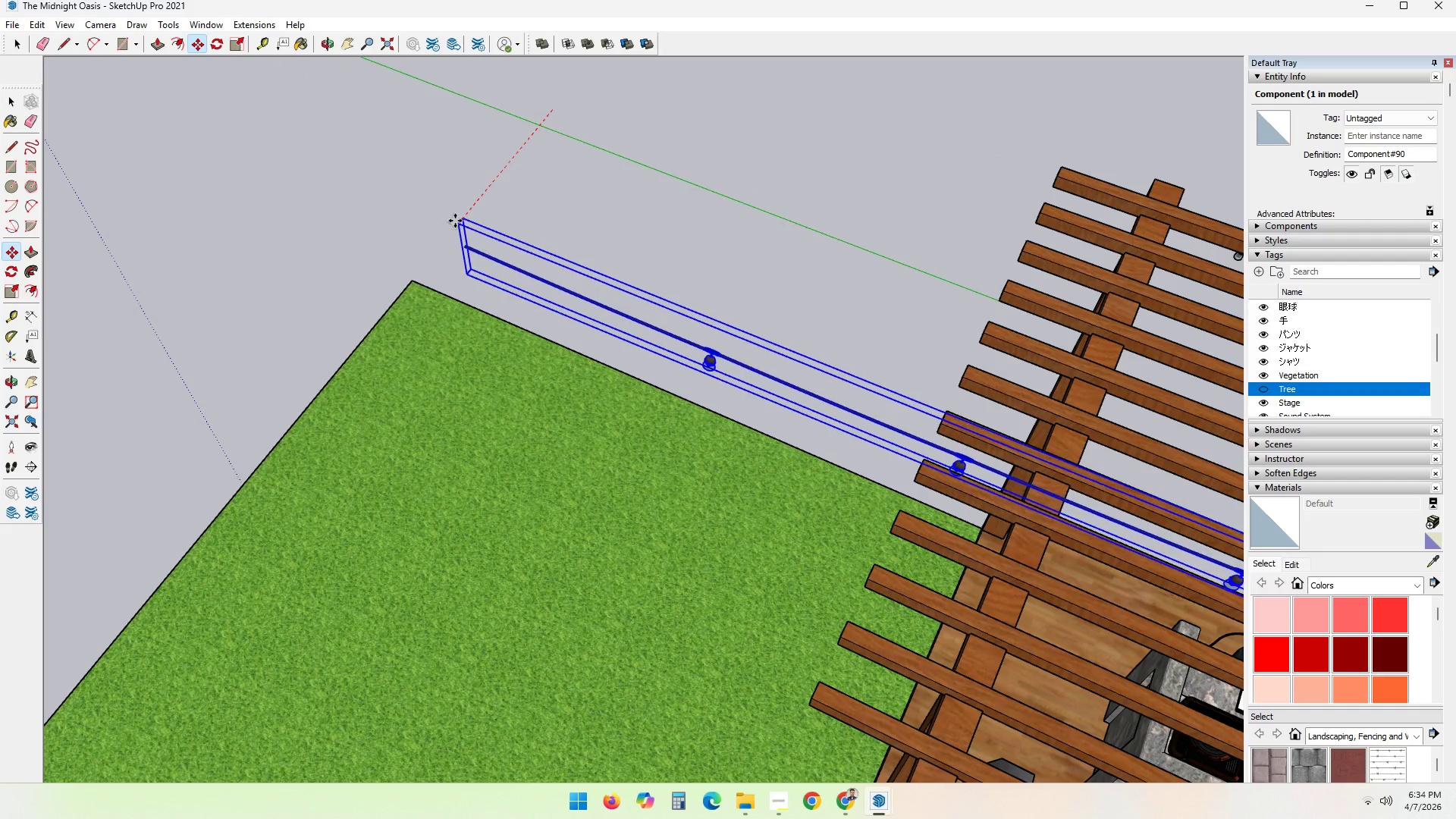 
left_click([444, 227])
 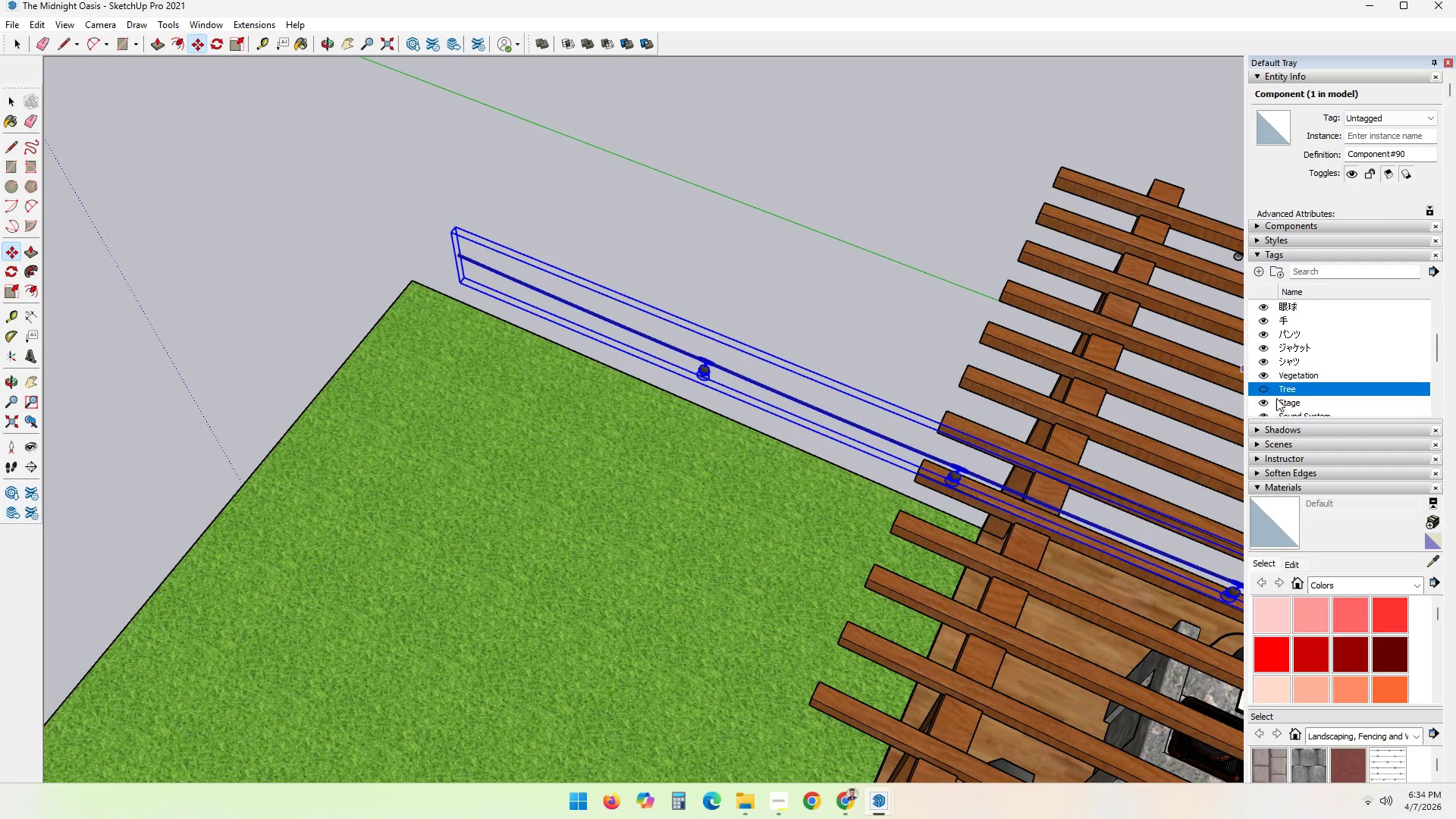 
left_click([1263, 389])
 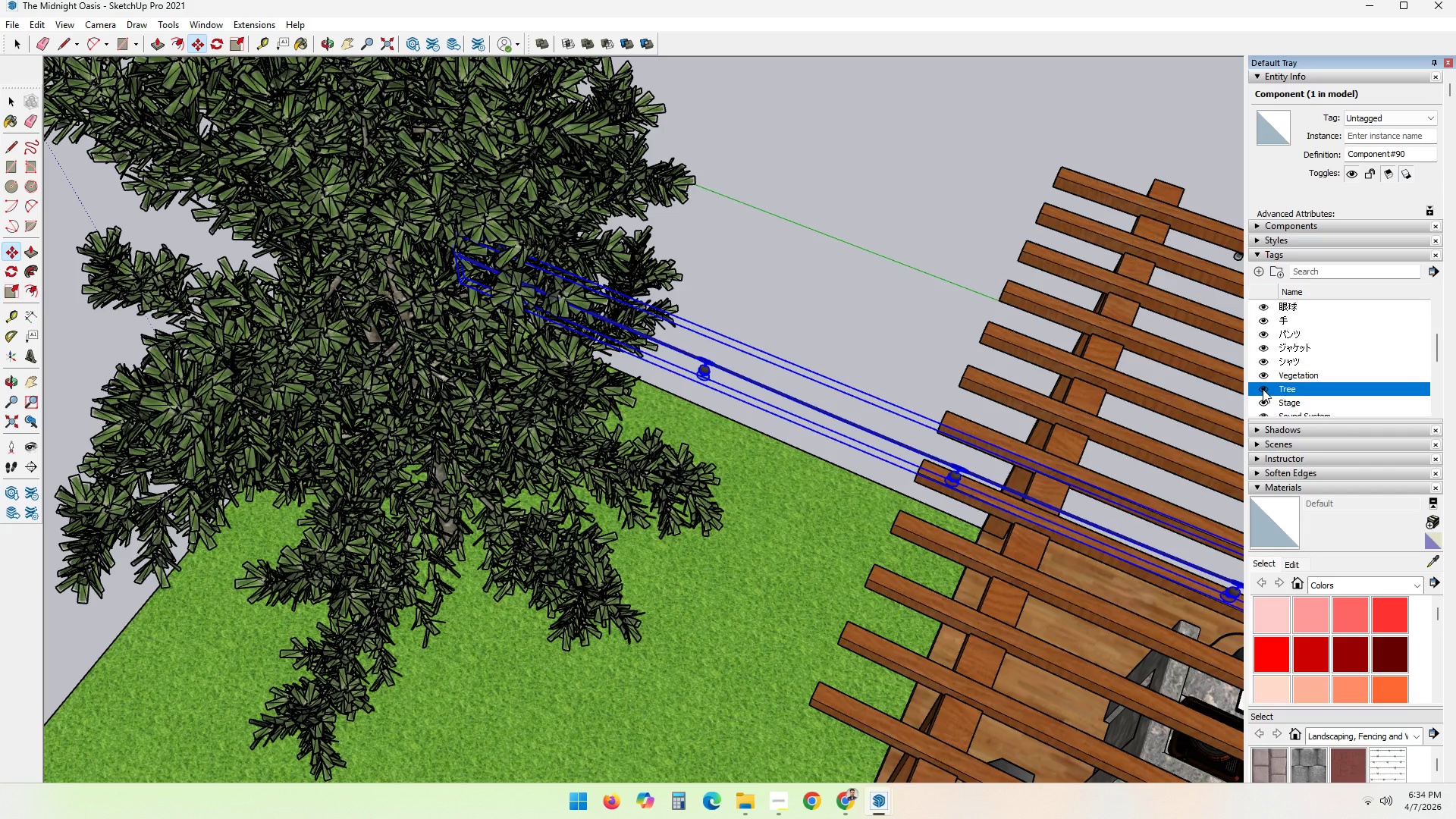 
left_click([1263, 389])
 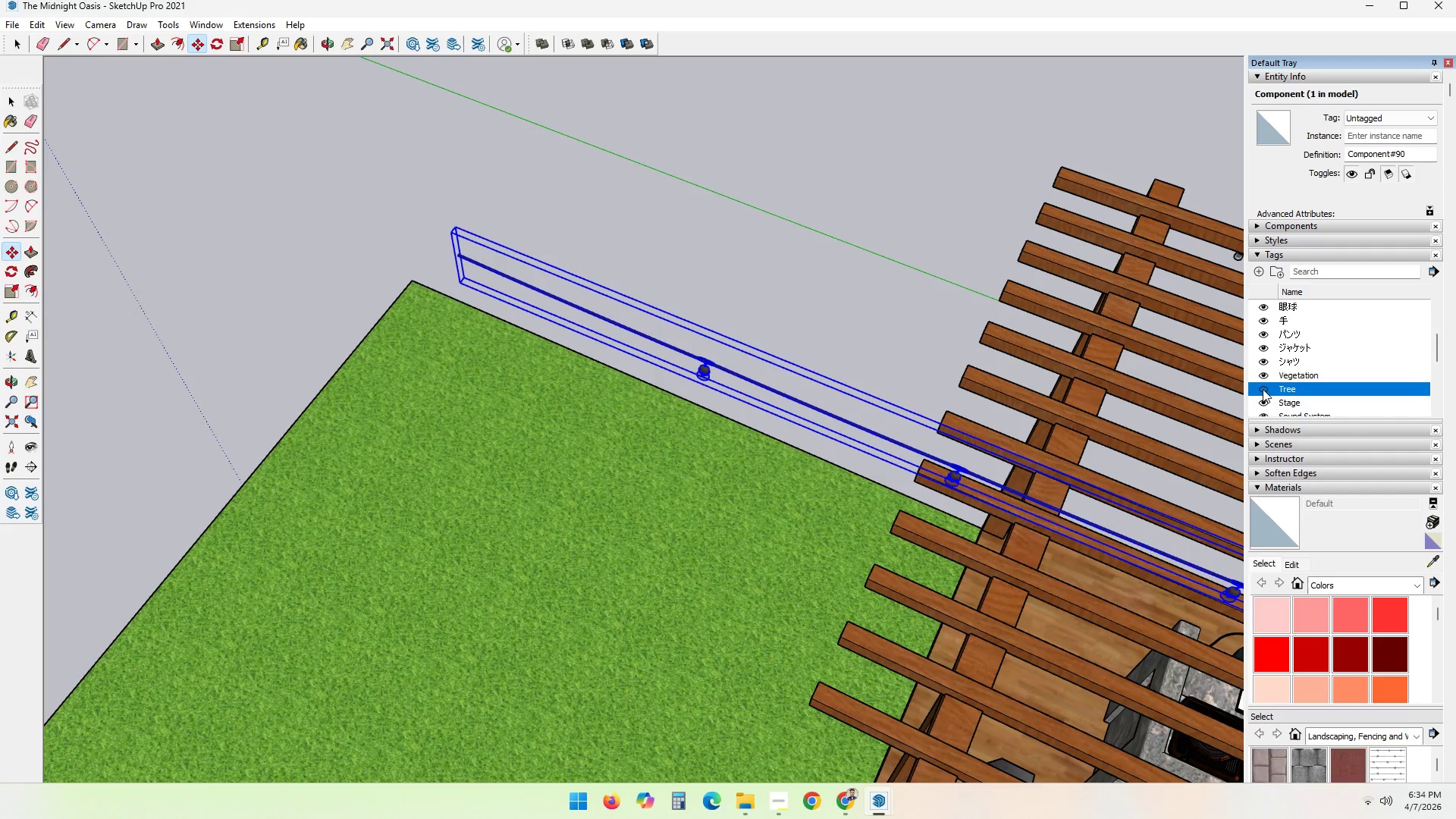 
key(Control+ControlLeft)
 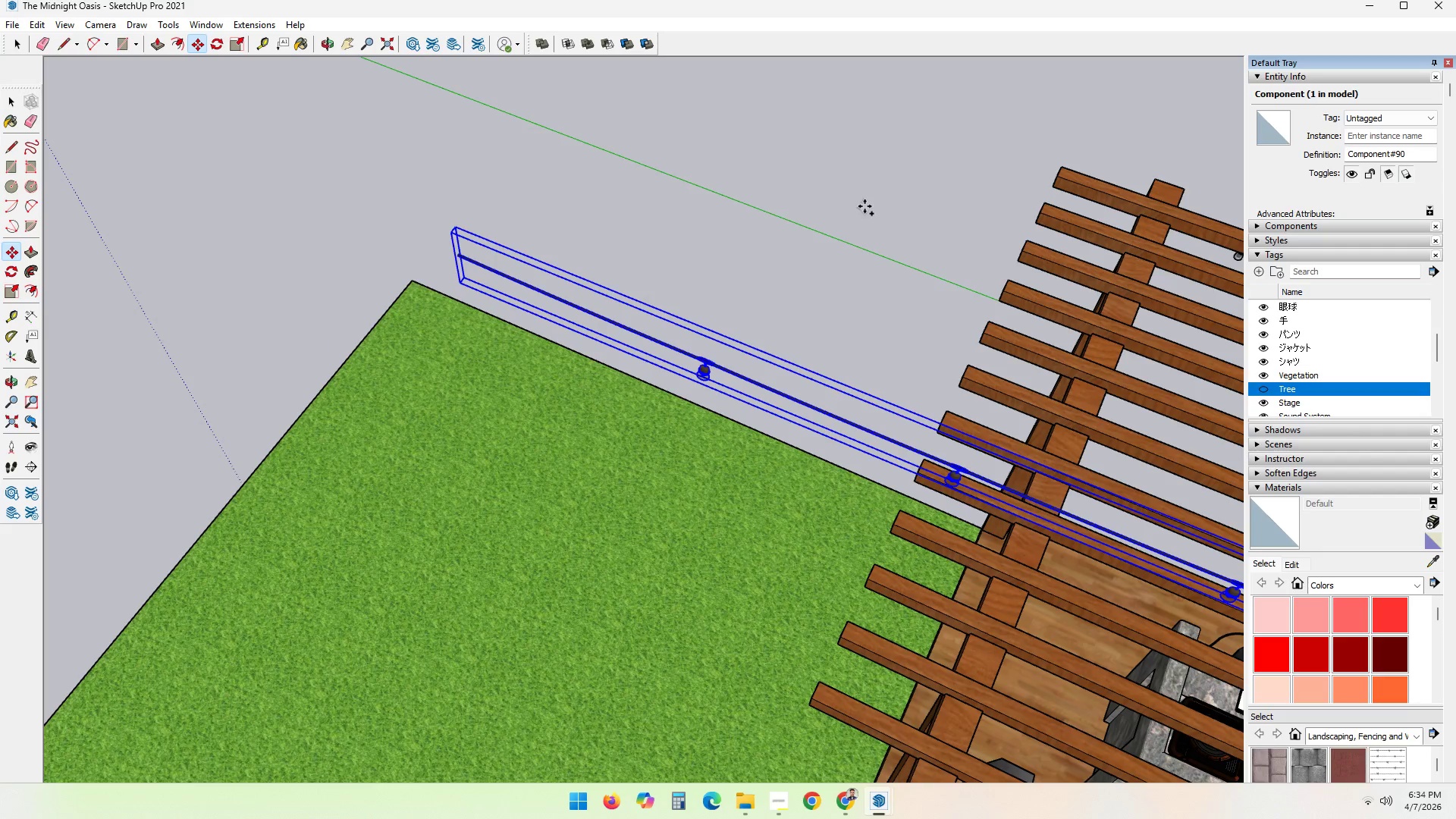 
key(Control+Z)
 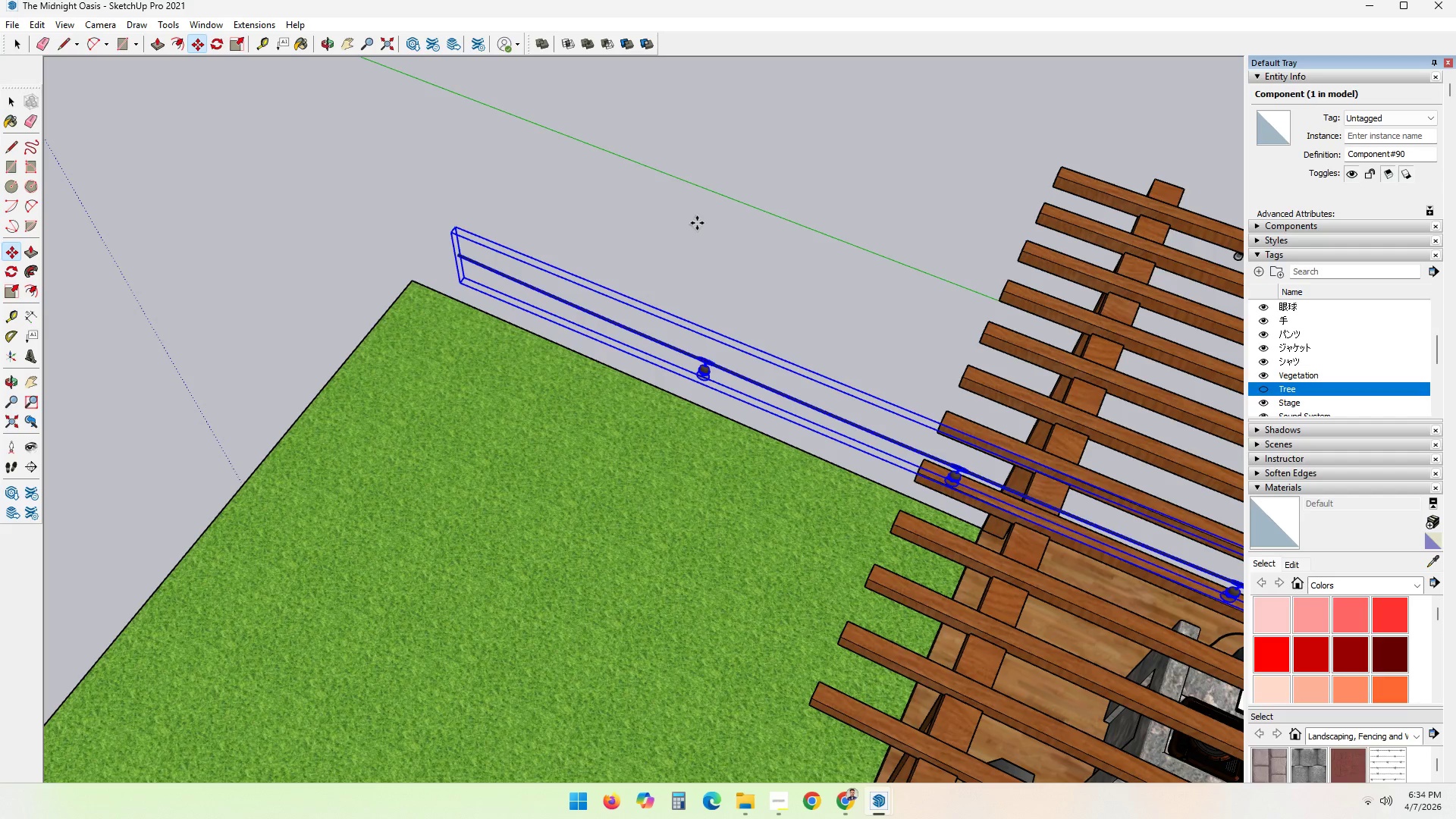 
key(Control+ControlLeft)
 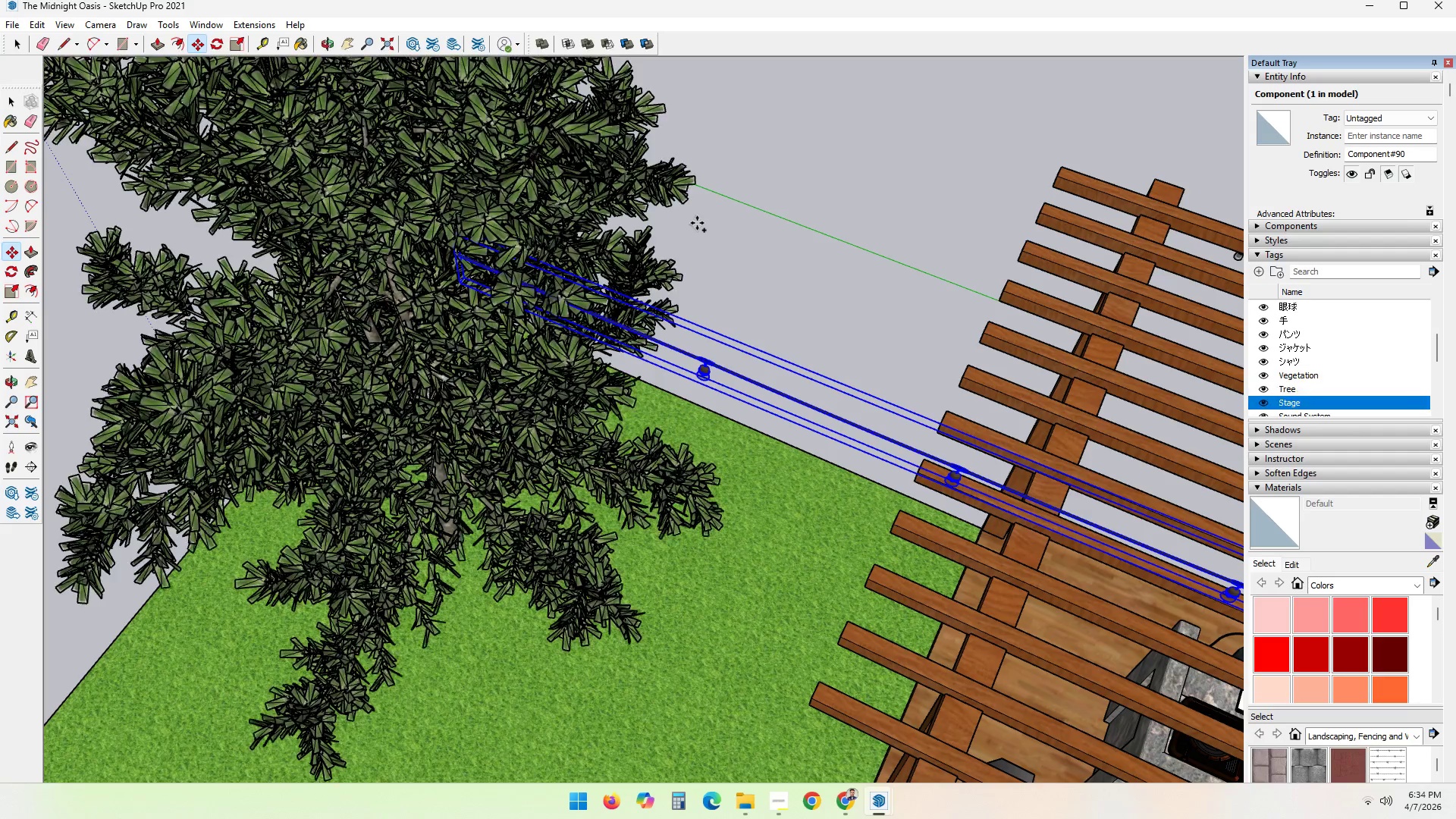 
key(Control+Z)
 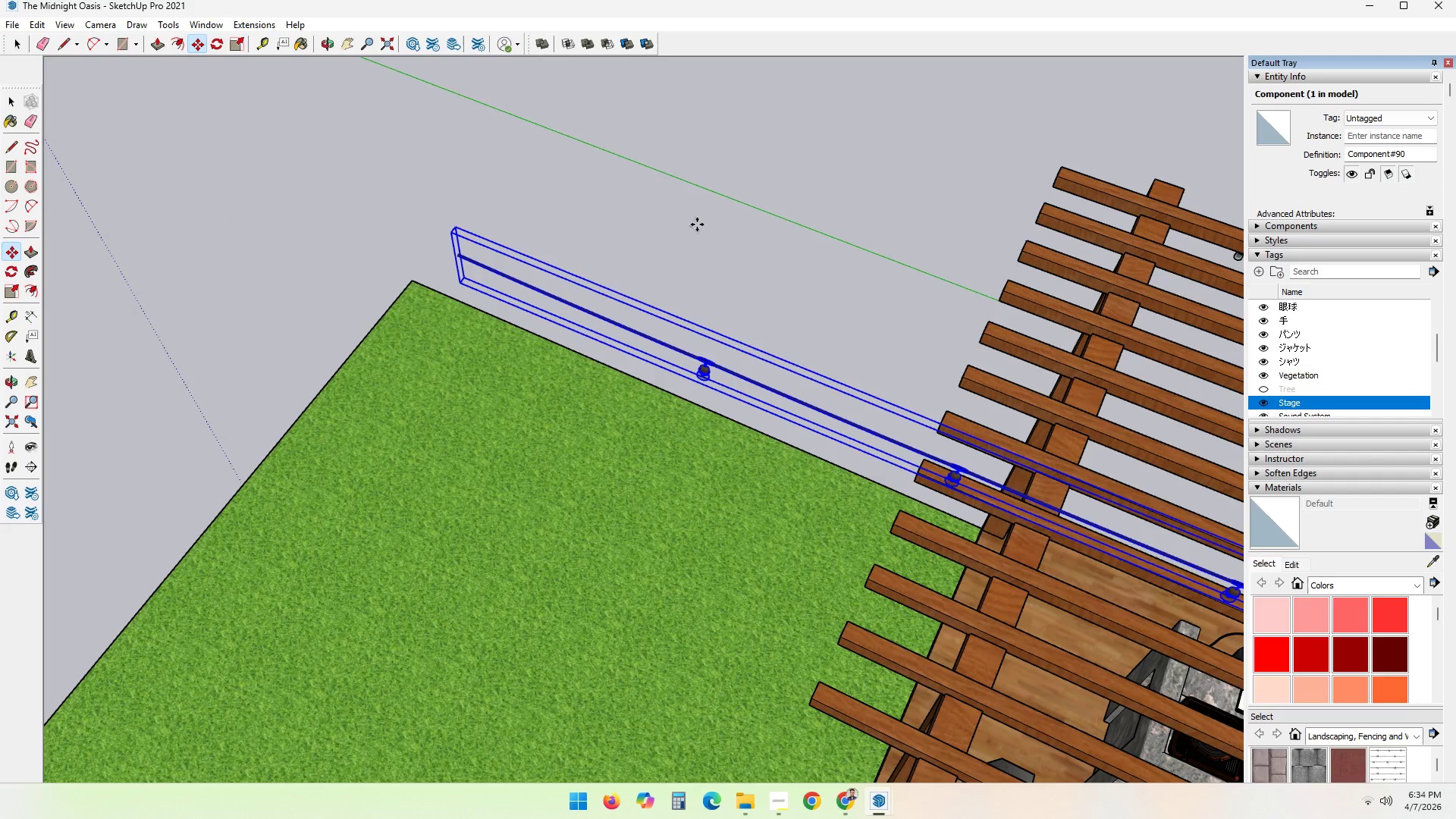 
key(Control+ControlLeft)
 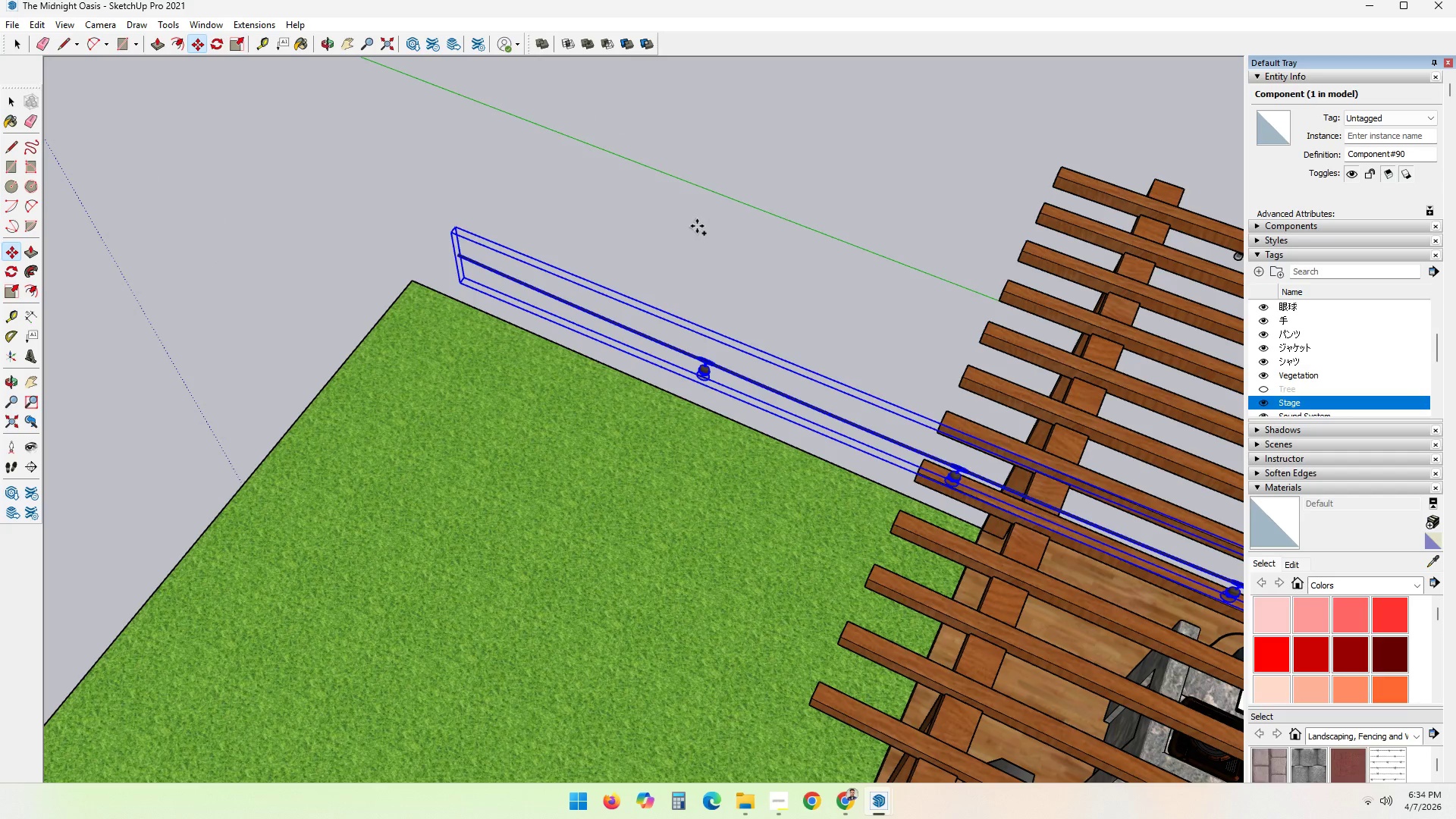 
key(Control+Z)
 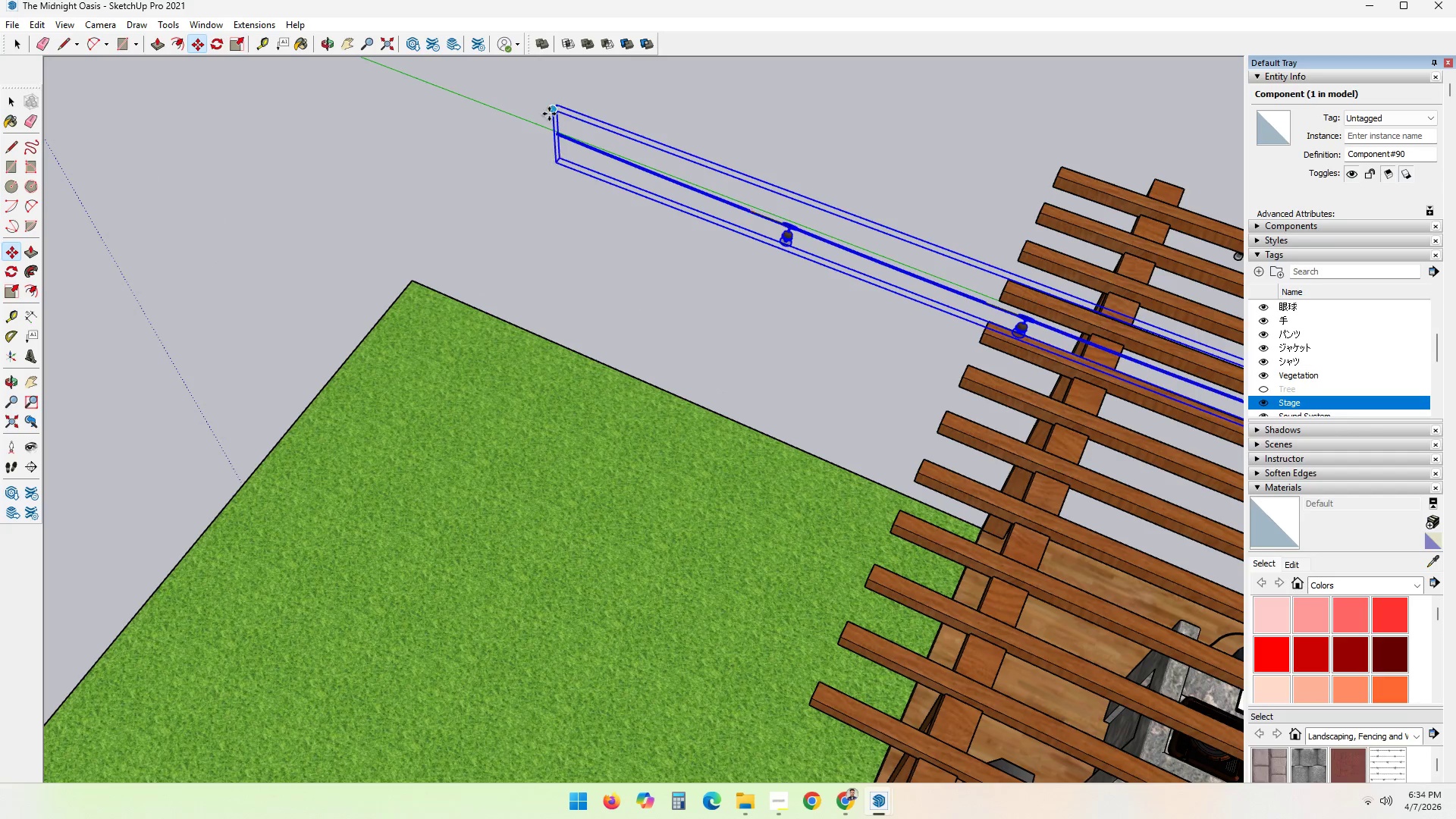 
left_click([553, 111])
 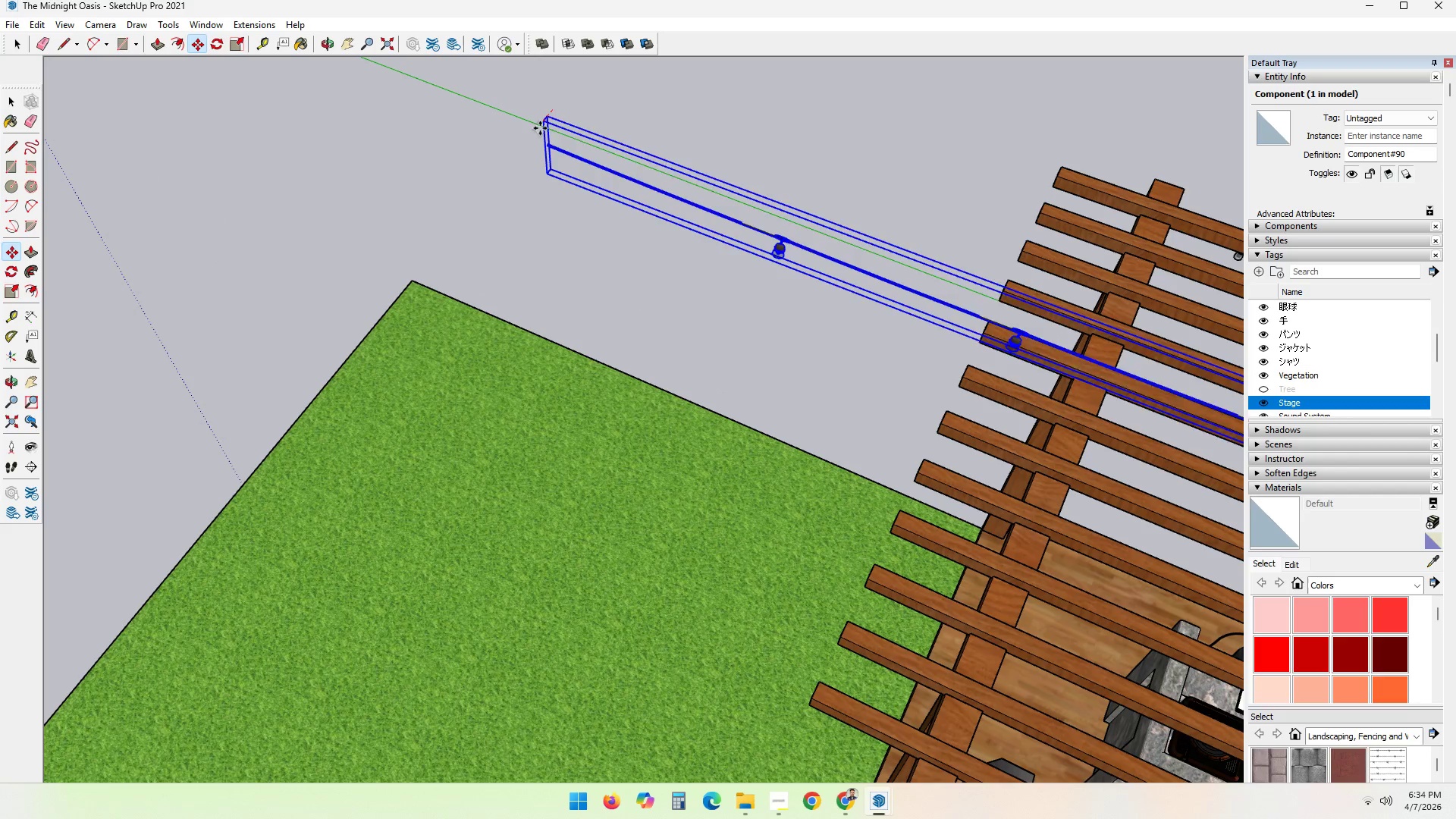 
key(Control+ControlLeft)
 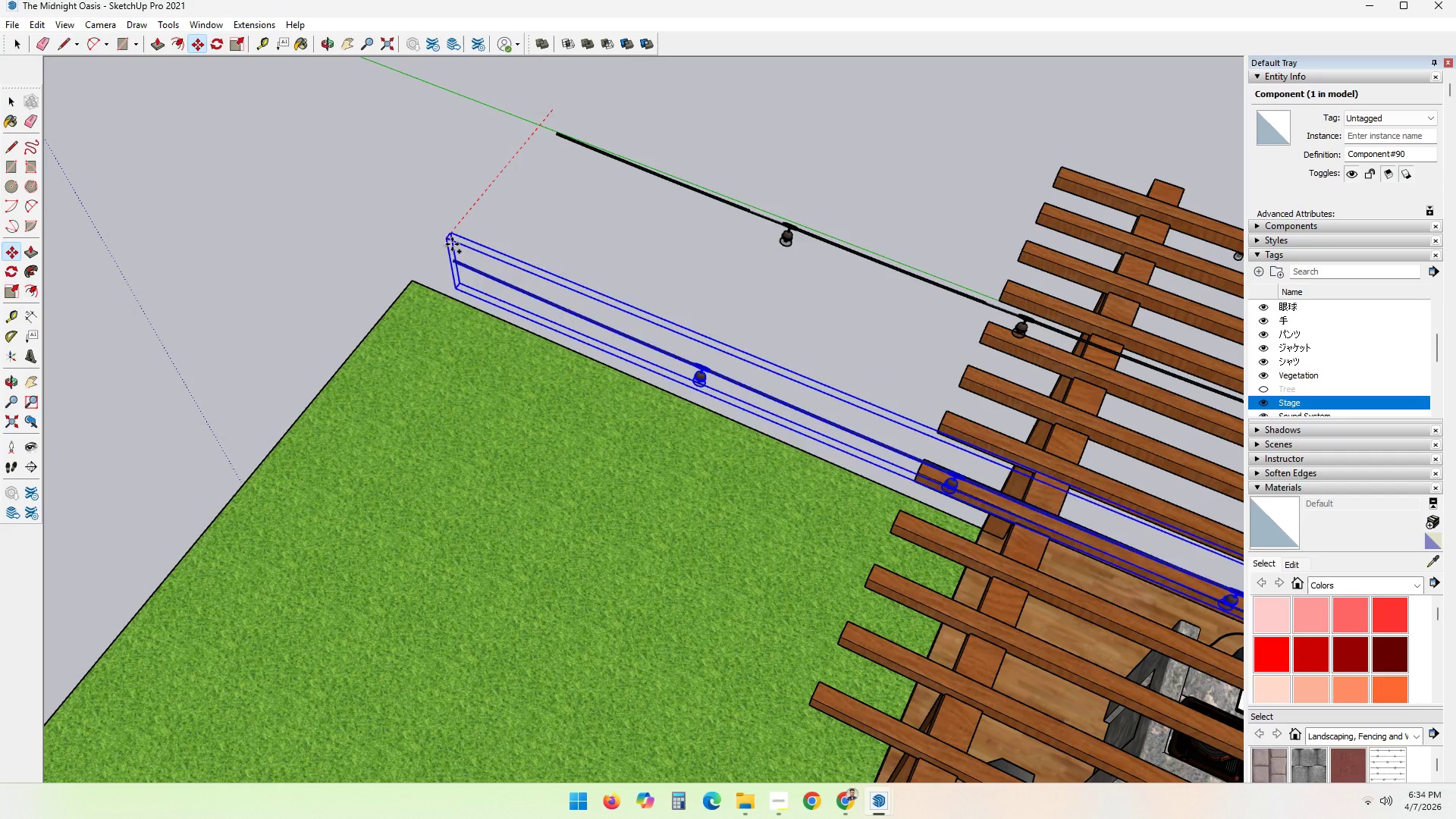 
left_click([431, 262])
 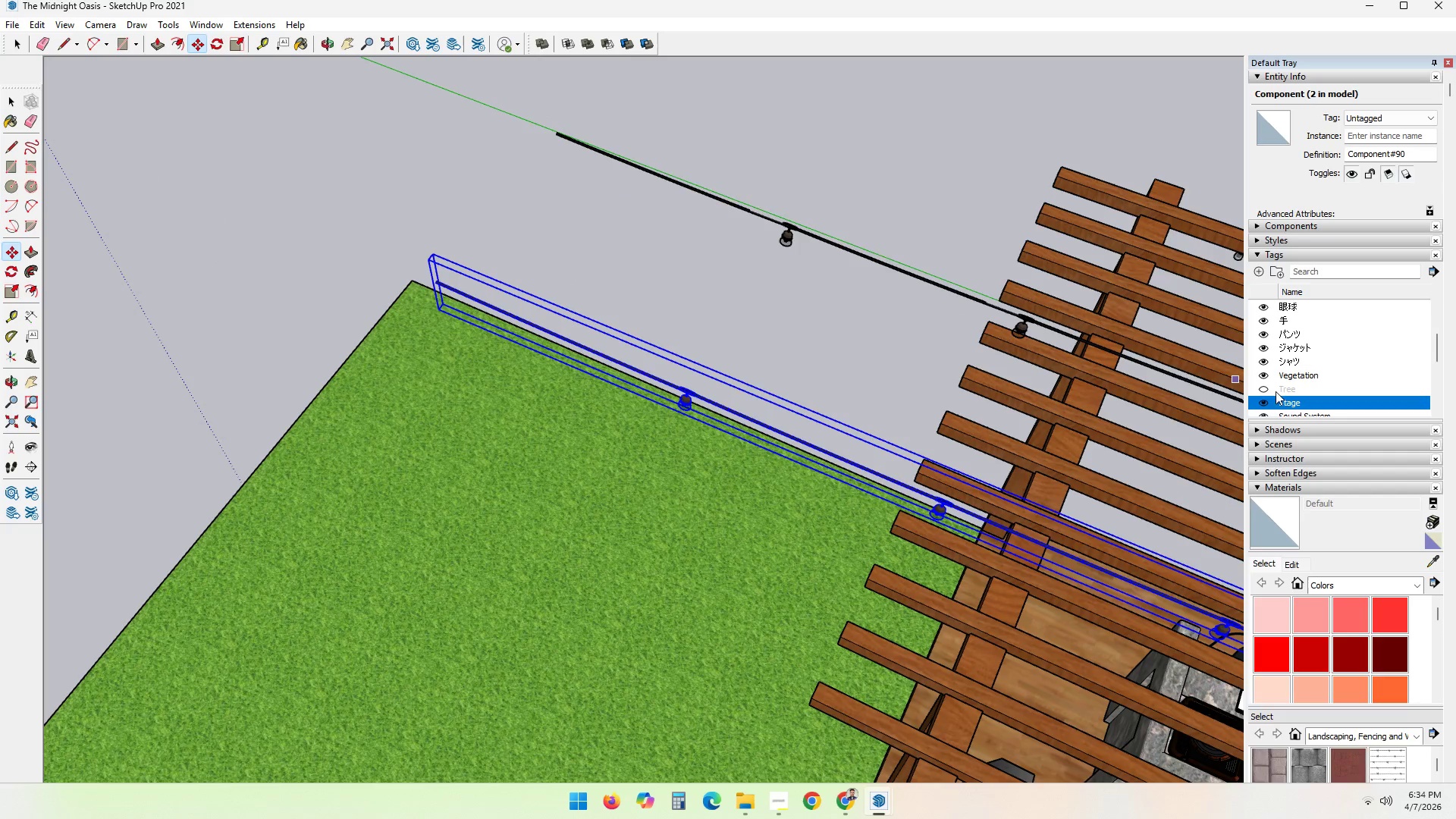 
left_click([1263, 390])
 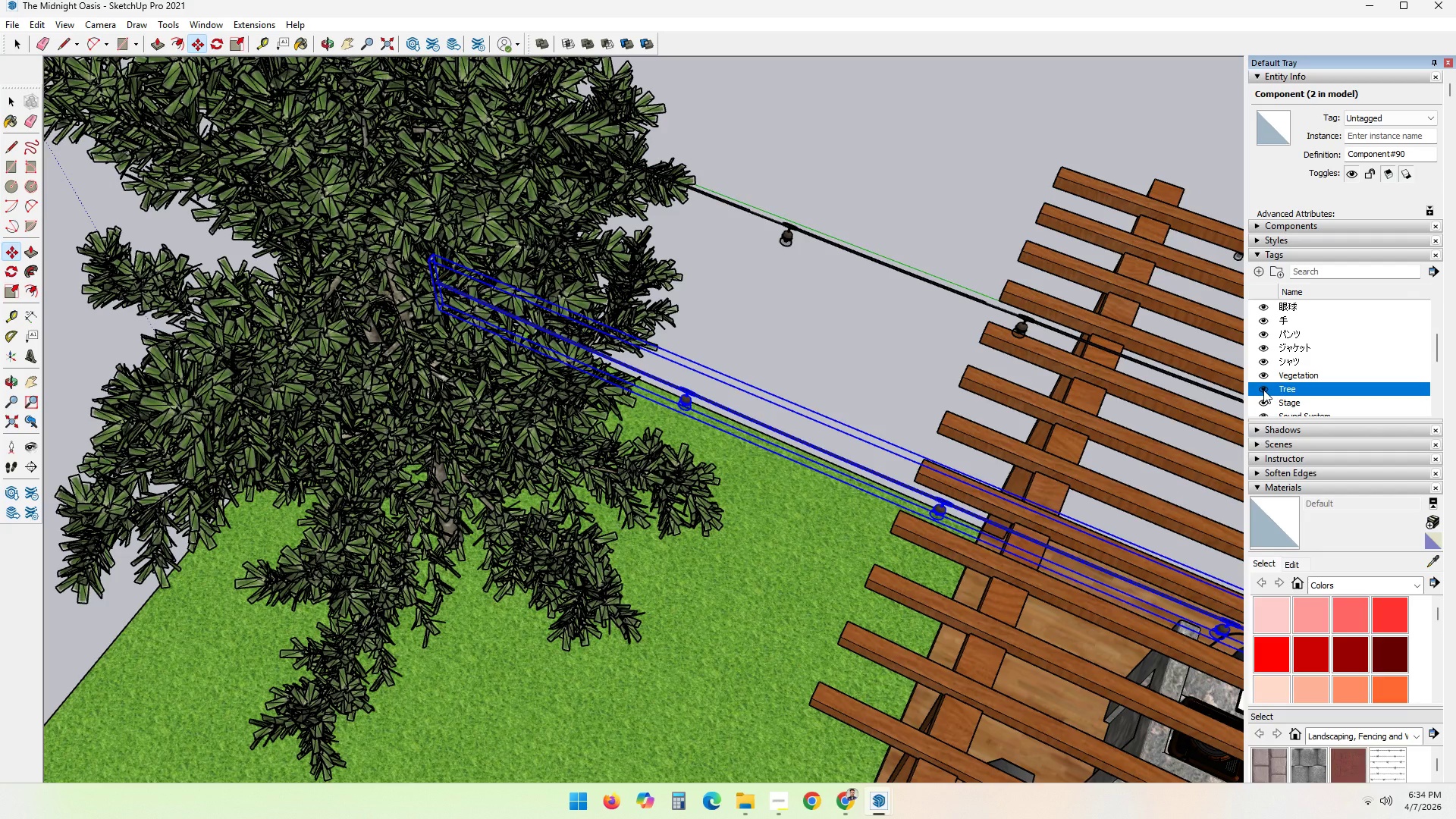 
scroll: coordinate [876, 332], scroll_direction: down, amount: 5.0
 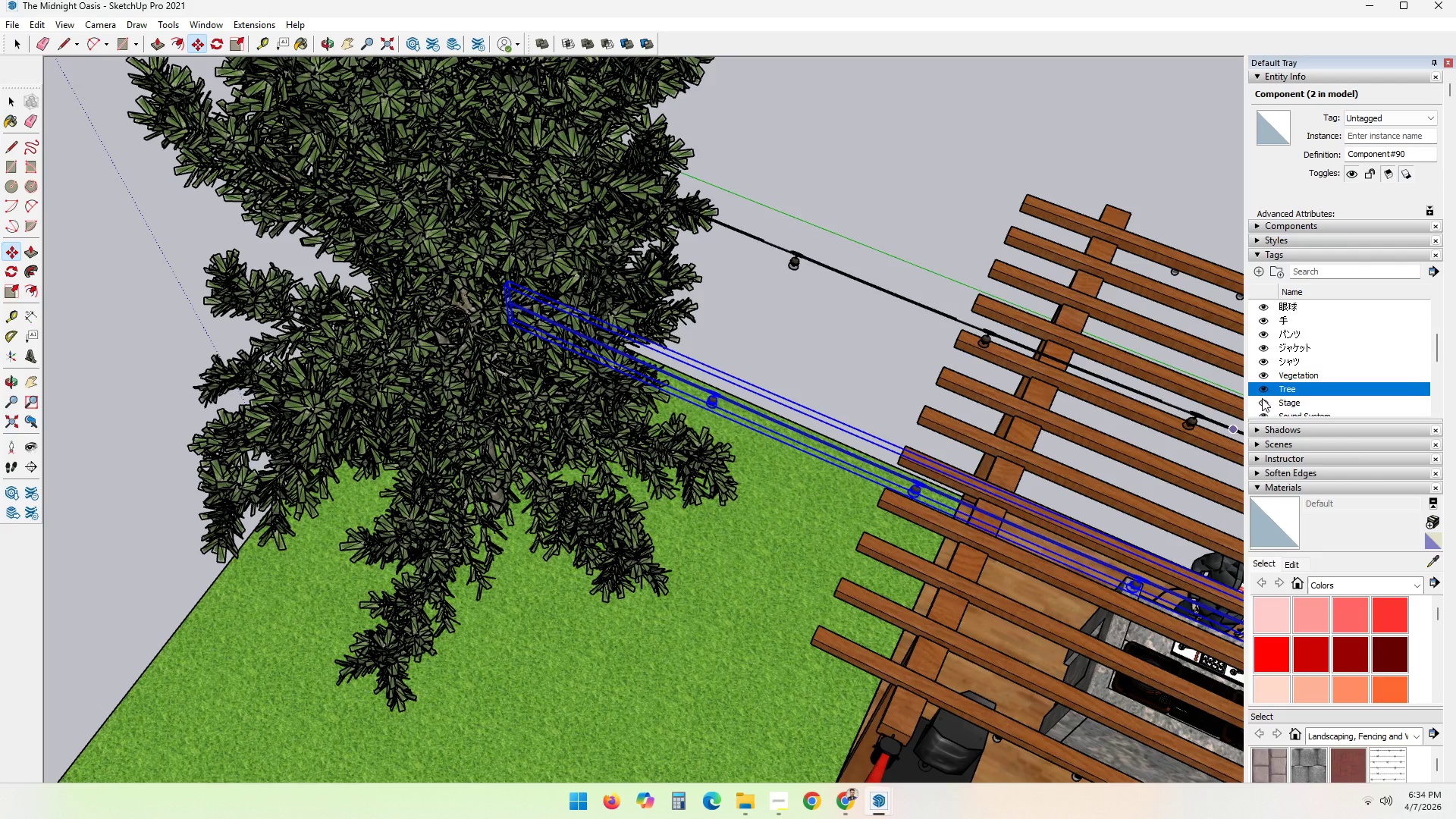 
wait(7.19)
 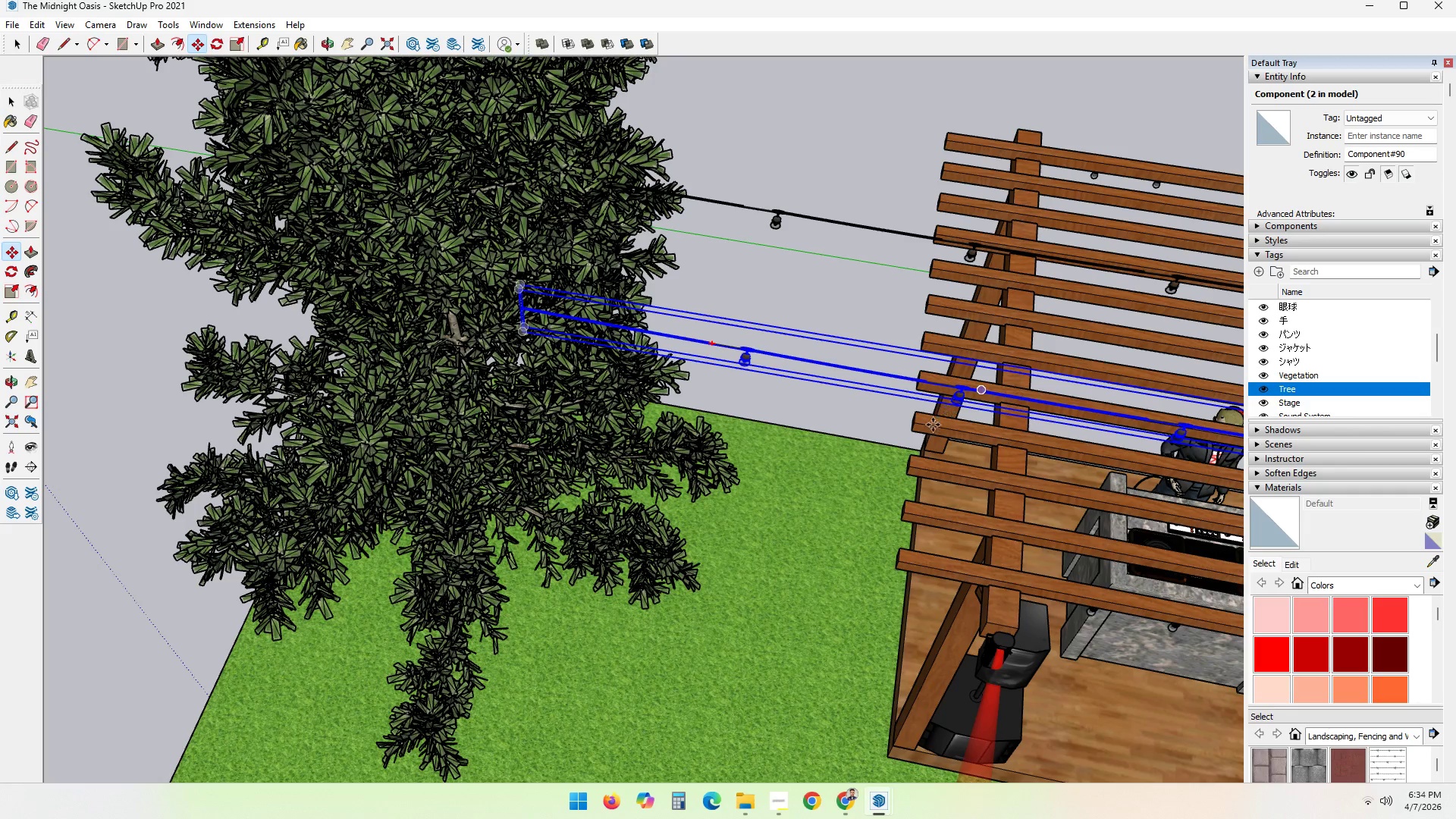 
left_click([1264, 389])
 